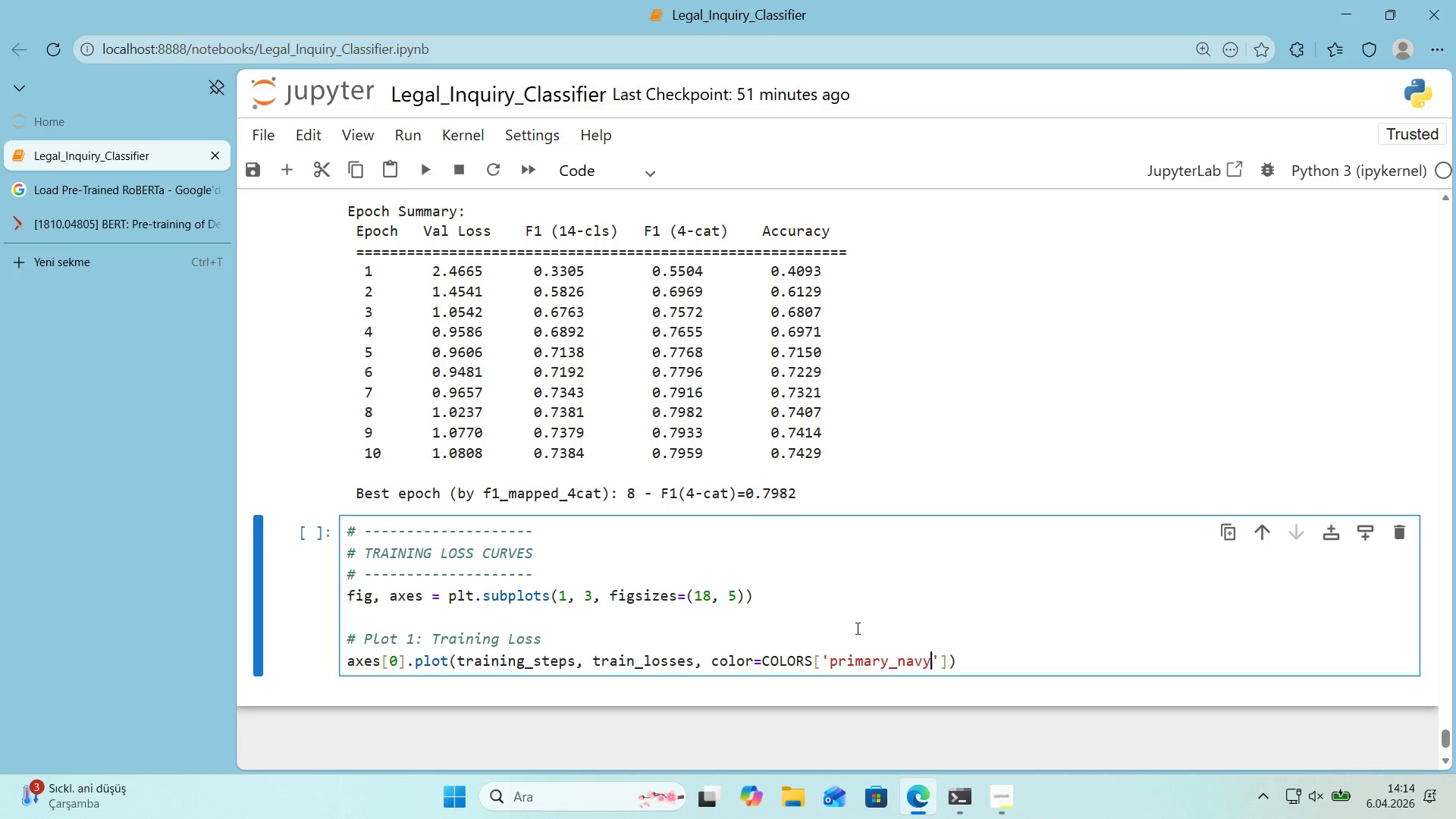 
key(ArrowRight)
 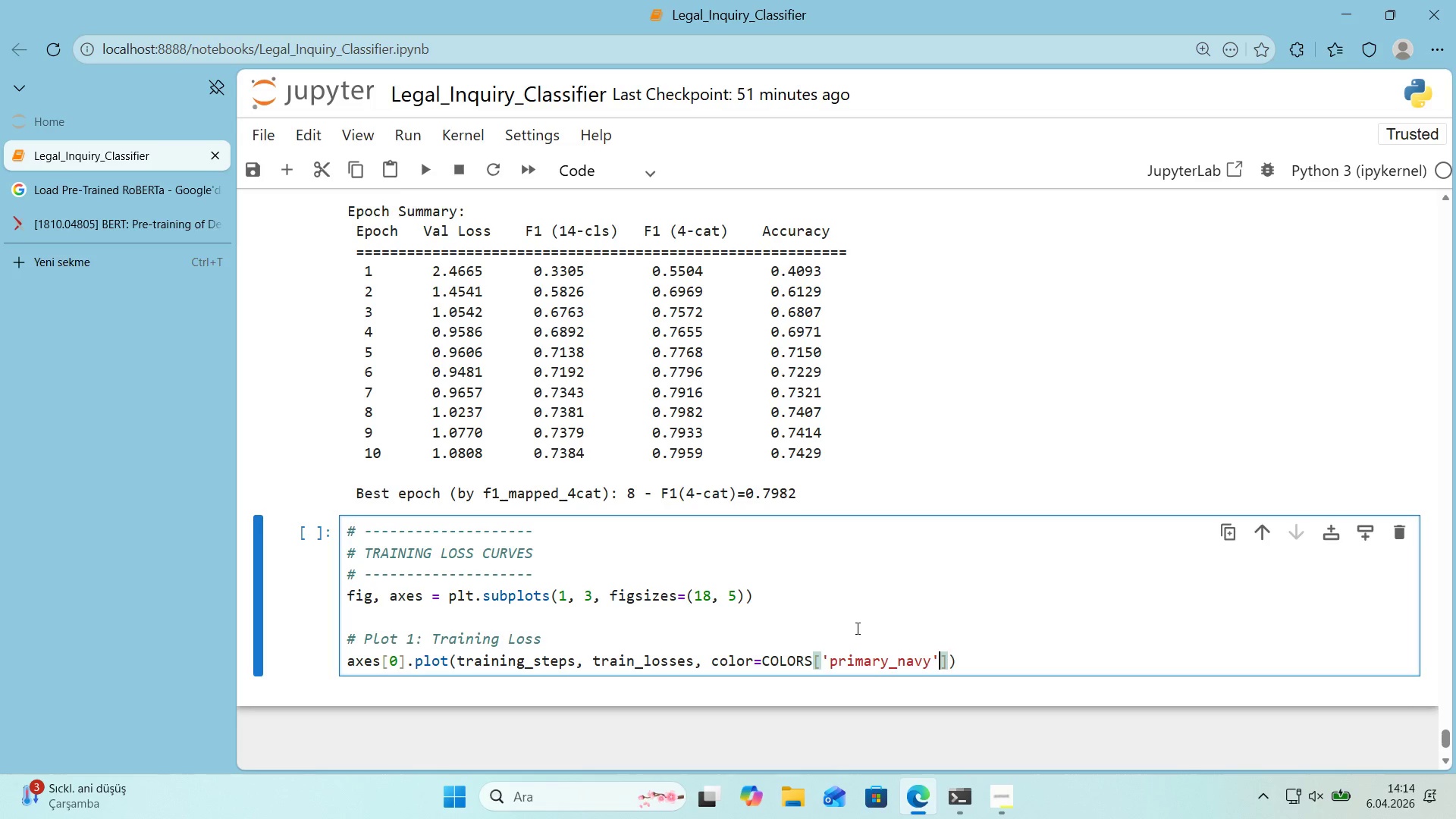 
key(ArrowRight)
 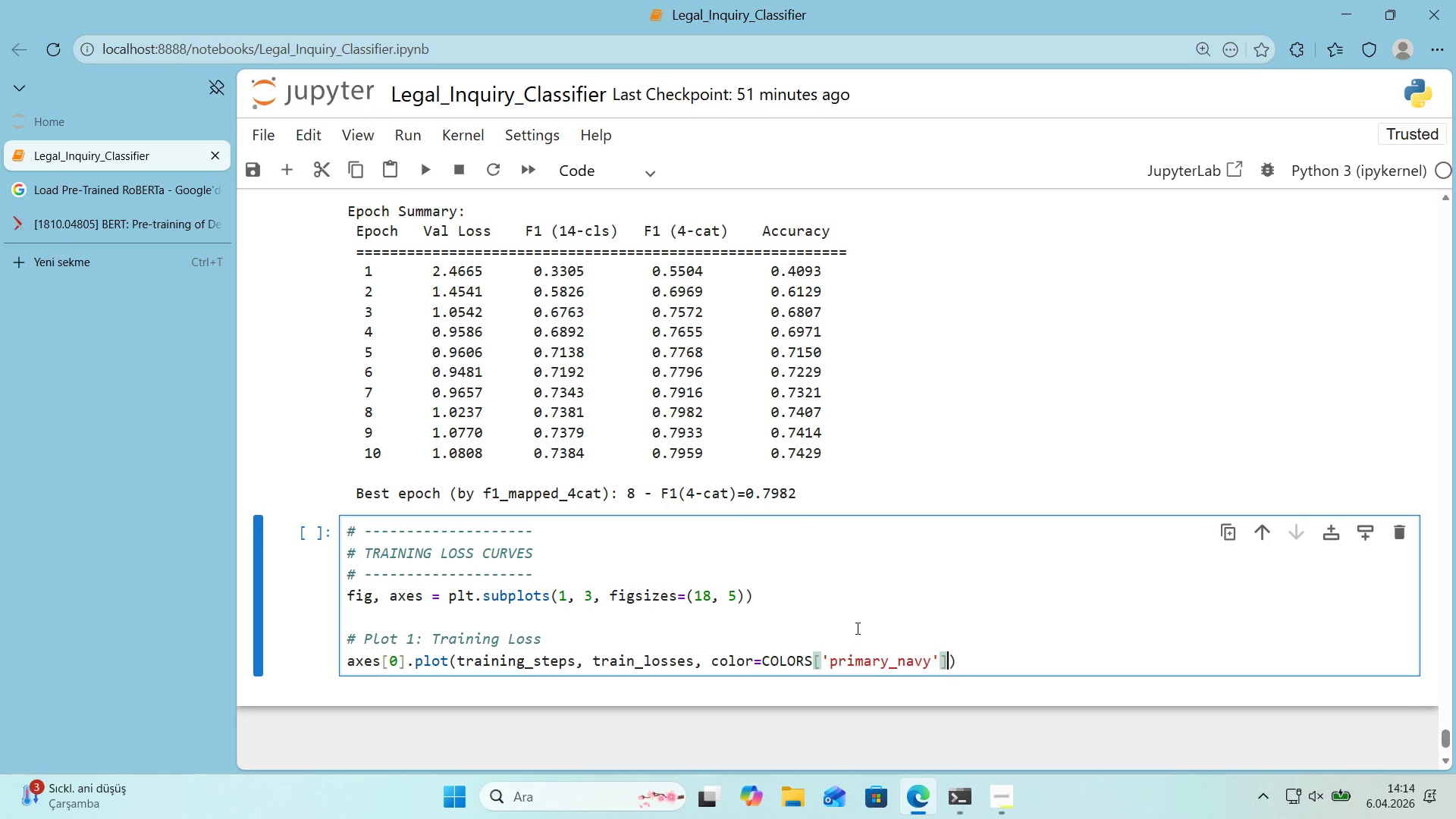 
key(Comma)
 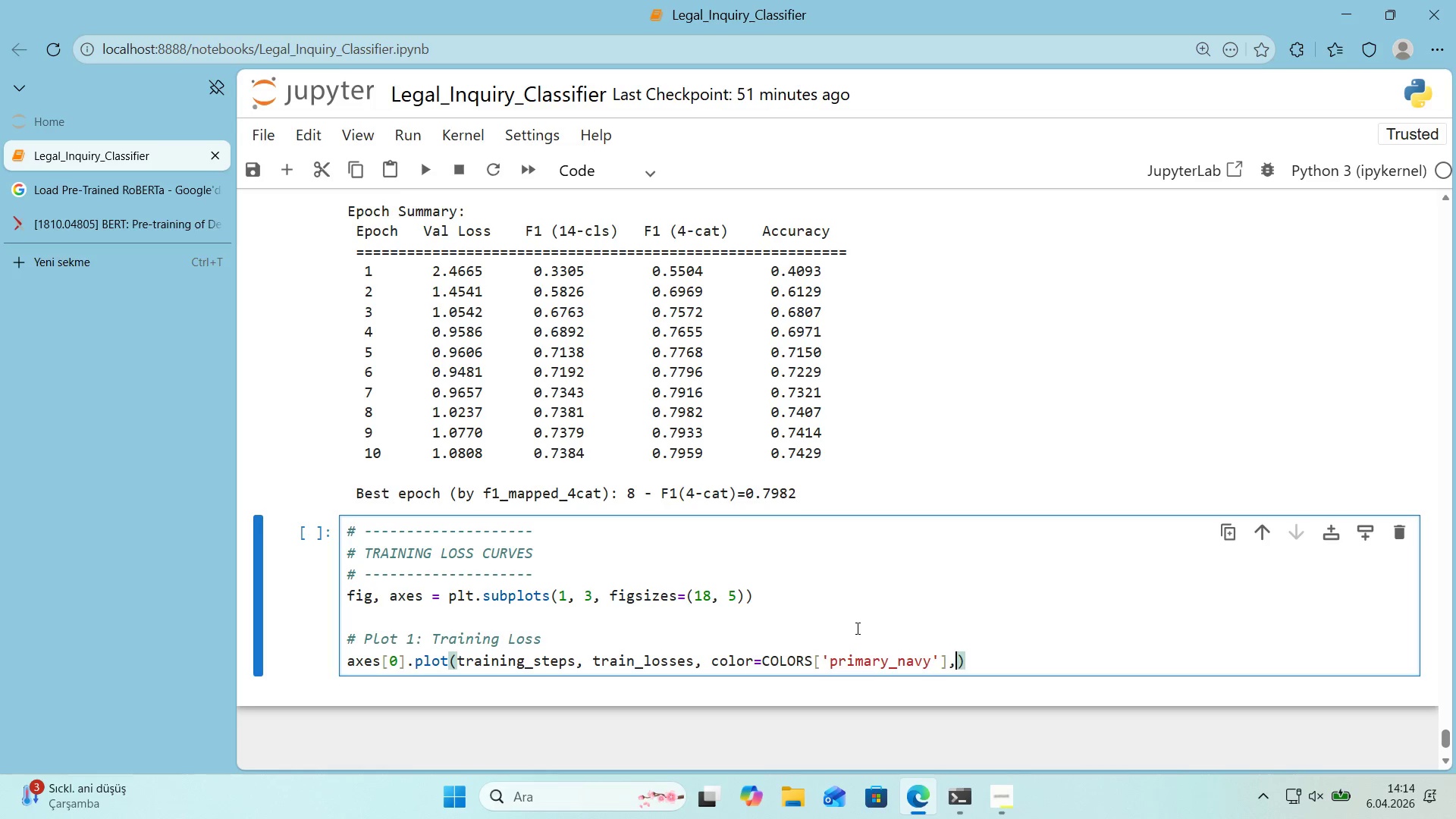 
key(Enter)
 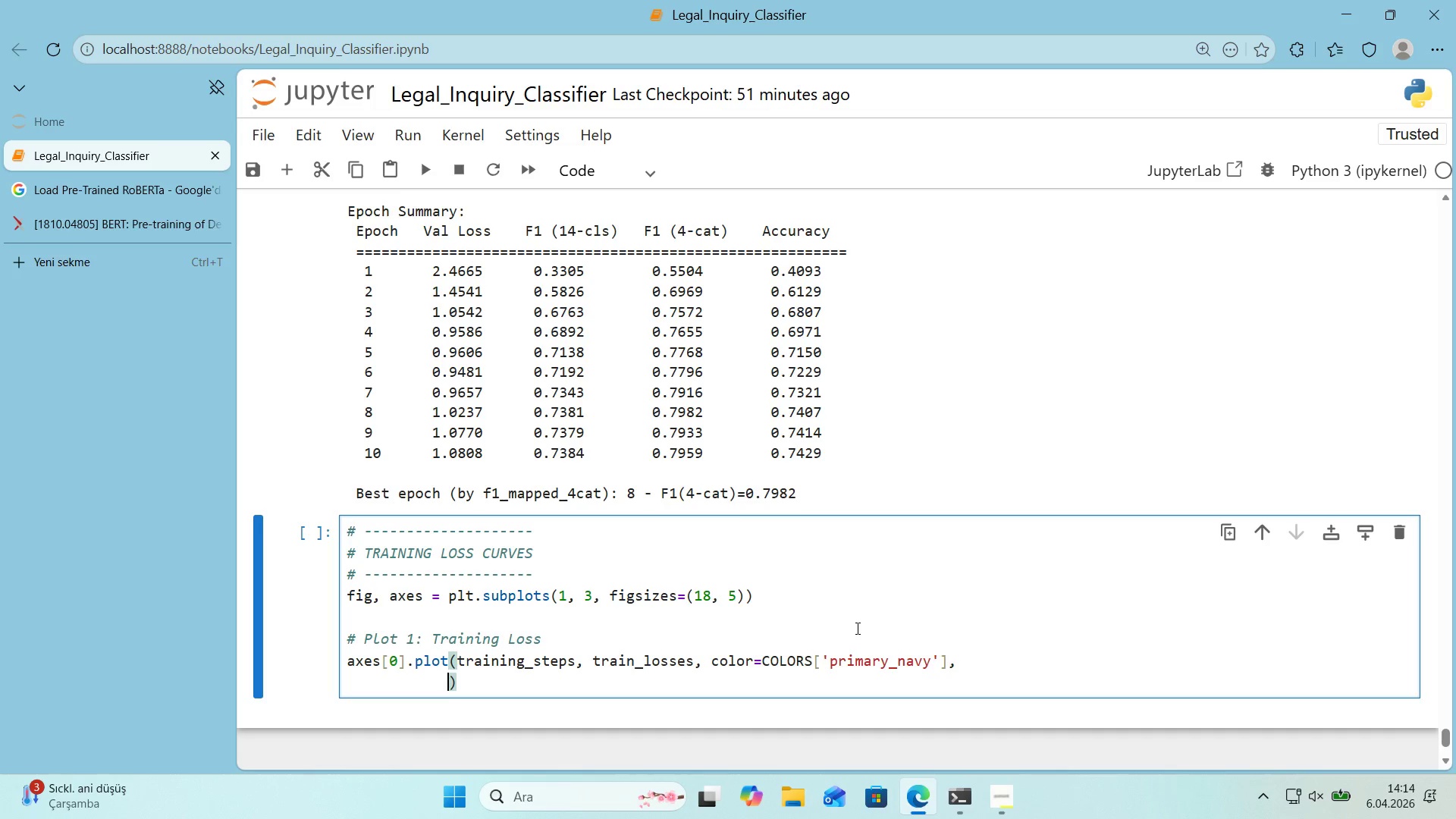 
type(l'new'dth)1.5, alpha)0.7, label)@@)
 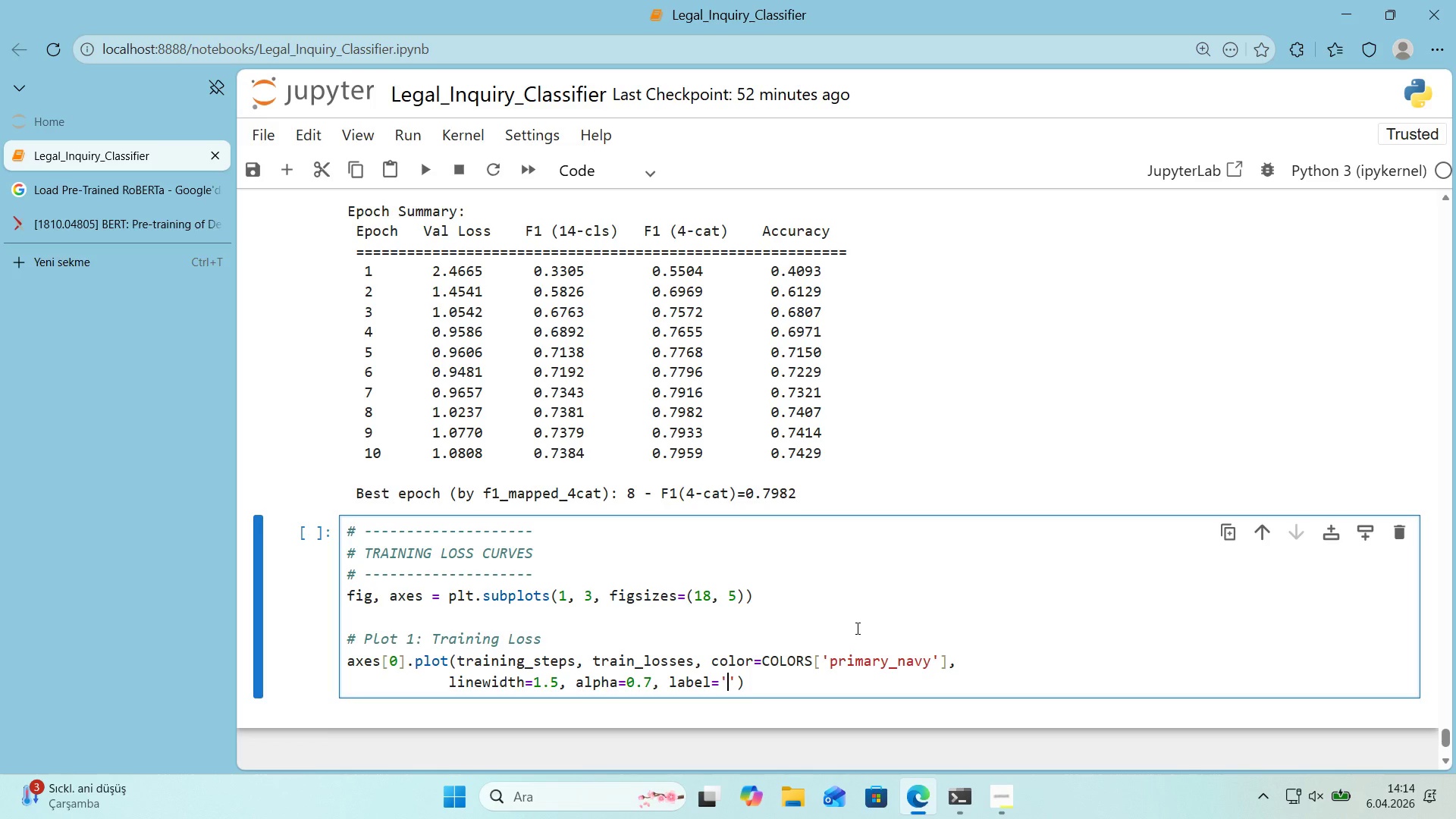 
 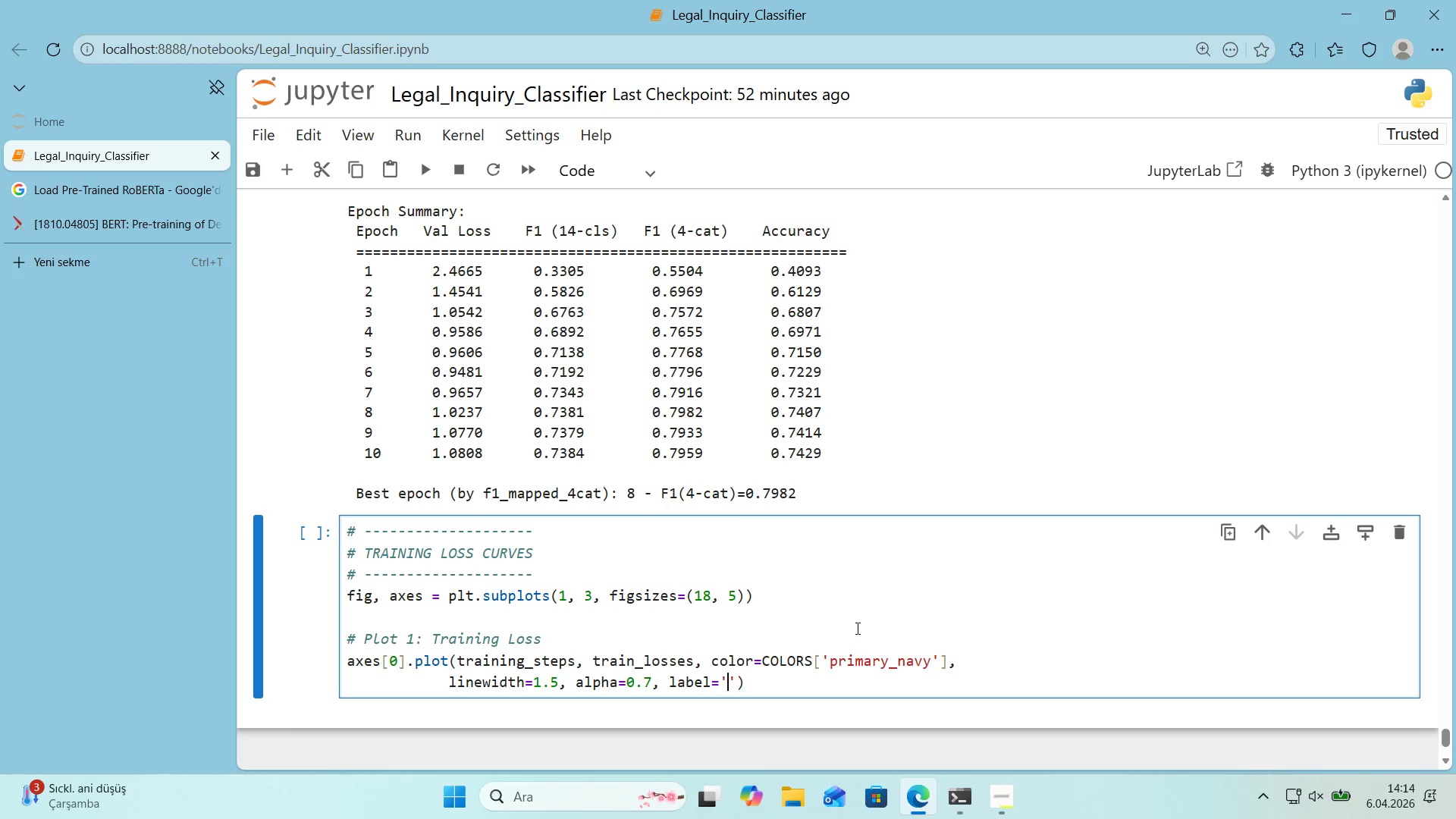 
key(ArrowLeft)
 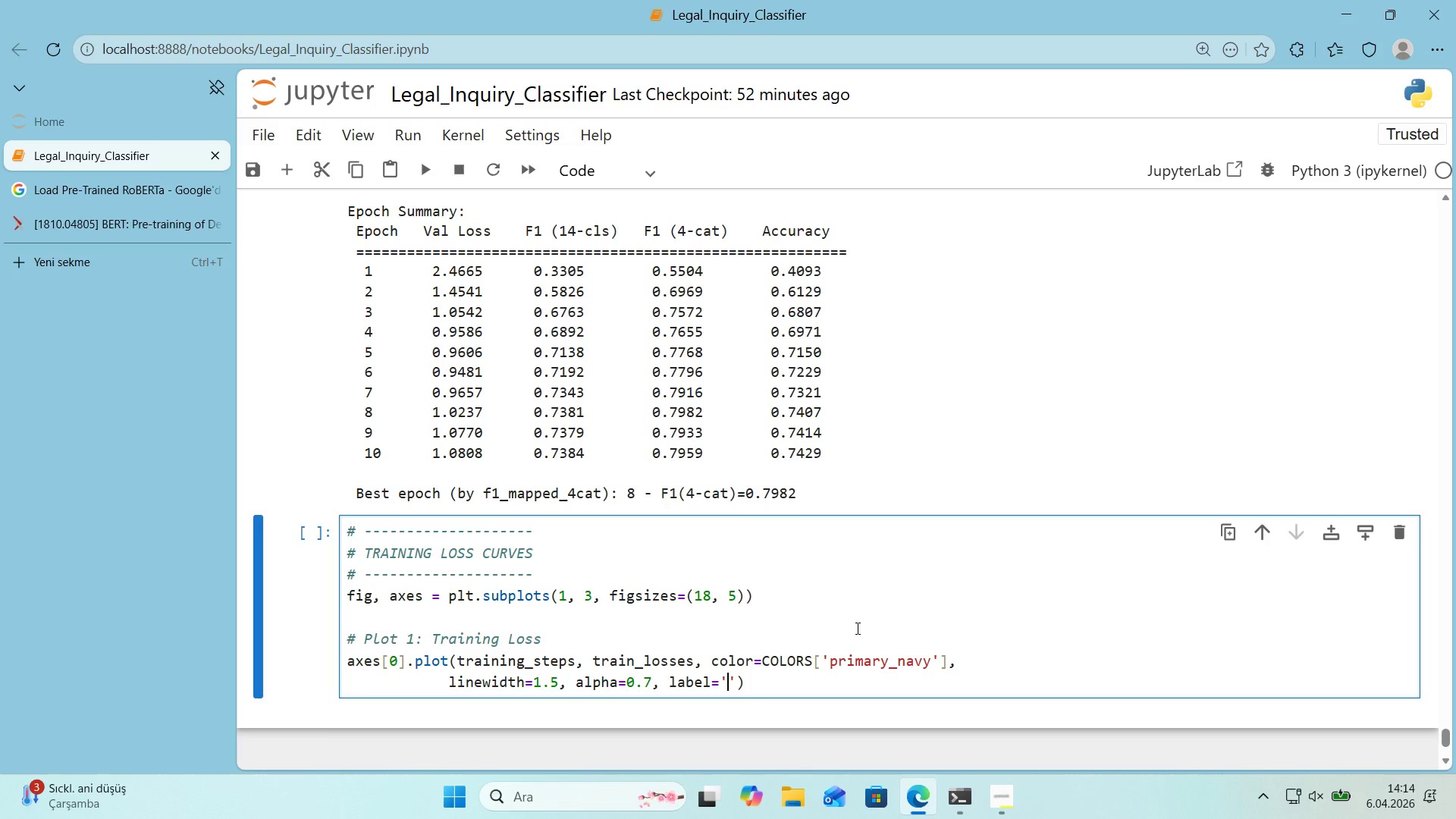 
type(Tra'n'ng Loss)
 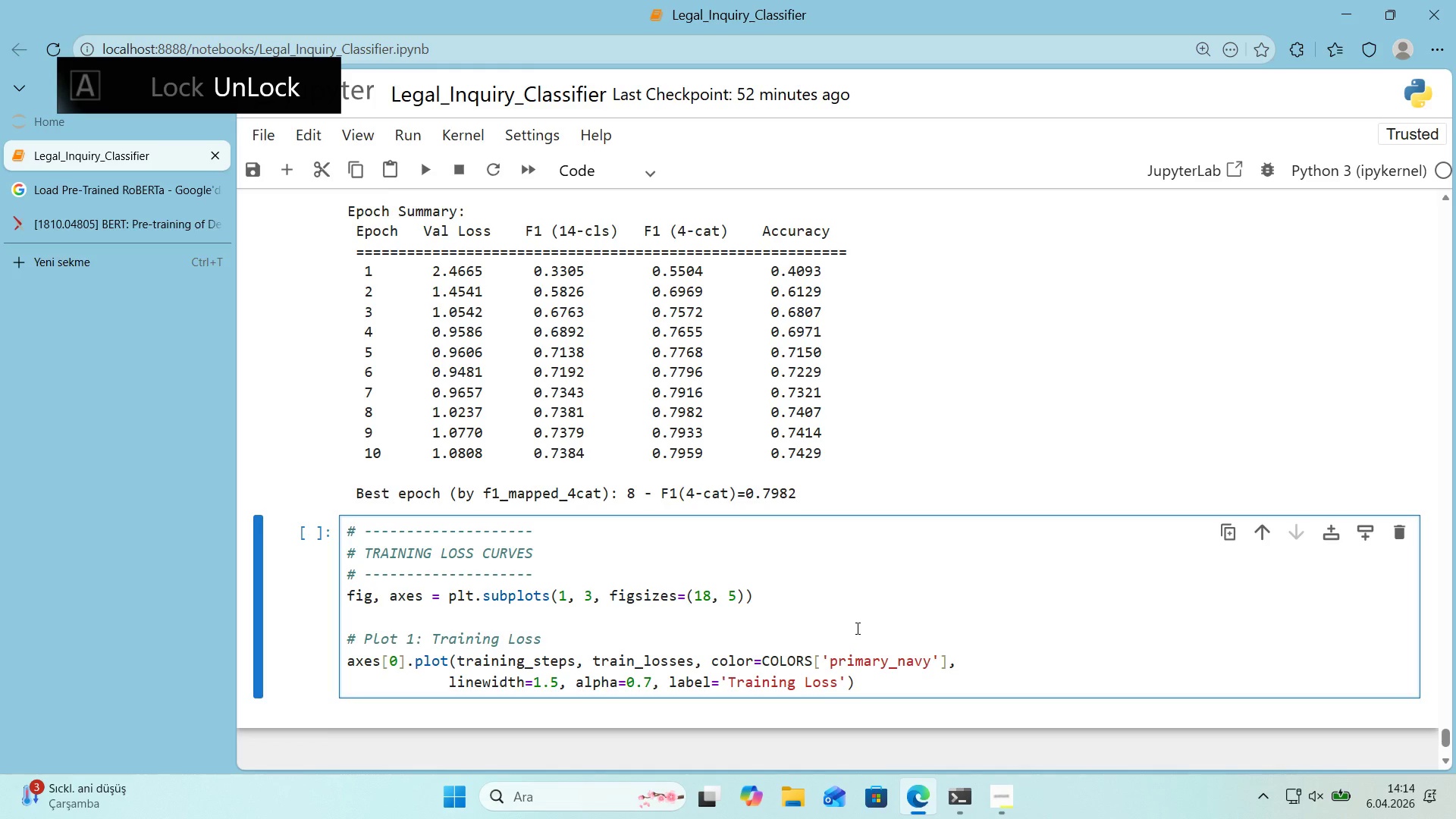 
key(ArrowRight)
 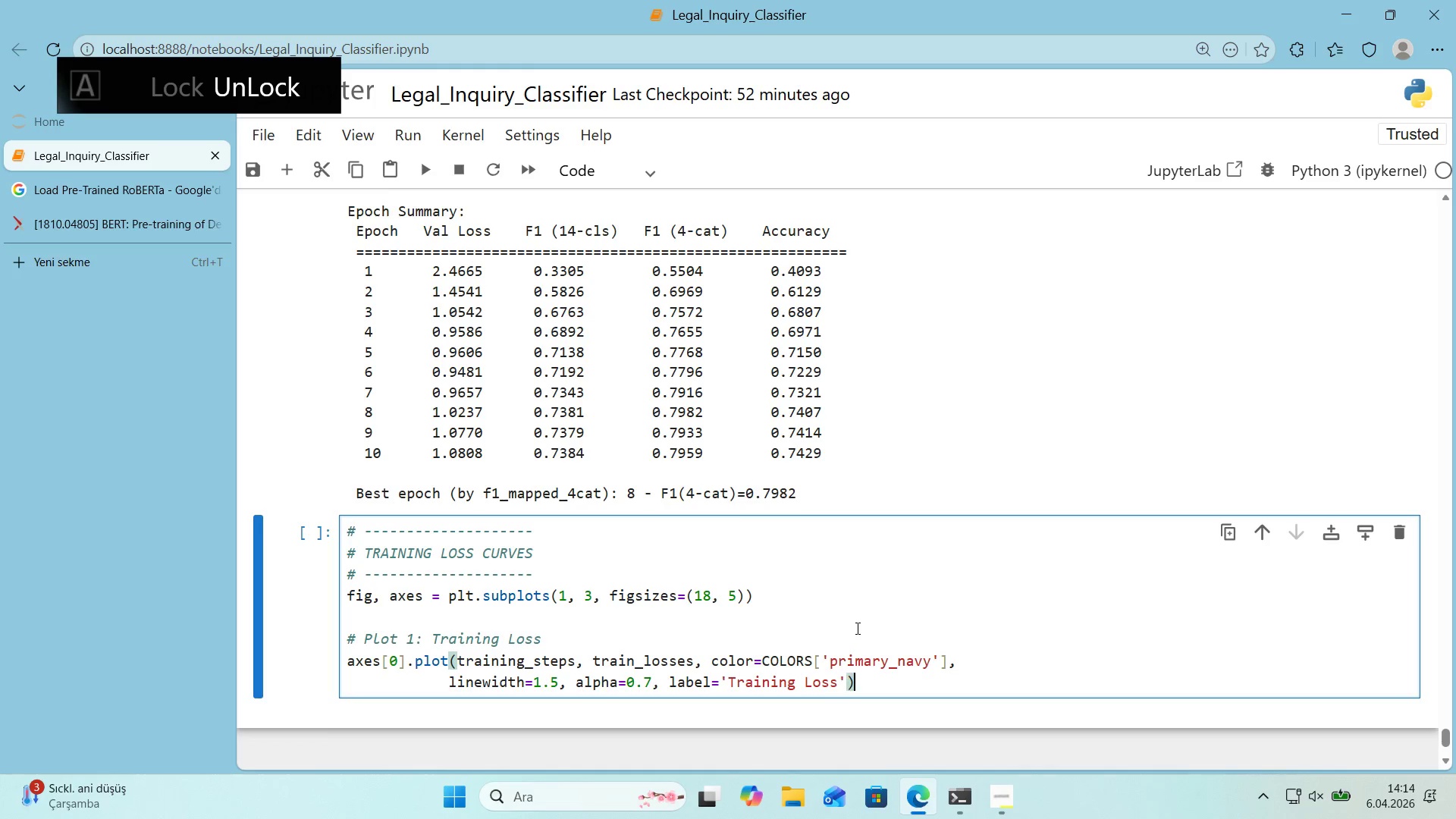 
key(ArrowRight)
 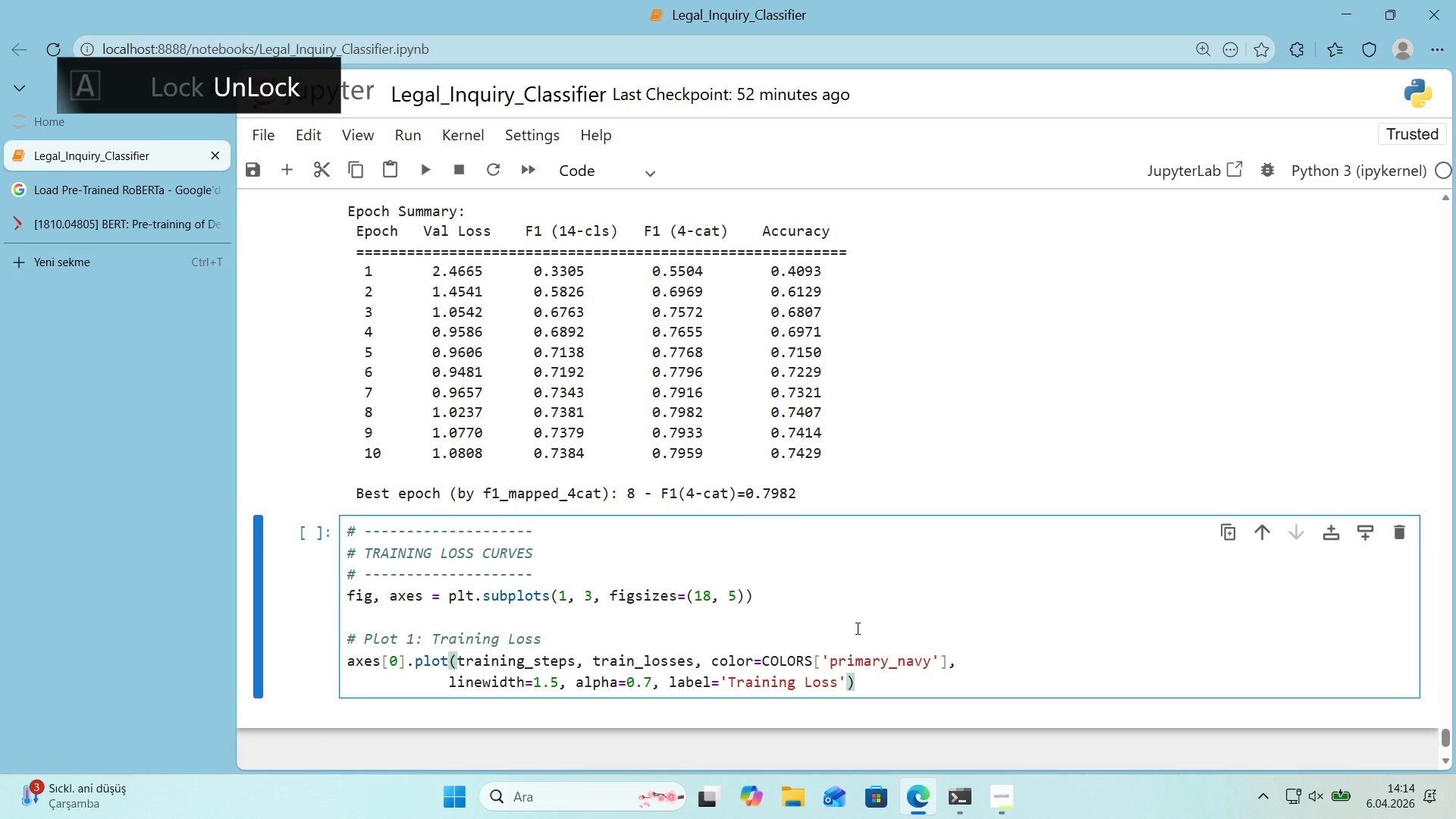 
key(Enter)
 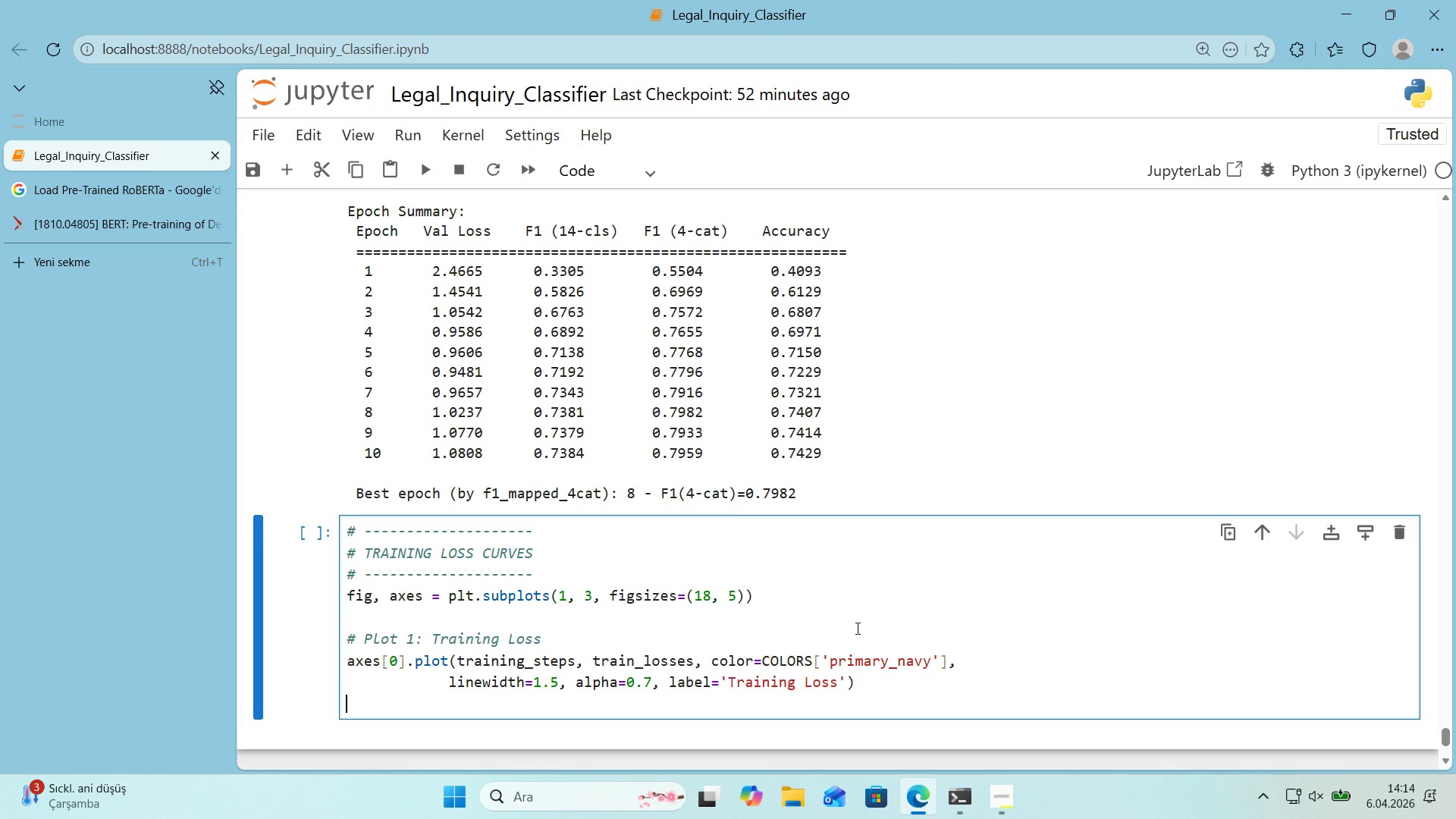 
key(Backspace)
 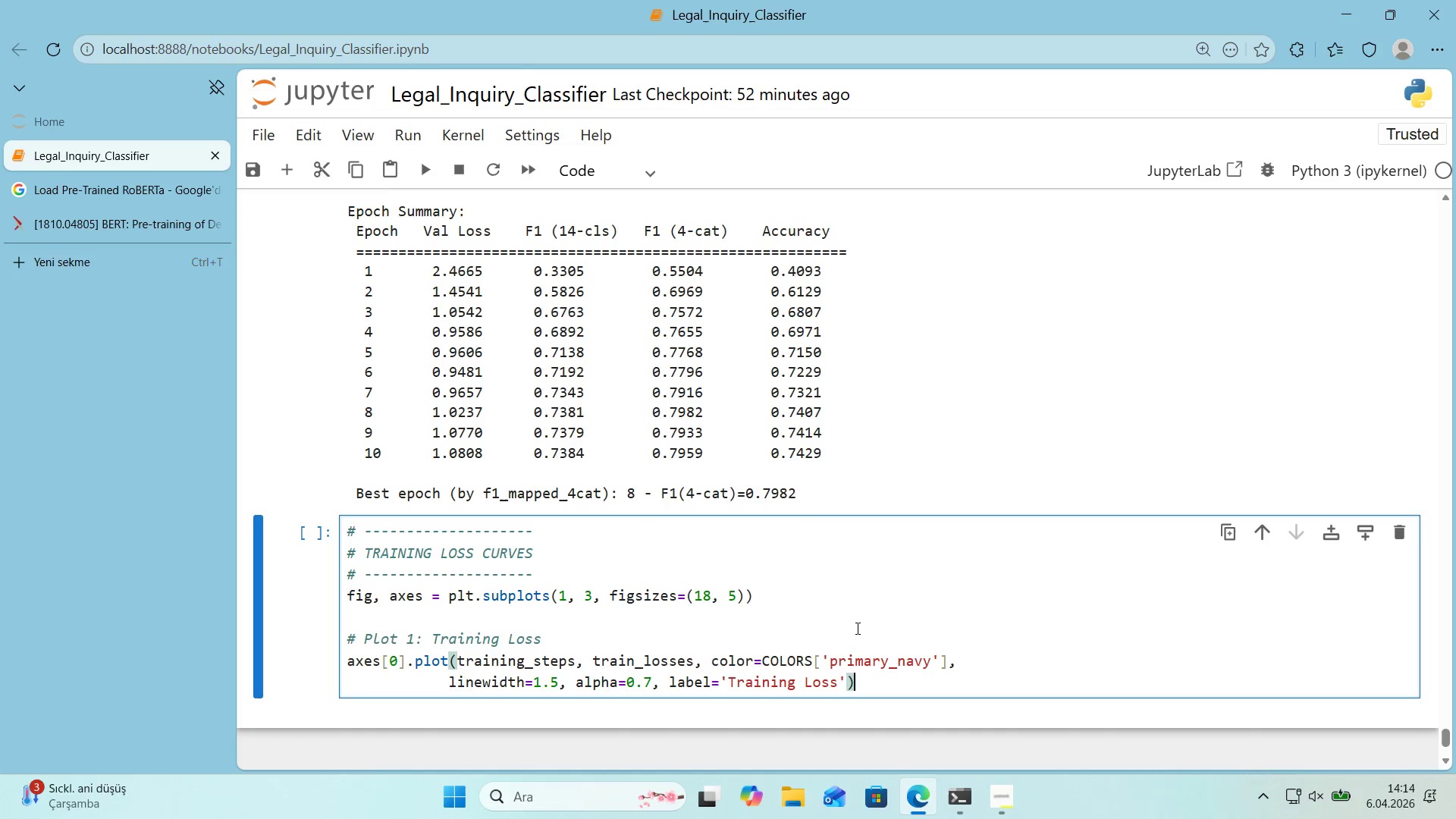 
key(A)
 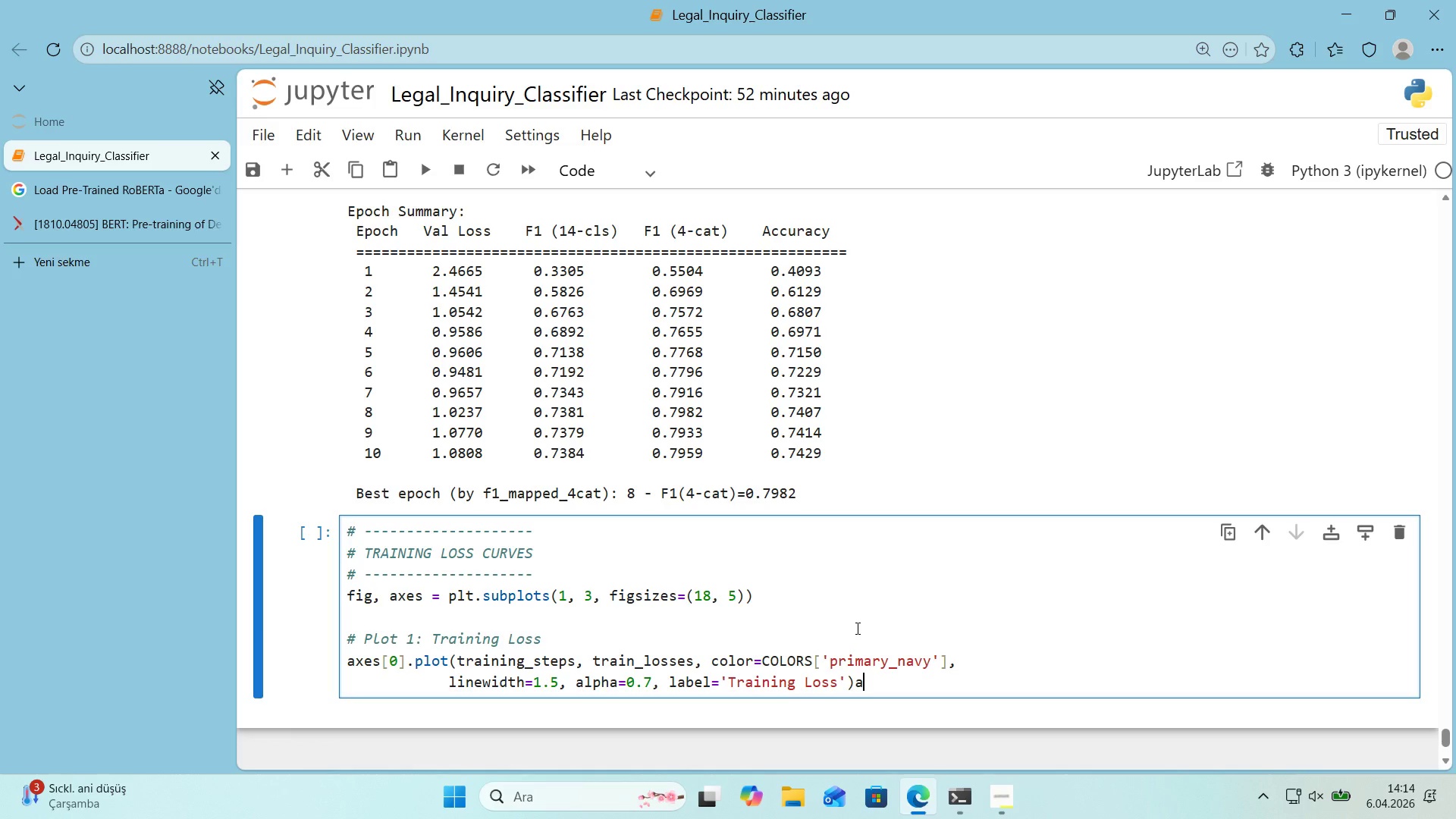 
key(Backspace)
 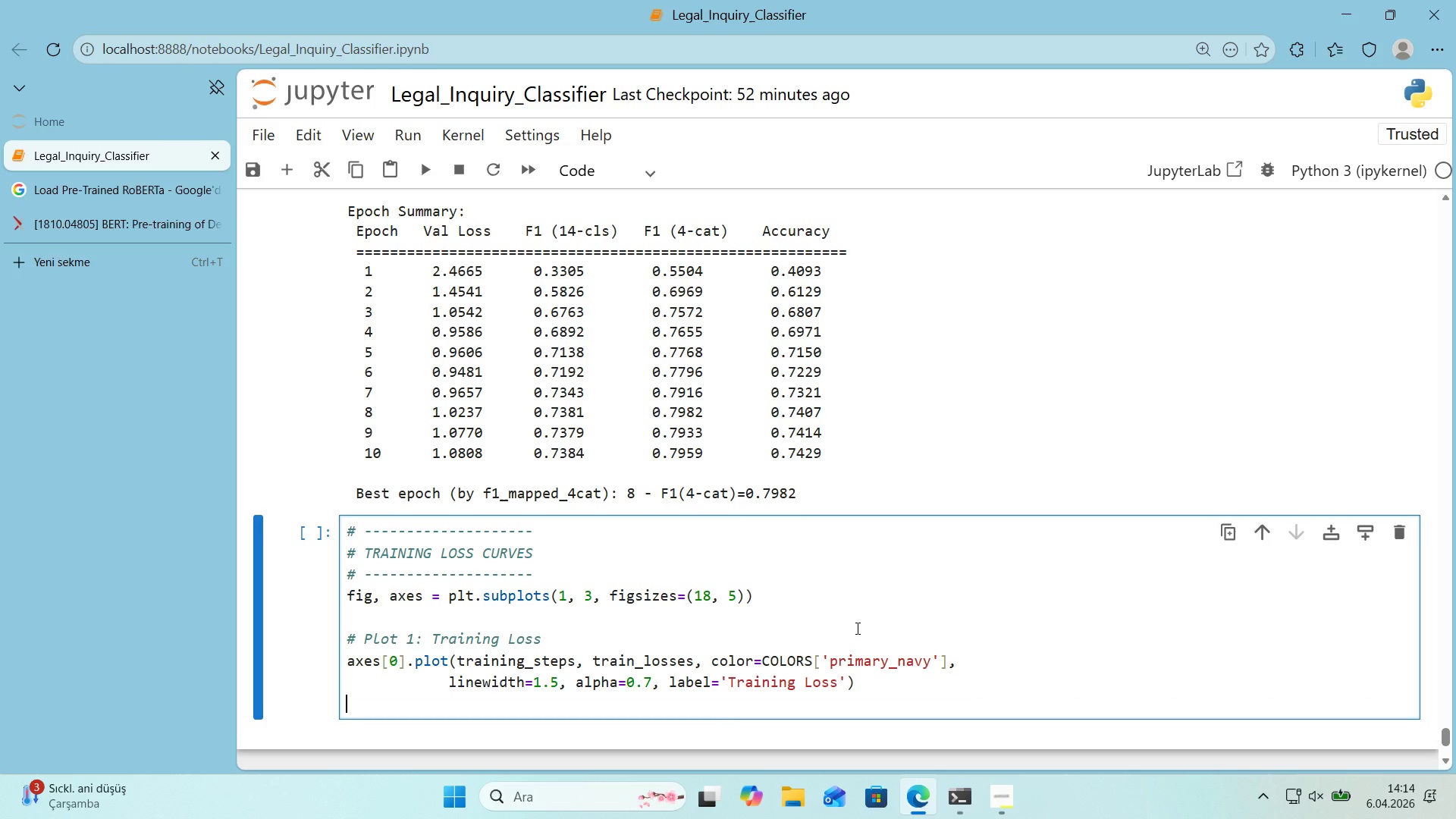 
key(Enter)
 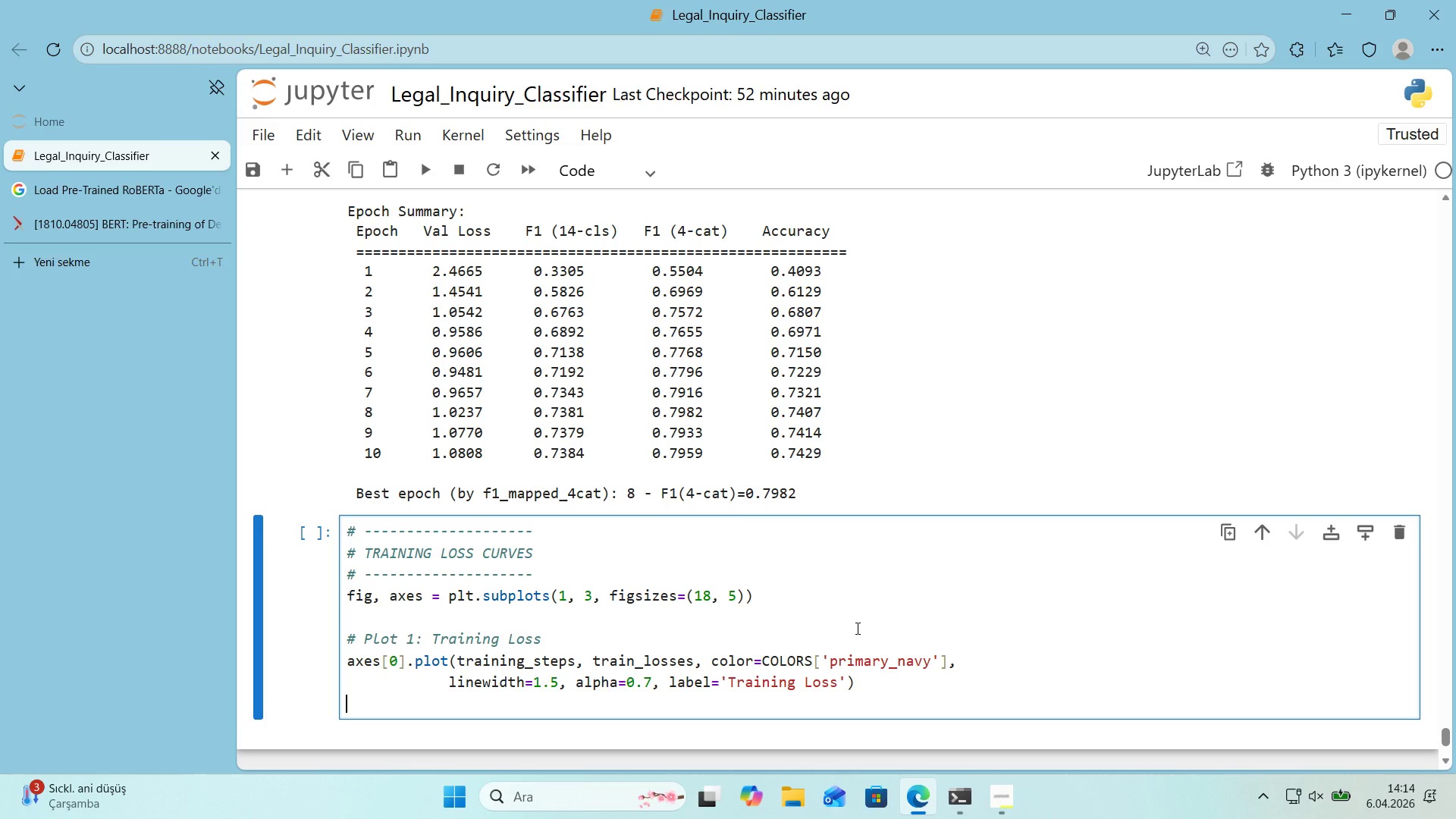 
type(x)
key(Backspace)
type(axes)
 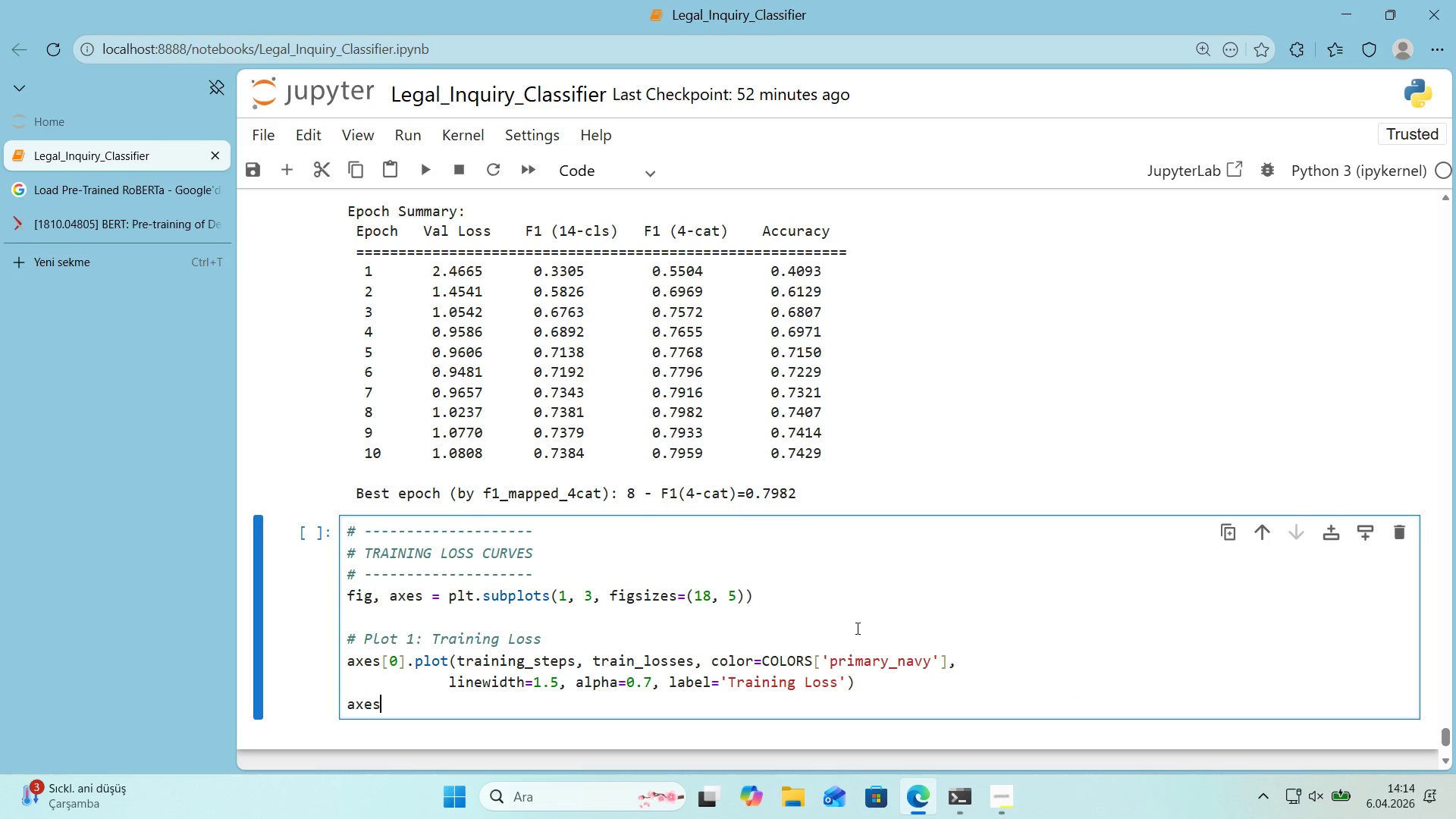 
key(Alt+Control+8)
 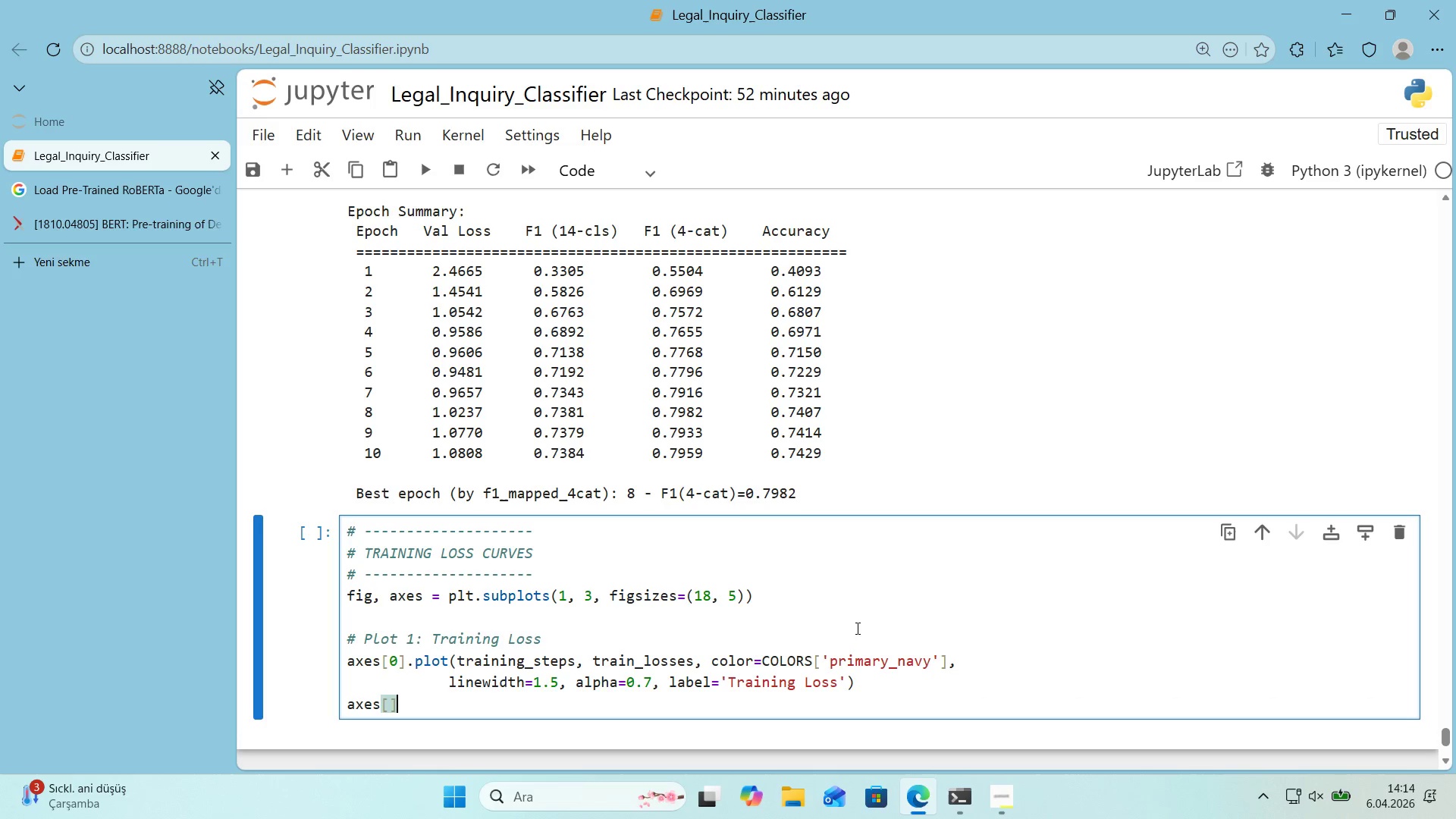 
key(Alt+Control+9)
 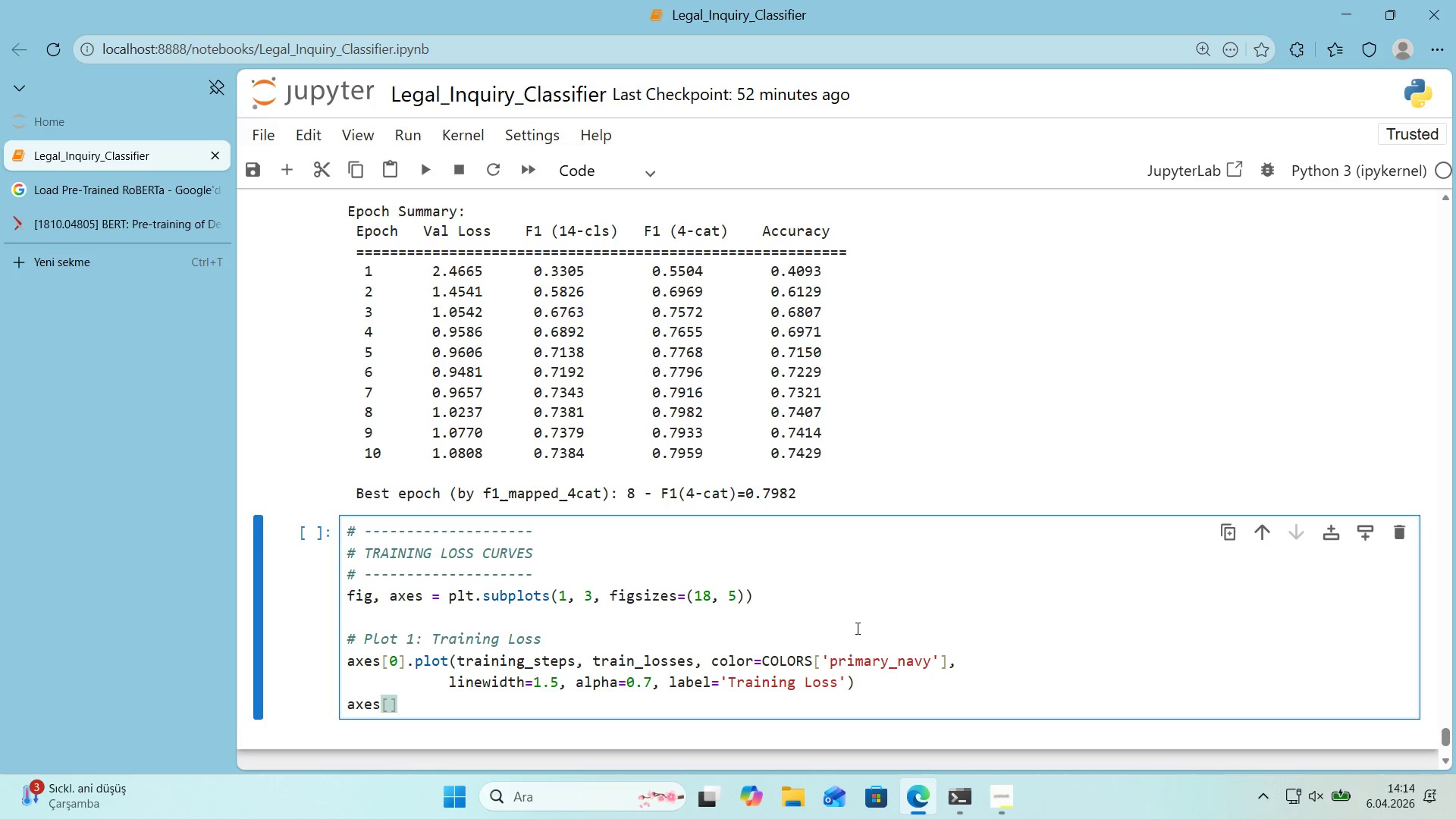 
key(ArrowLeft)
 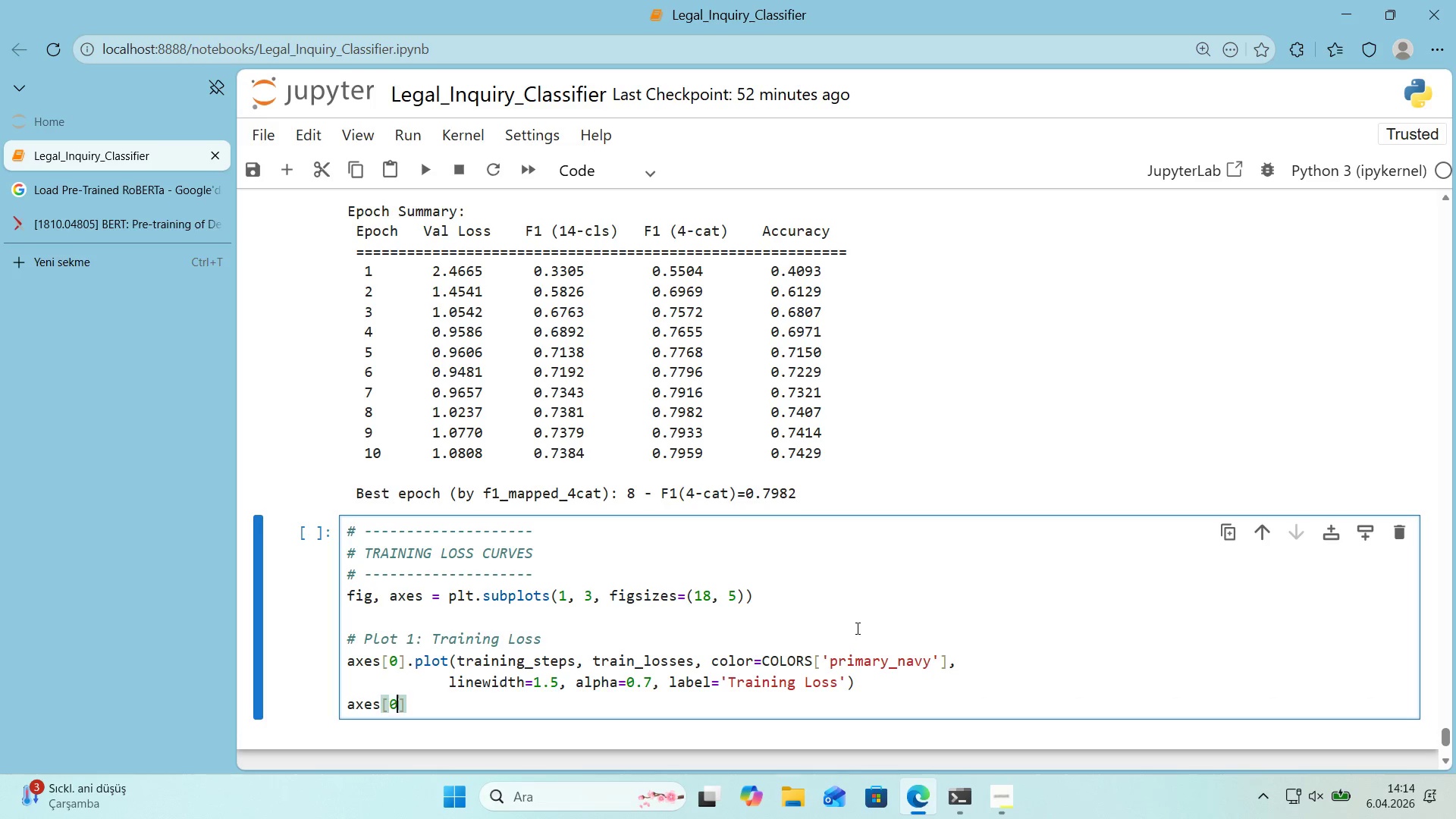 
key(Numpad0)
 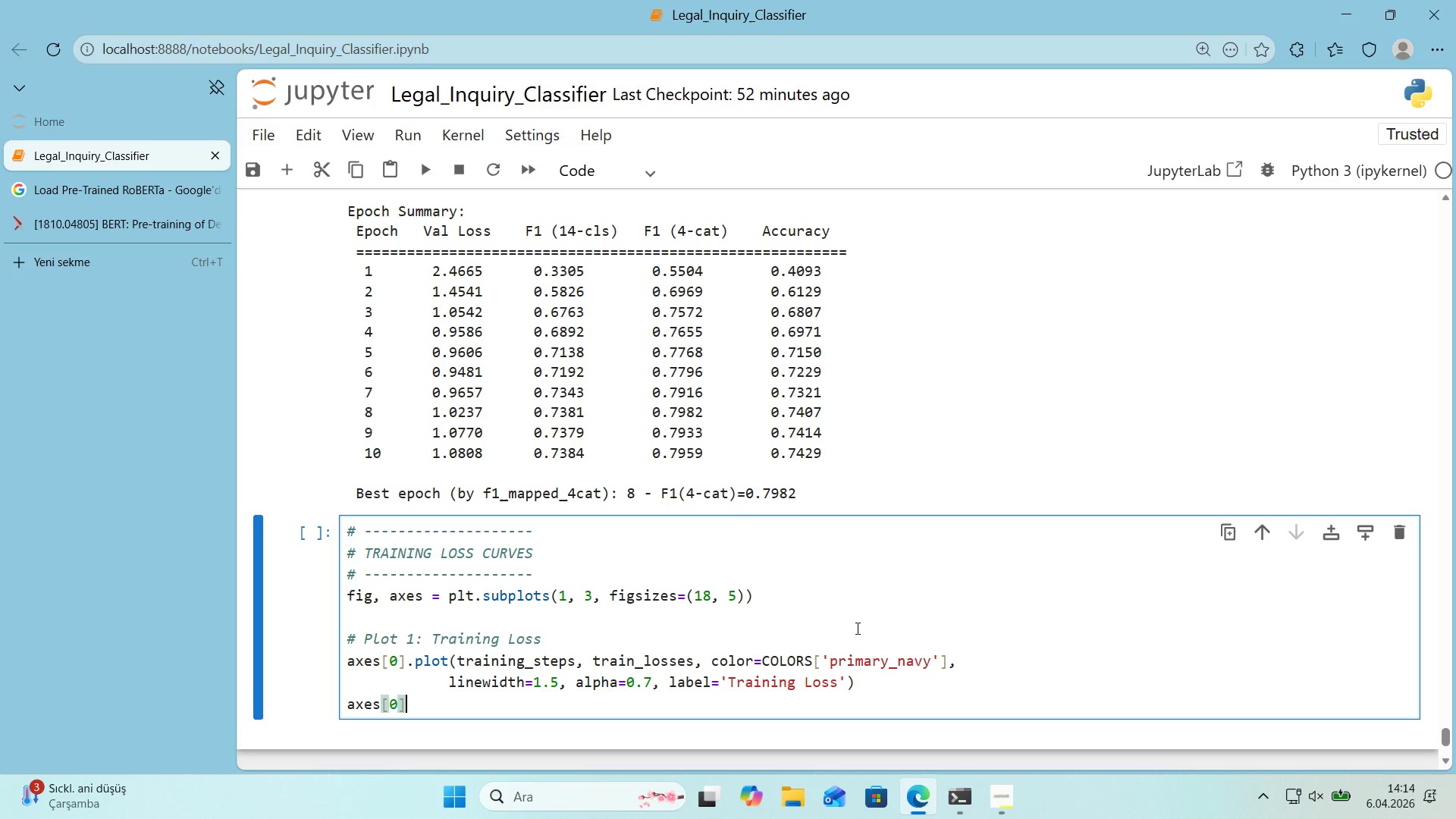 
key(ArrowRight)
 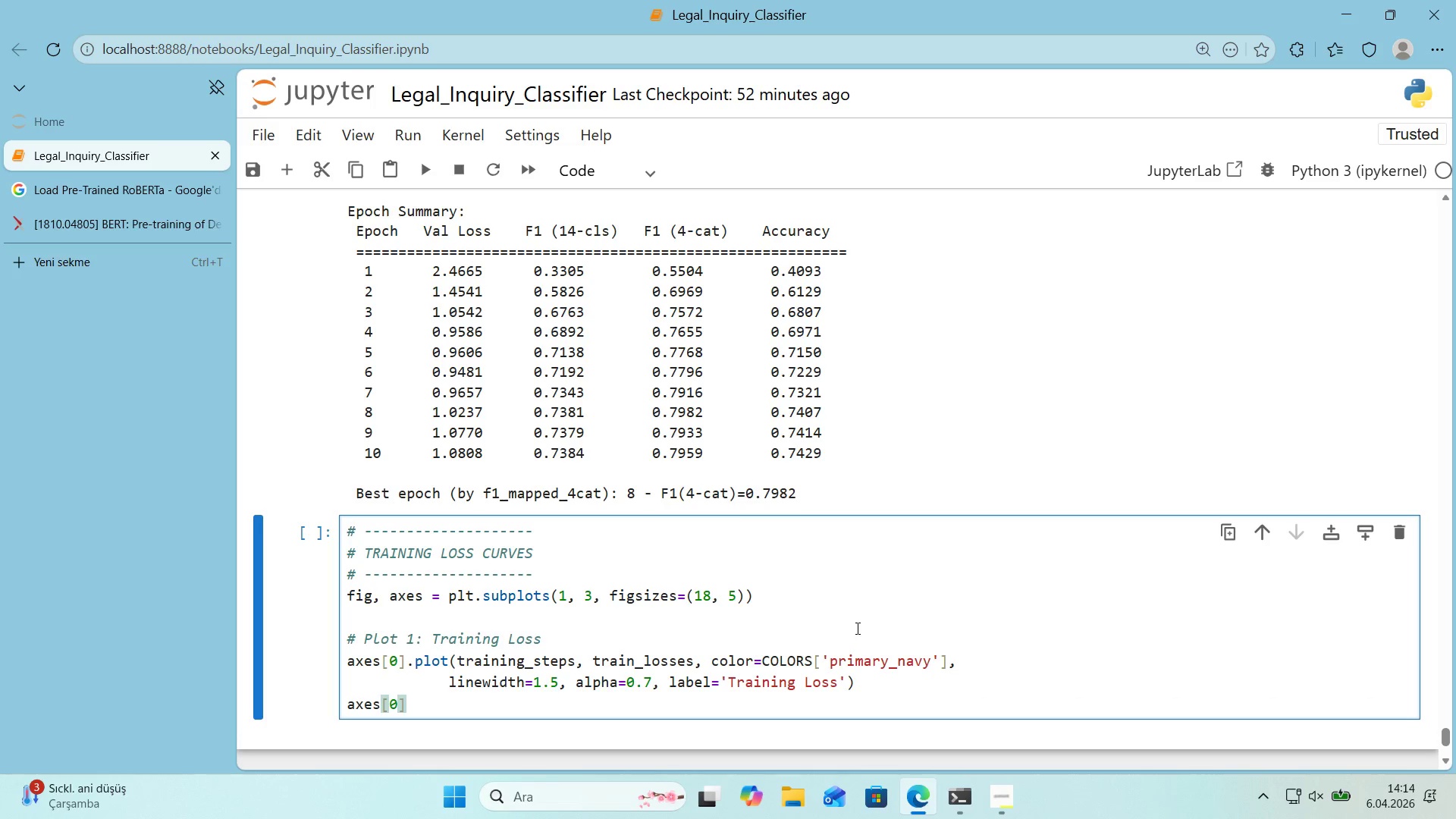 
type(.set_xlabel*()
 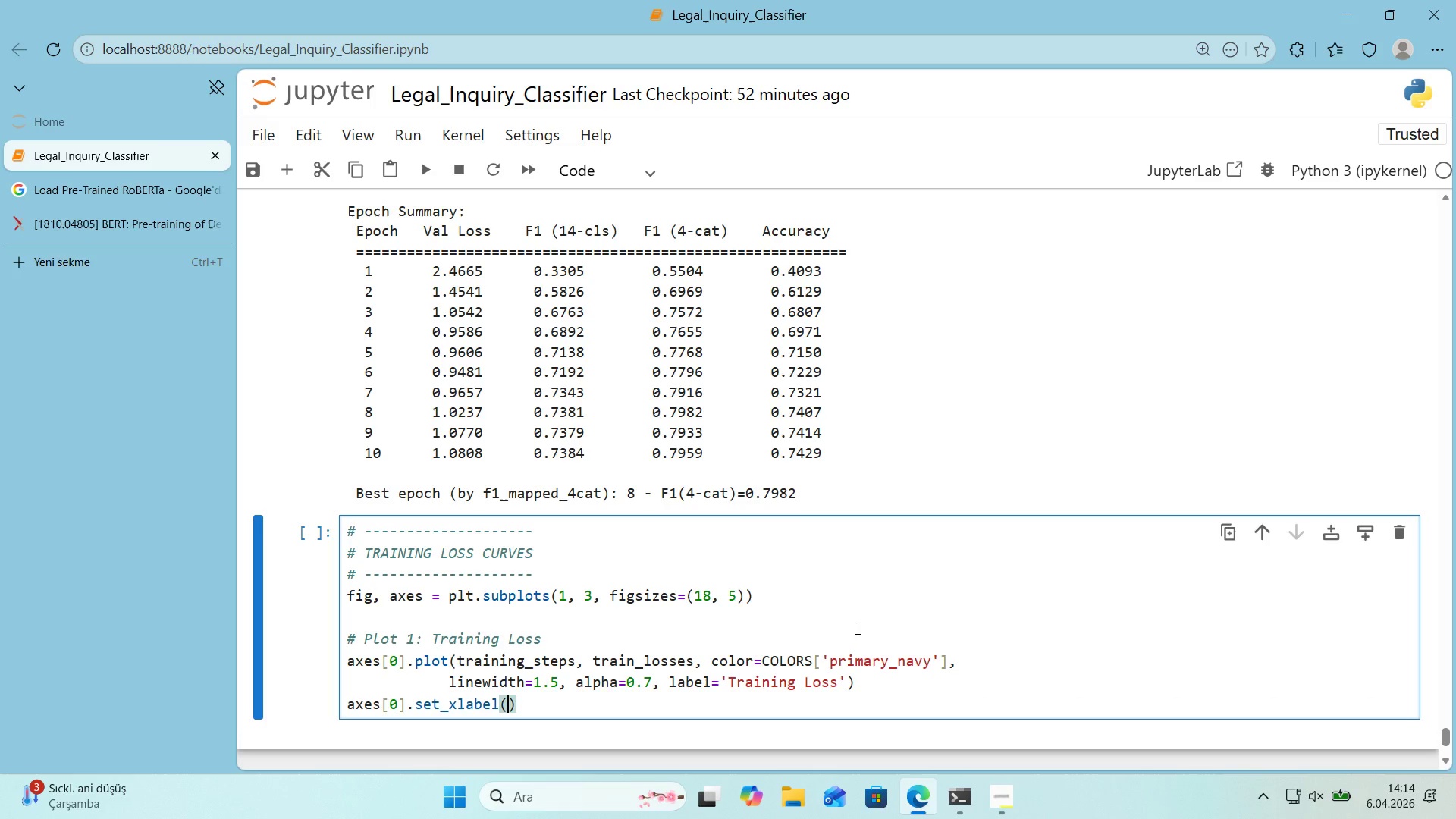 
 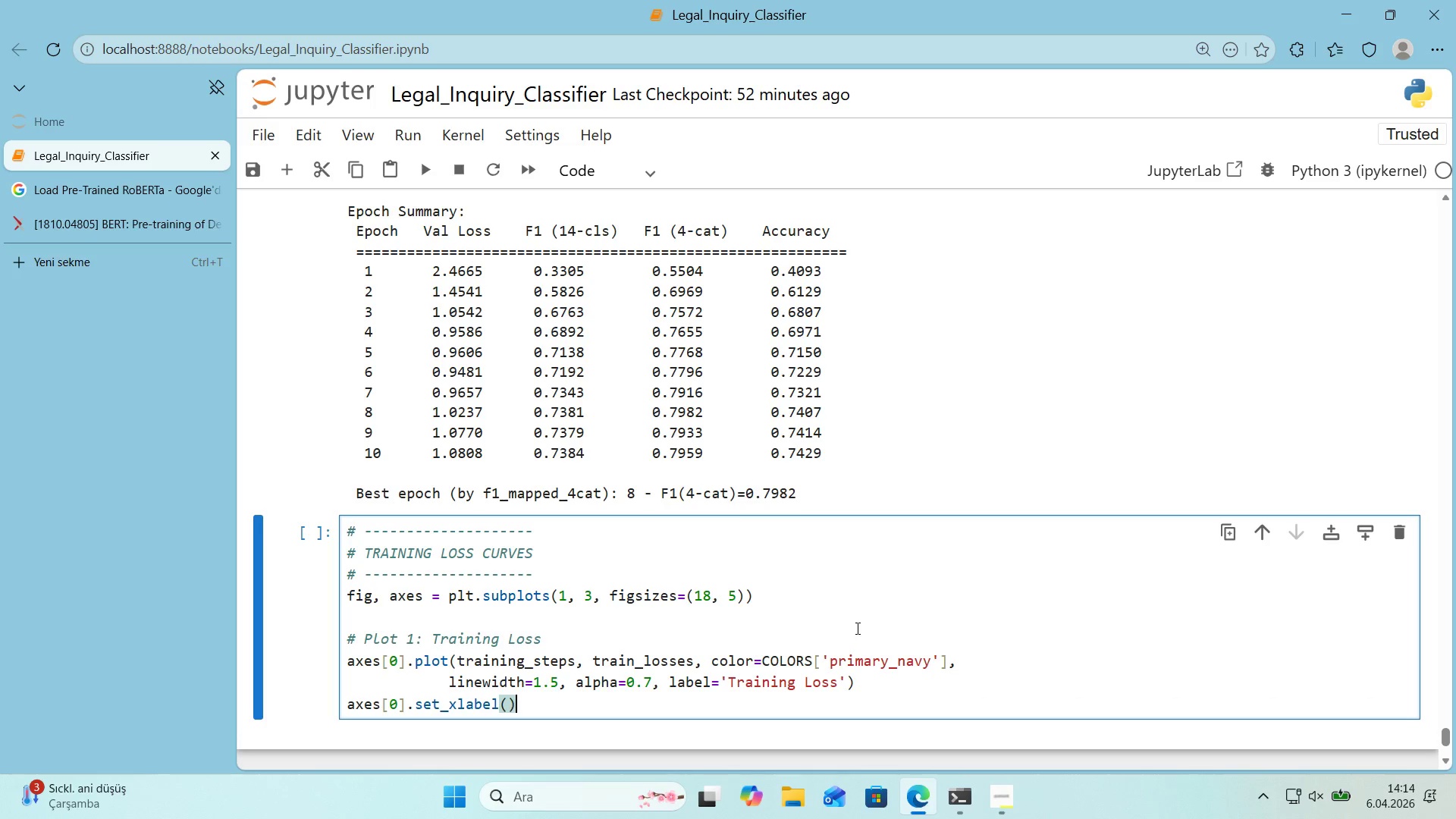 
key(ArrowLeft)
 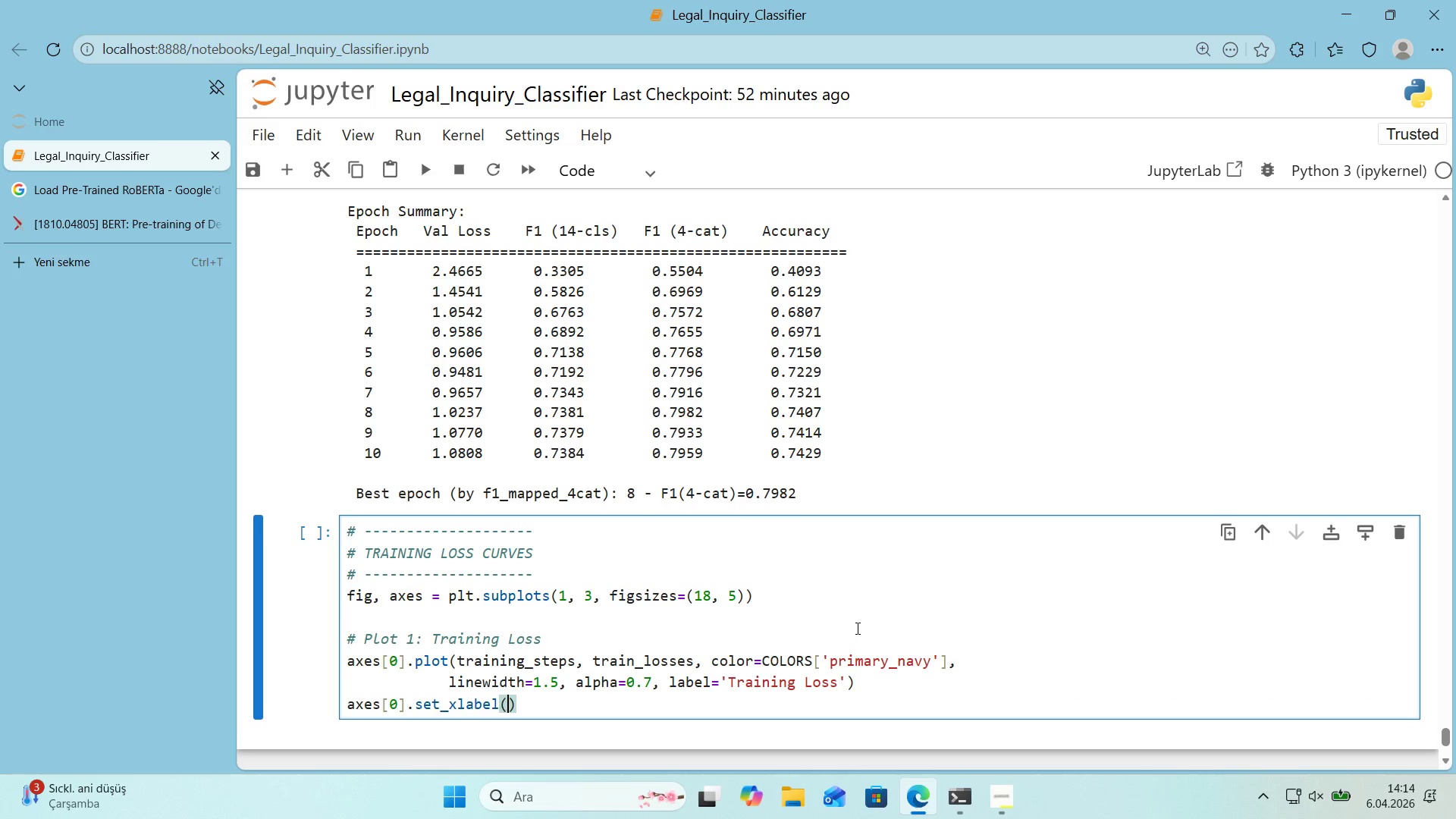 
type(@@)
 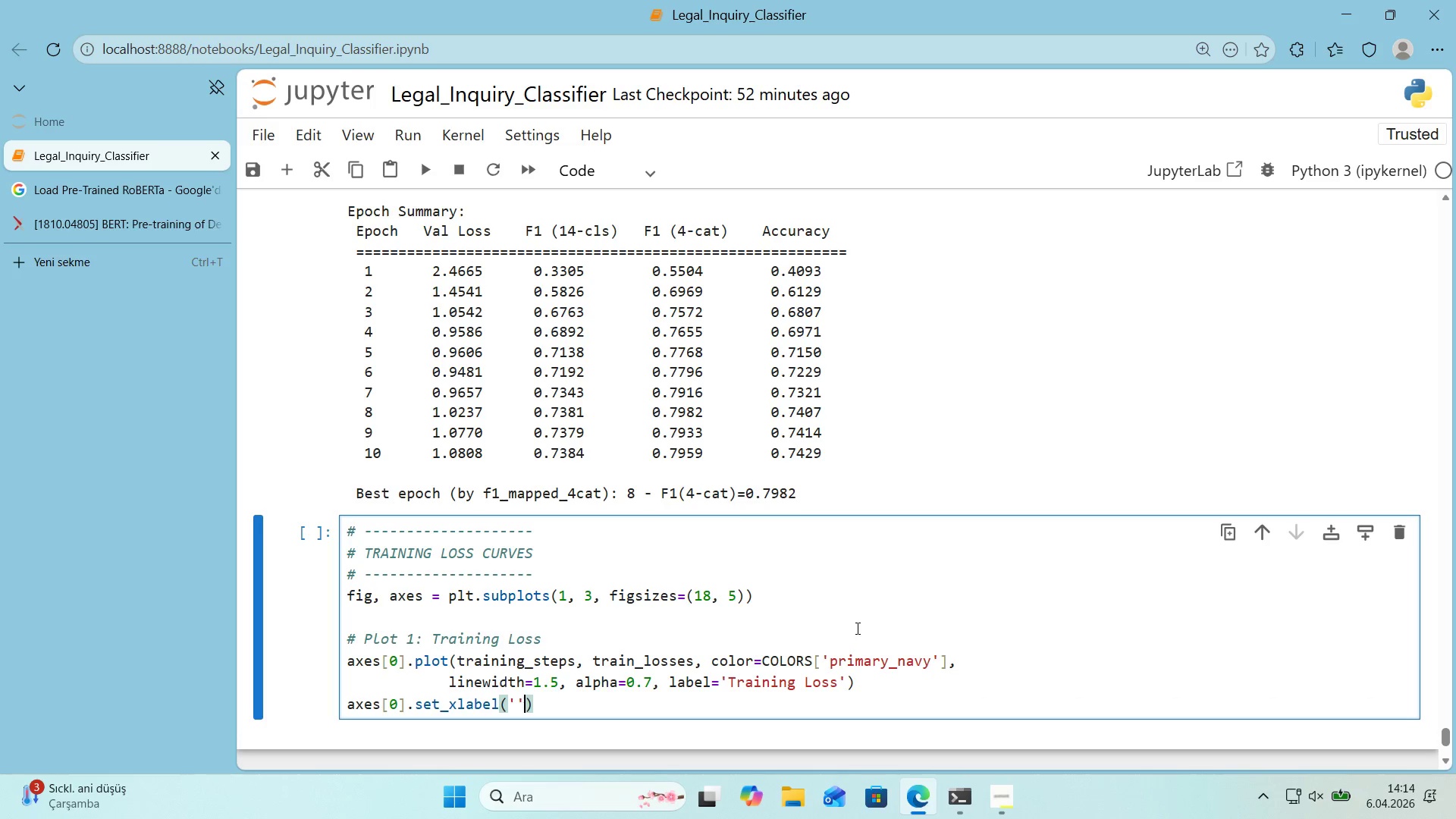 
key(ArrowLeft)
 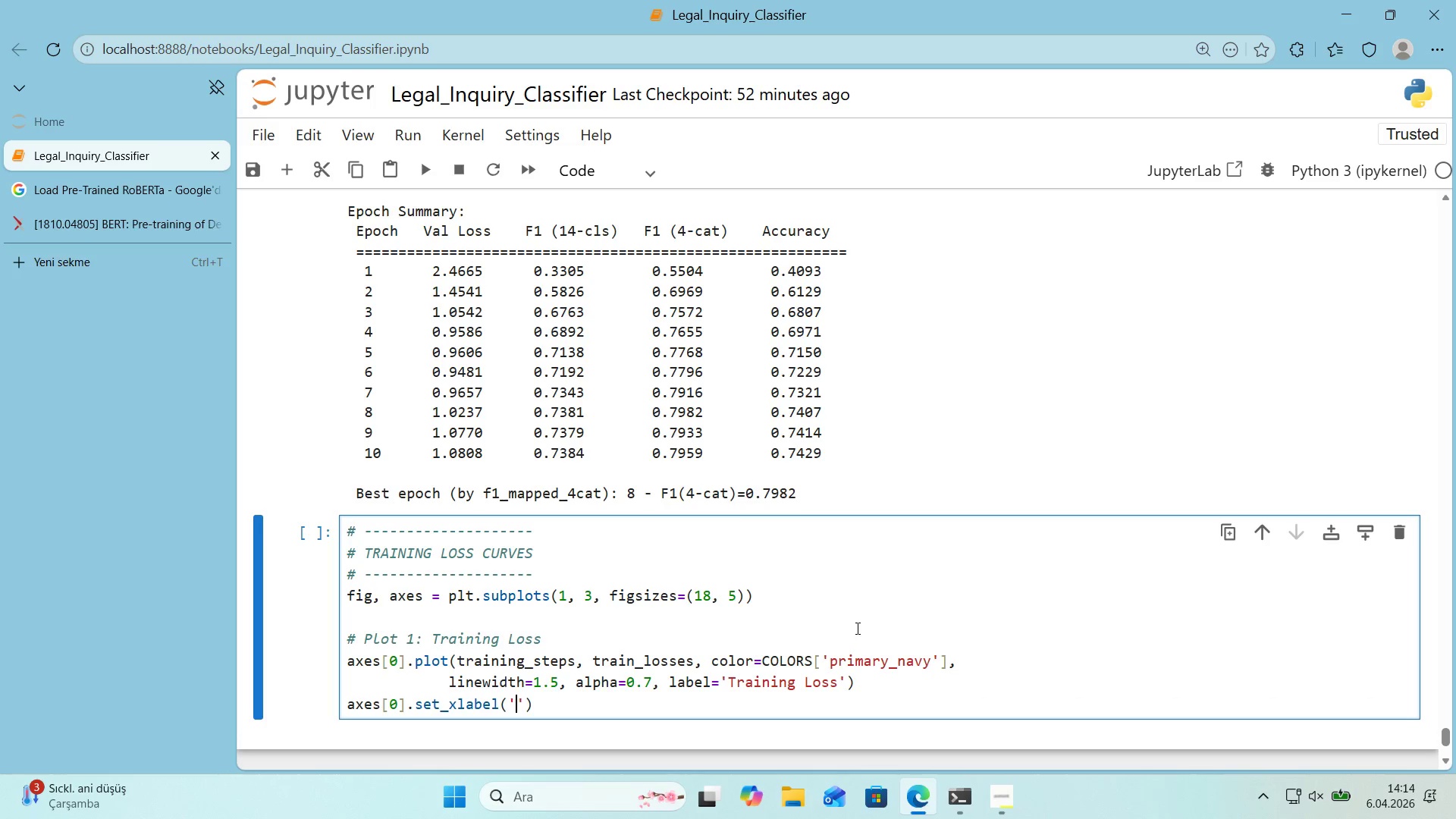 
type(Tra'n'ng Steps)
 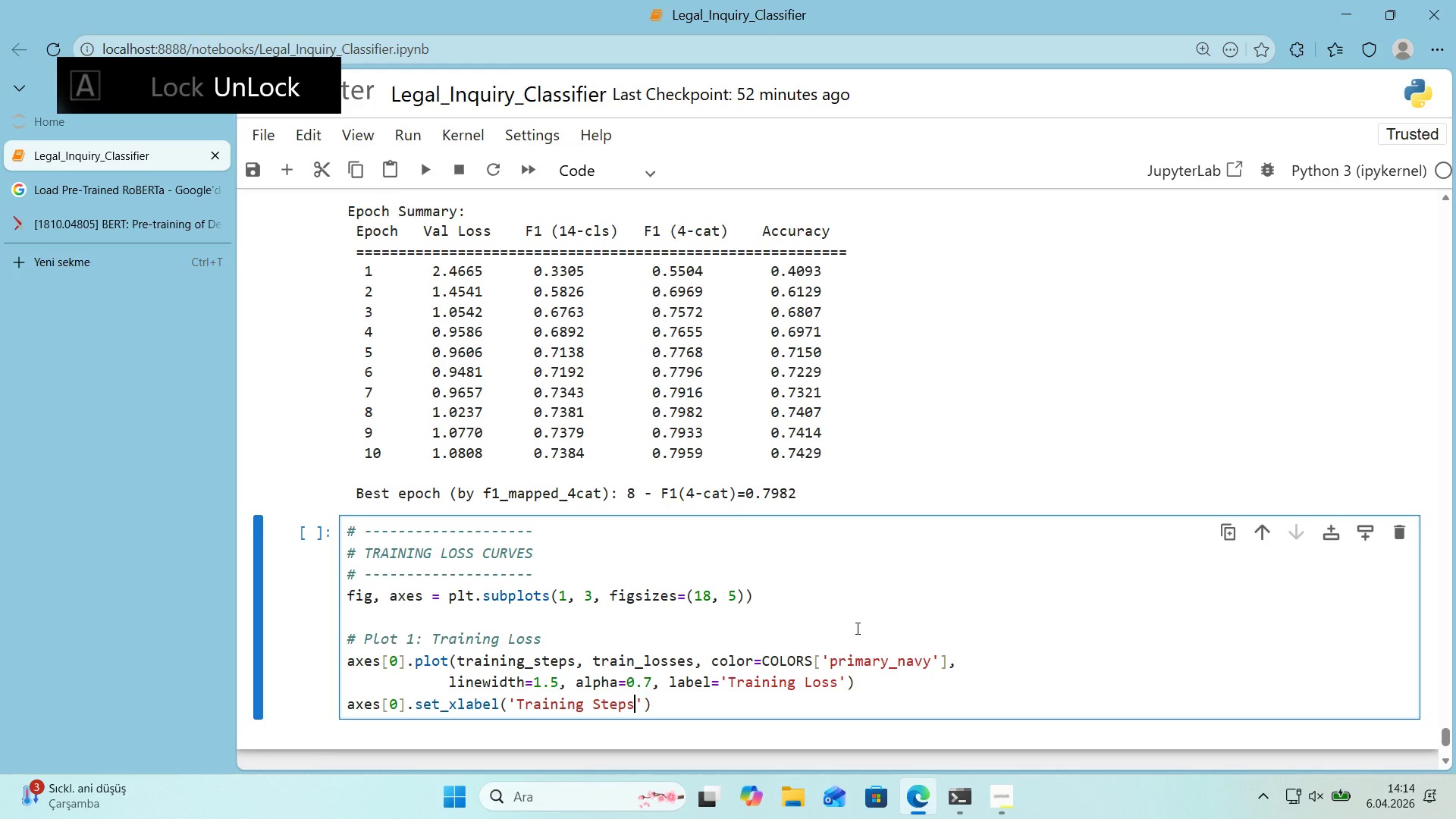 
key(ArrowRight)
 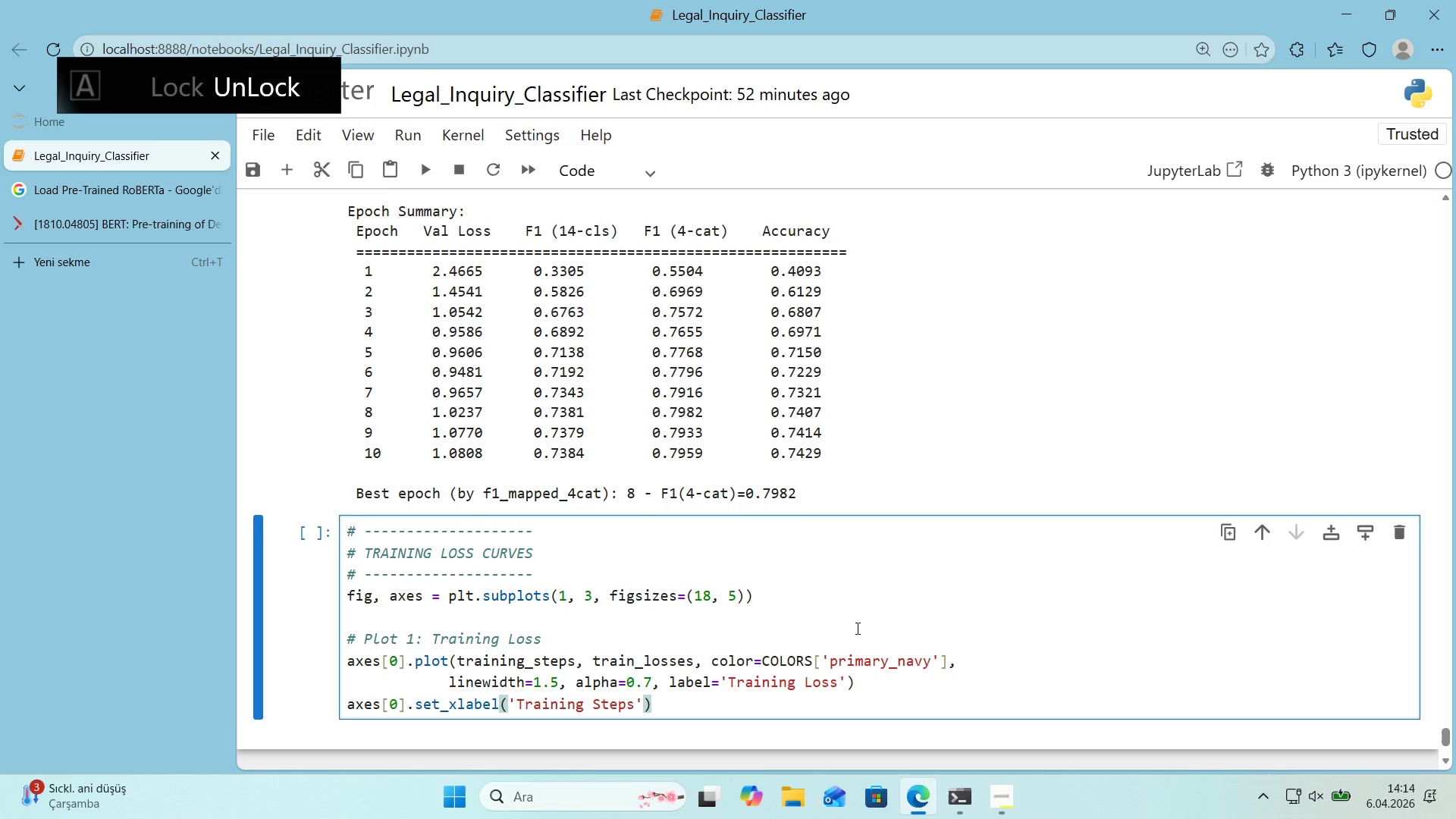 
type(, fontwe'ght)@@)
 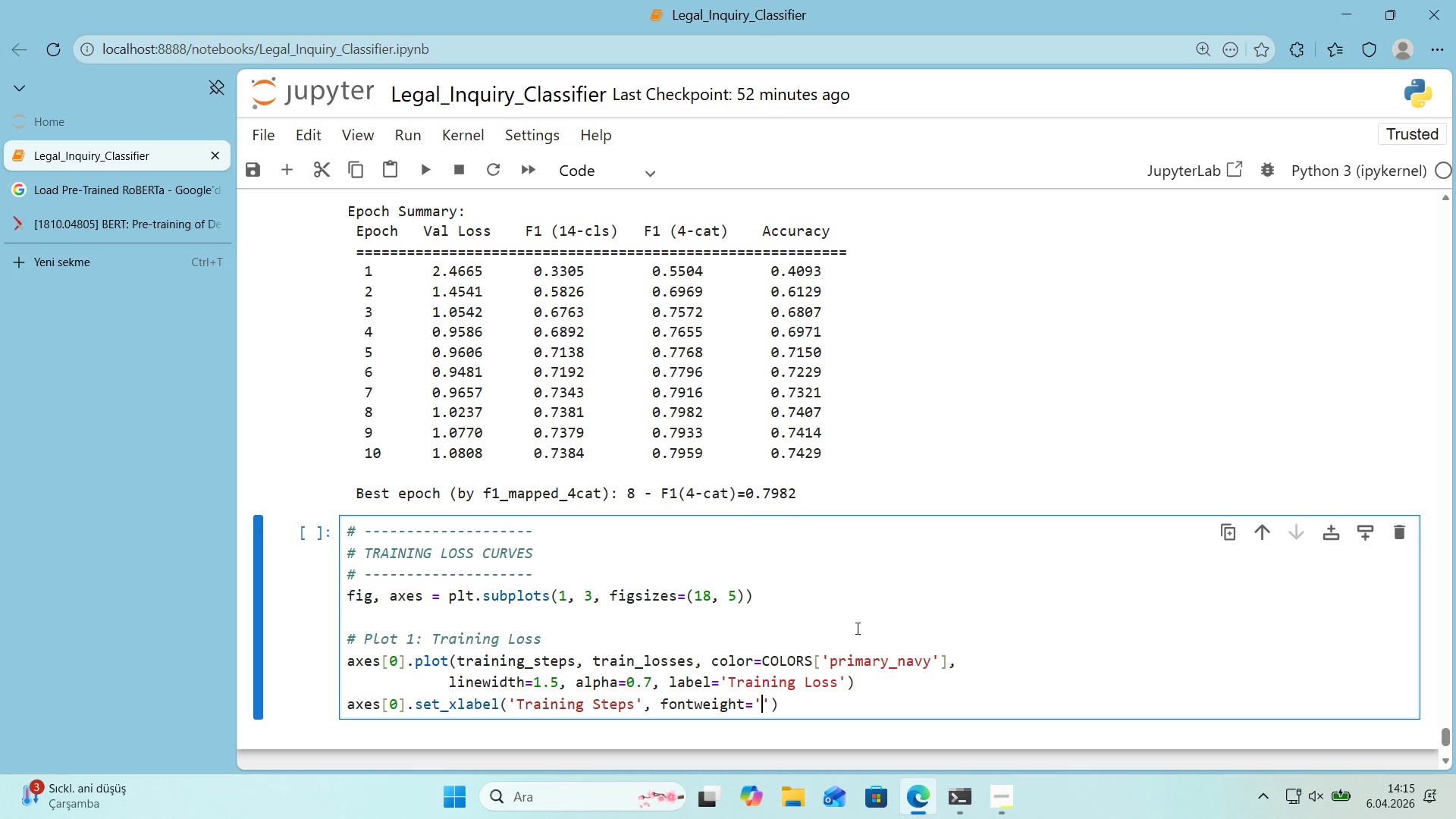 
key(ArrowLeft)
 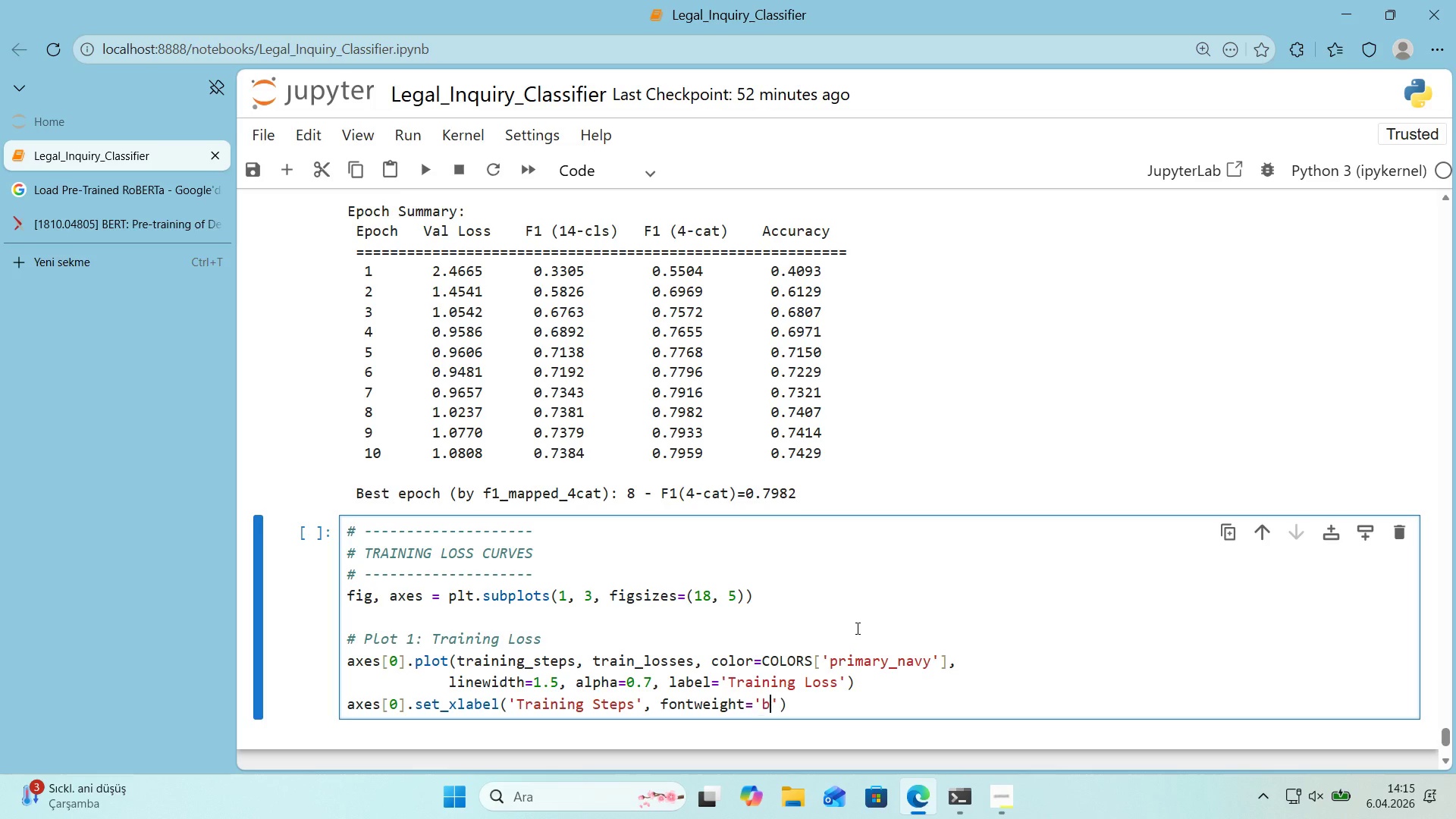 
type(bold)
 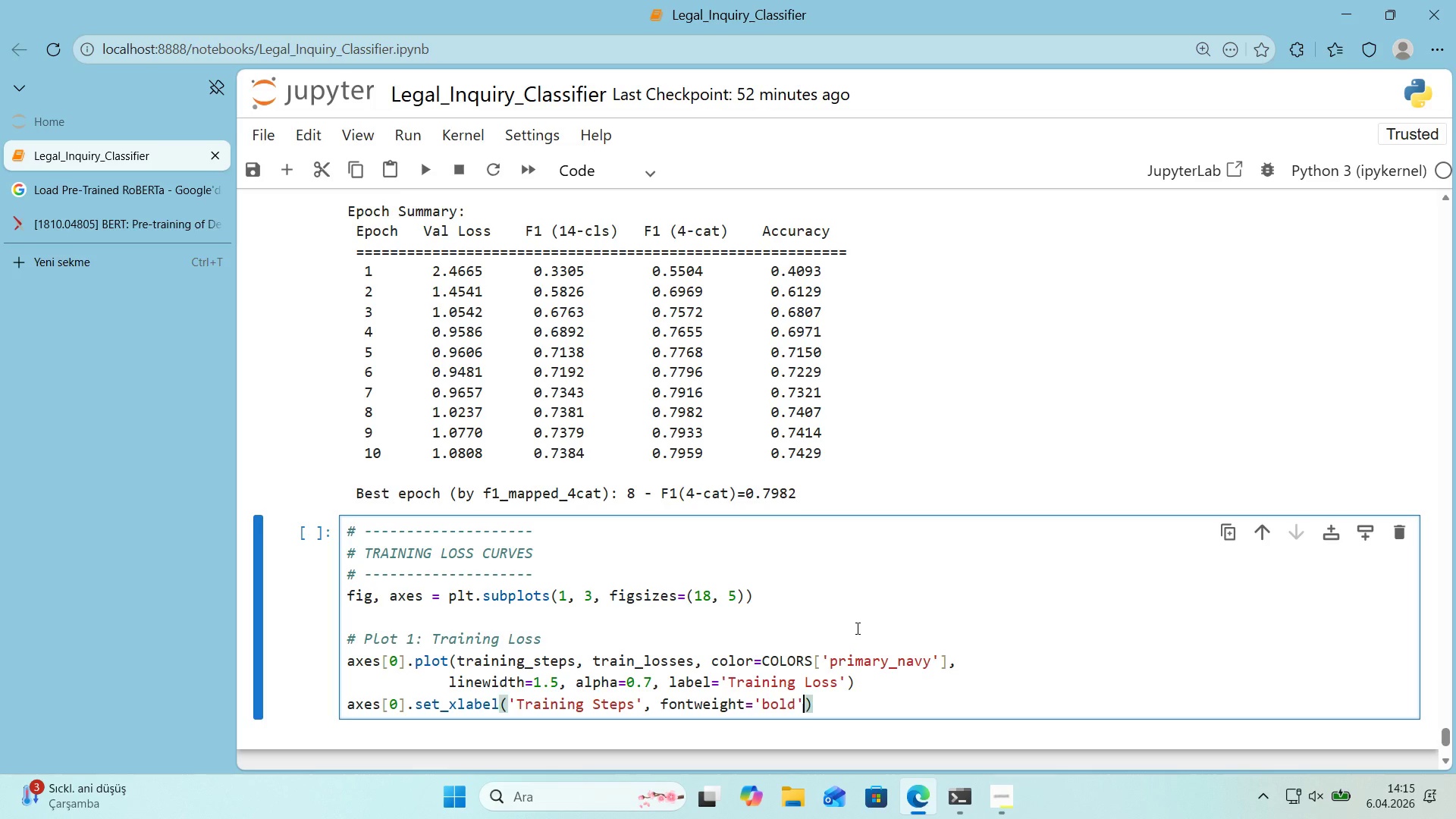 
key(ArrowRight)
 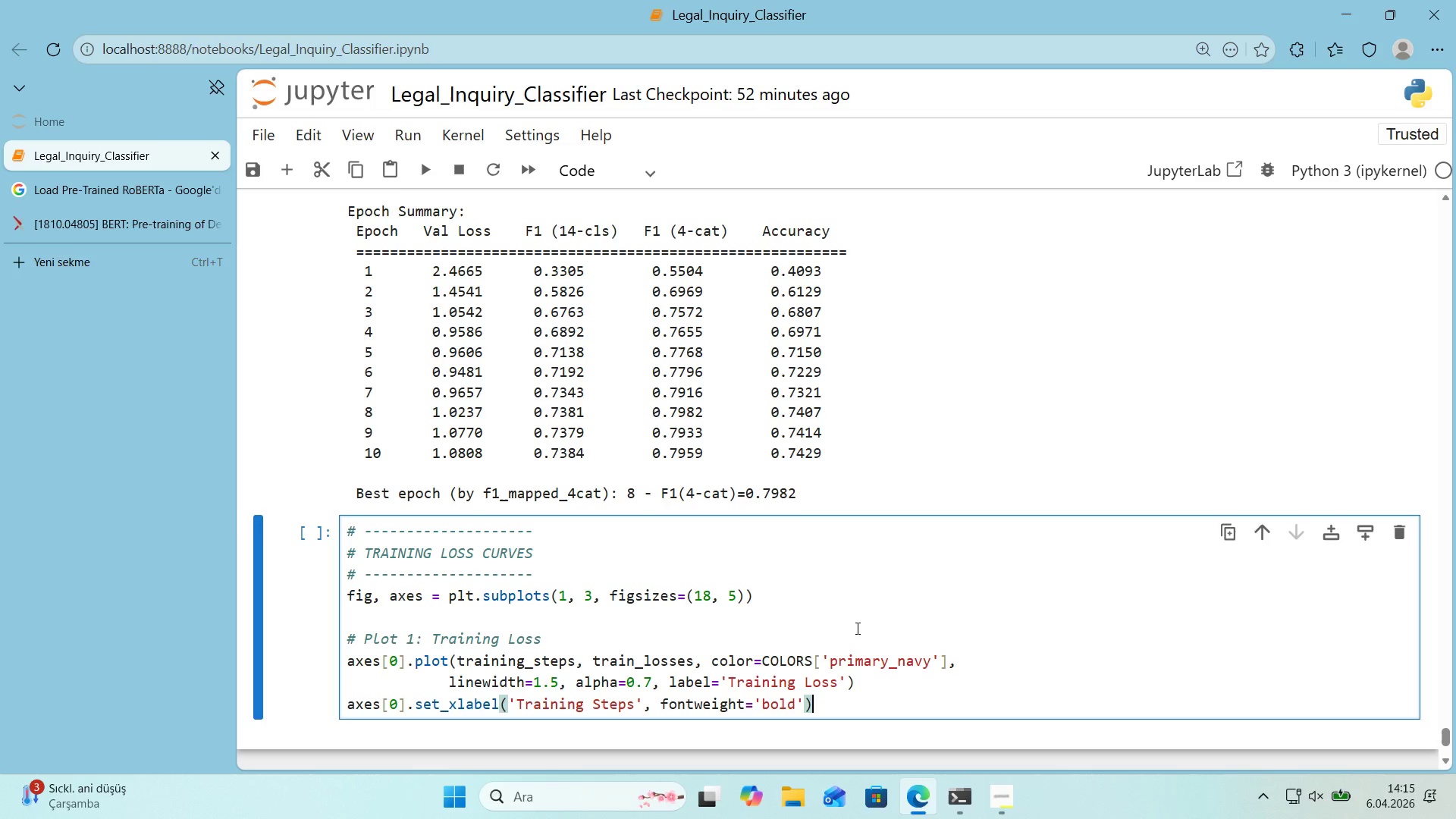 
key(ArrowRight)
 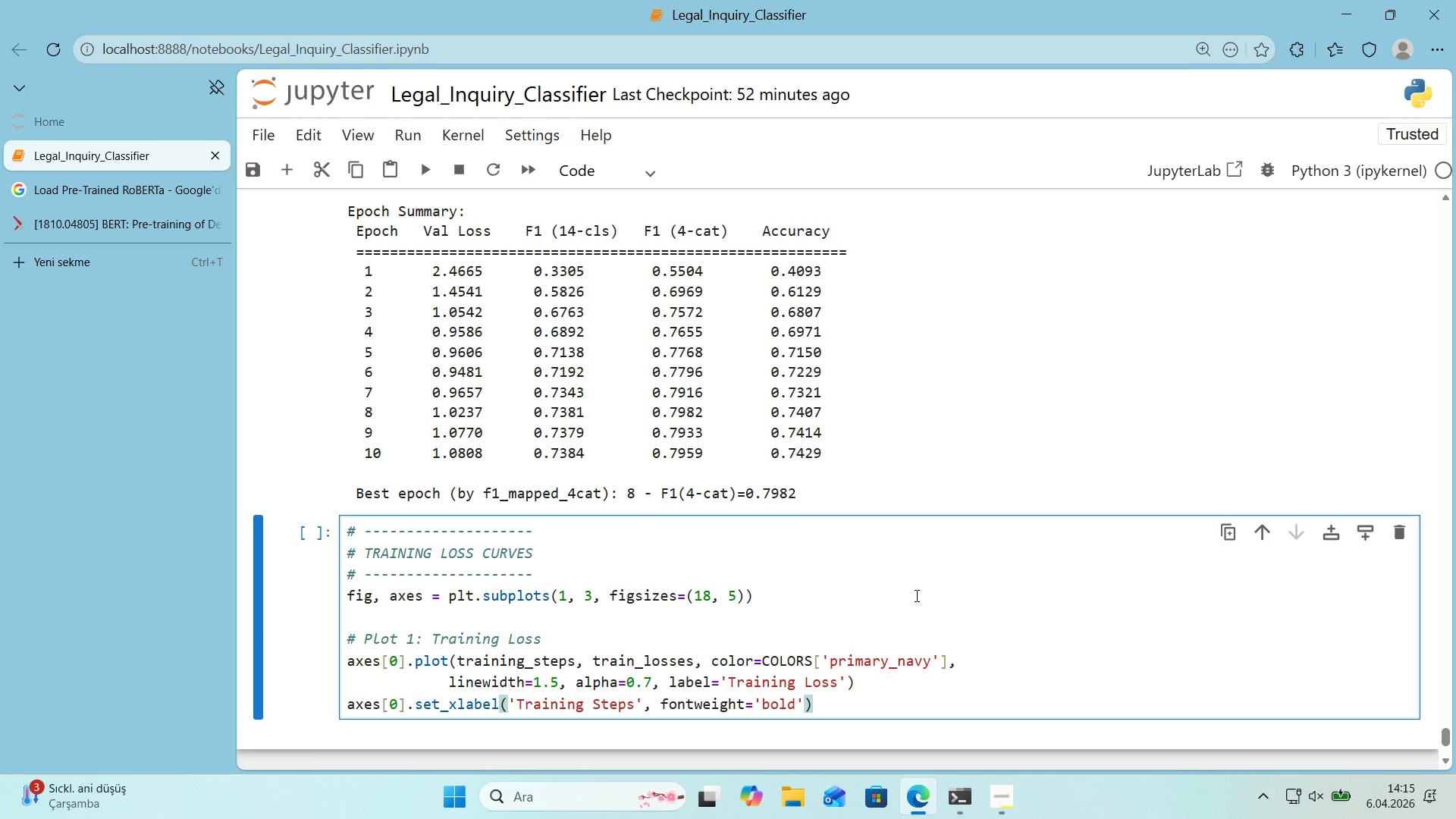 
scroll: coordinate [912, 595], scroll_direction: down, amount: 1.0
 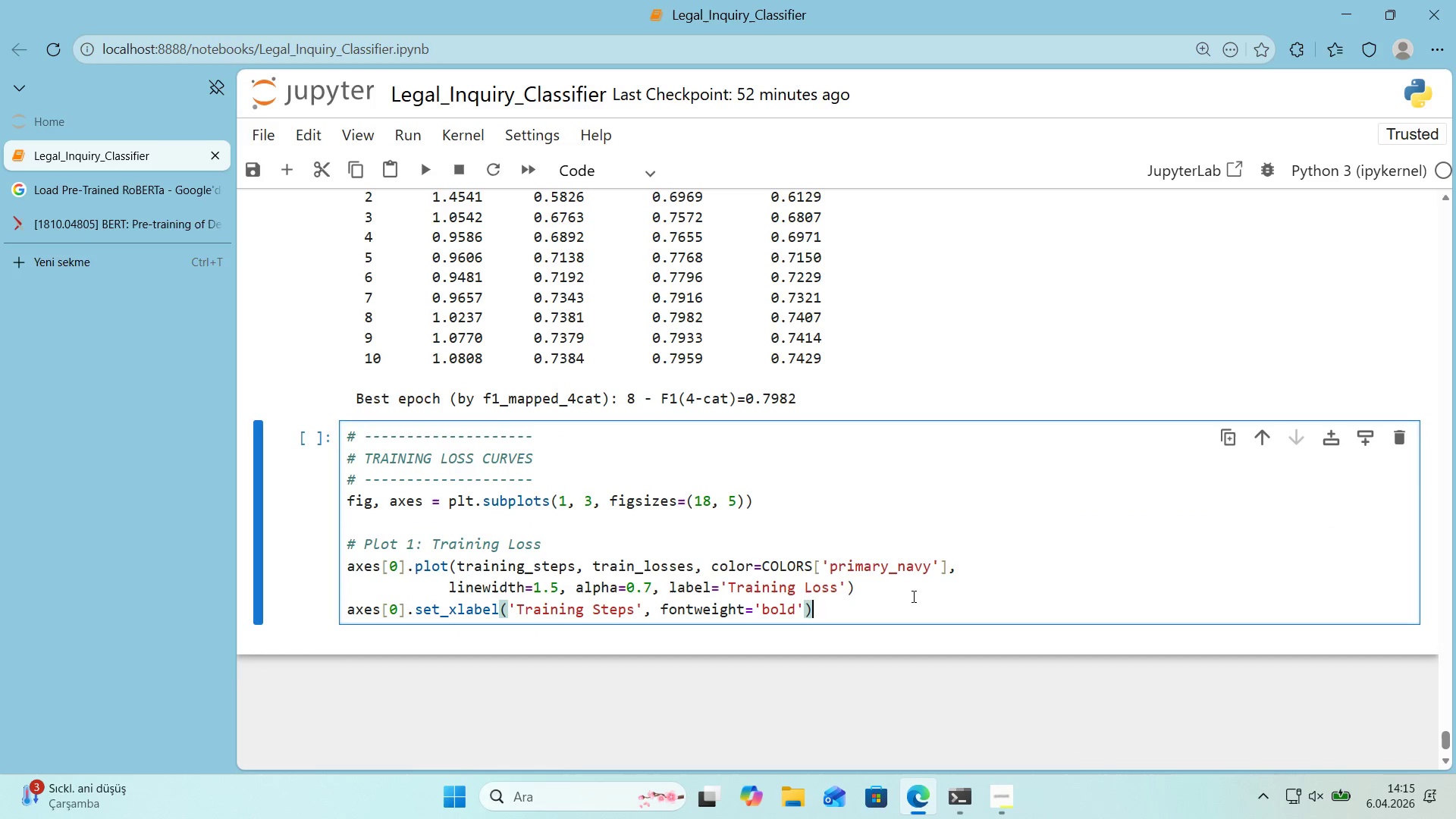 
key(Enter)
 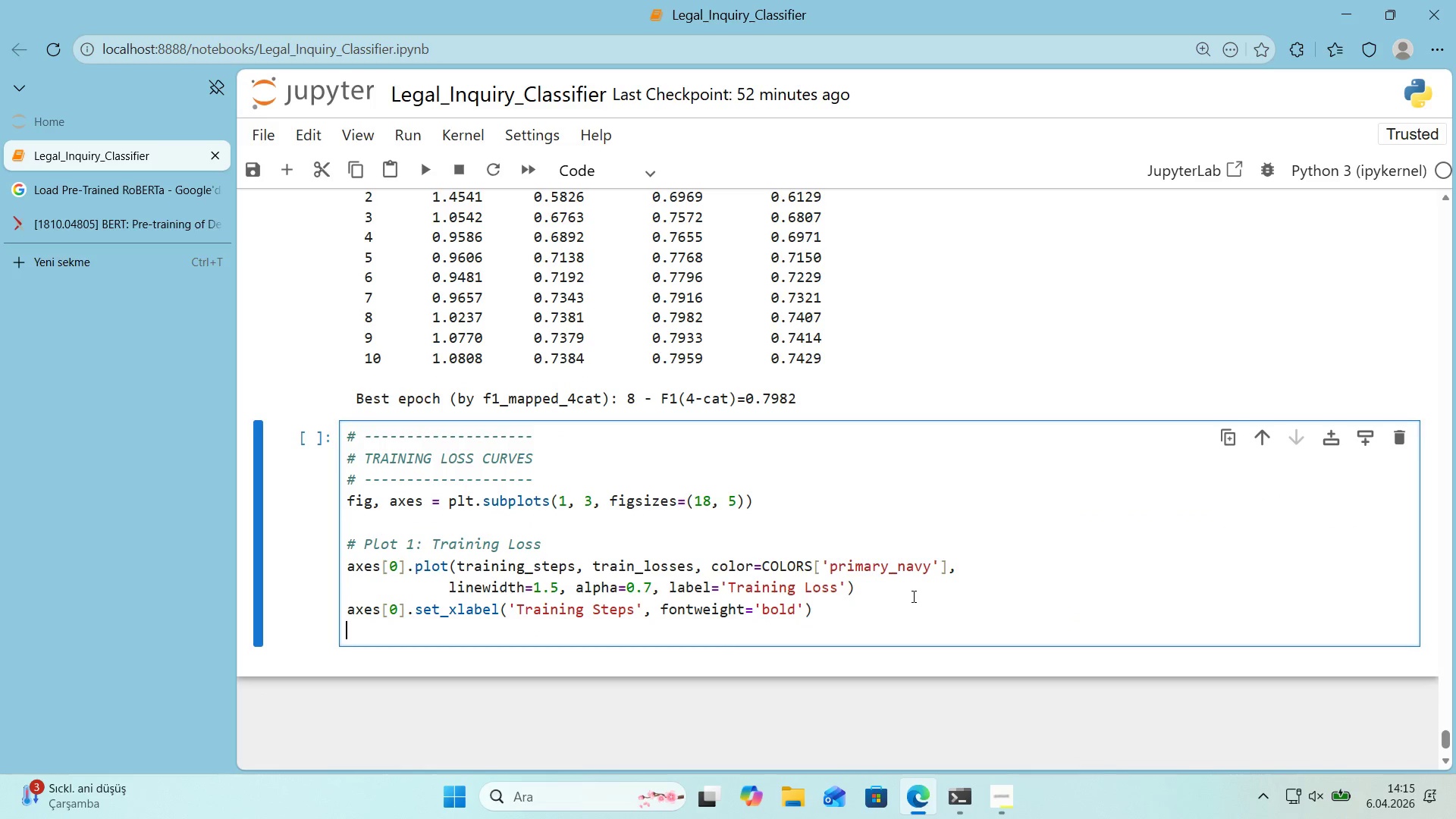 
type(axes)
 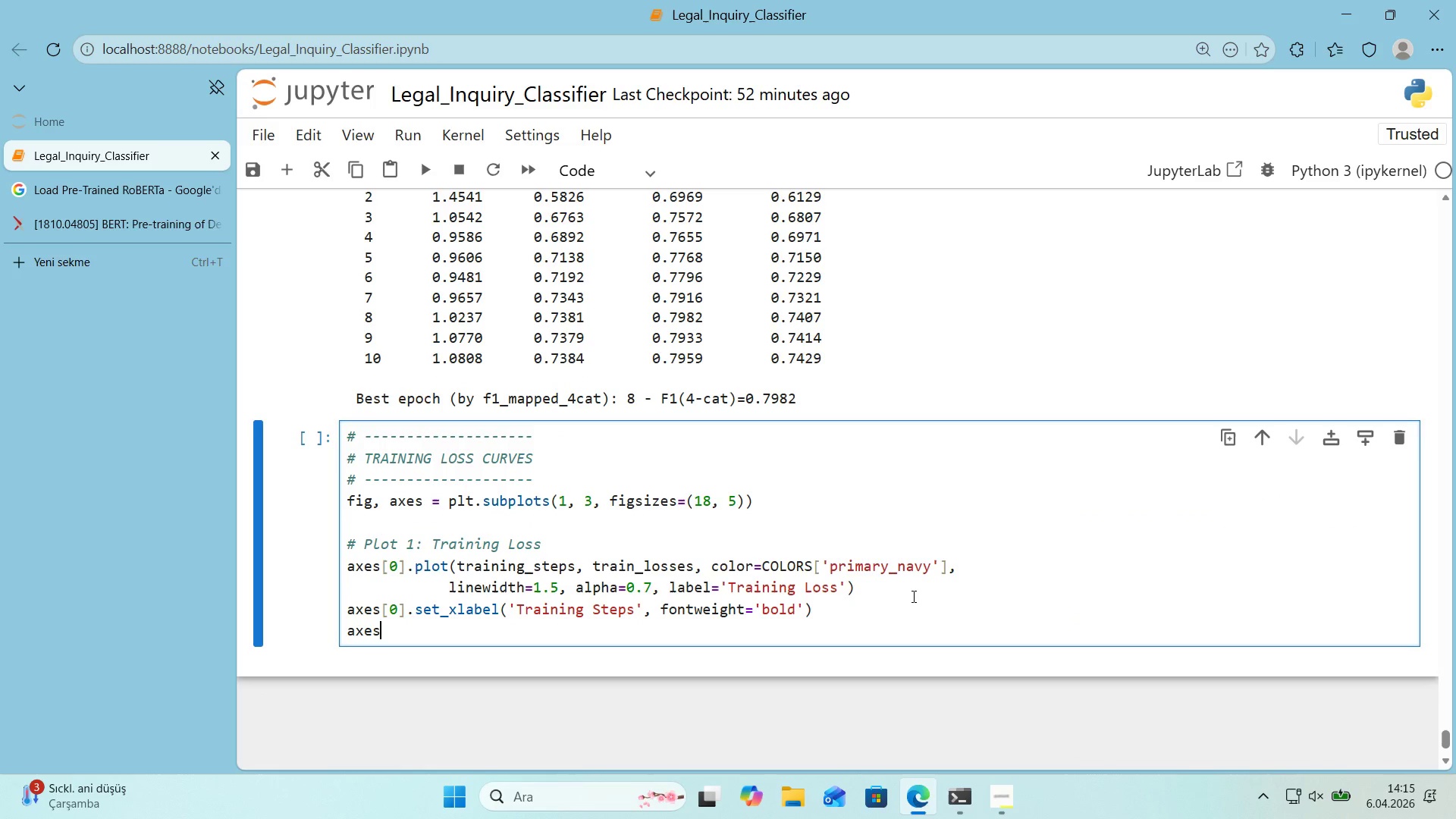 
key(Alt+Control+8)
 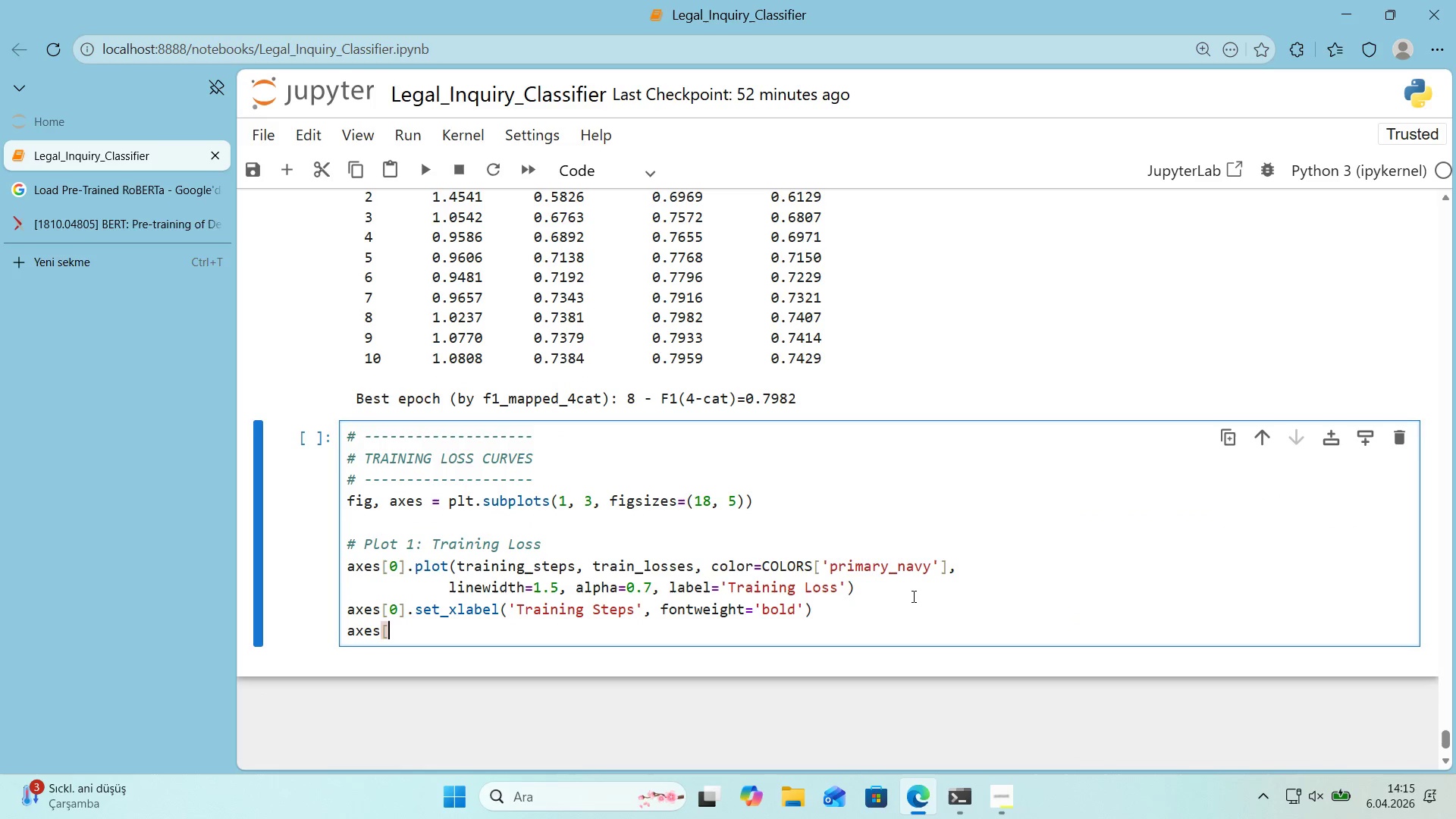 
key(Alt+Control+9)
 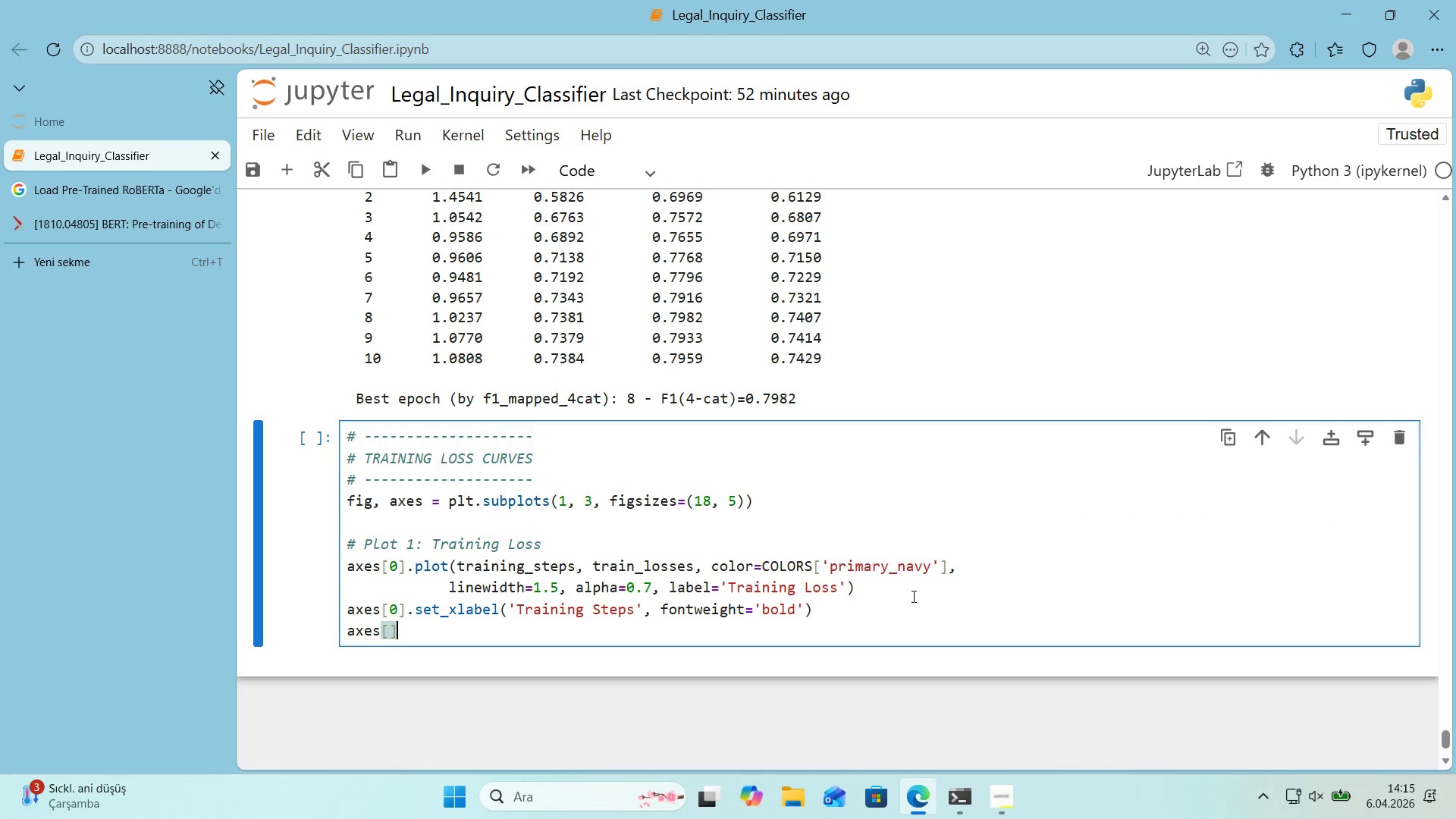 
key(ArrowLeft)
 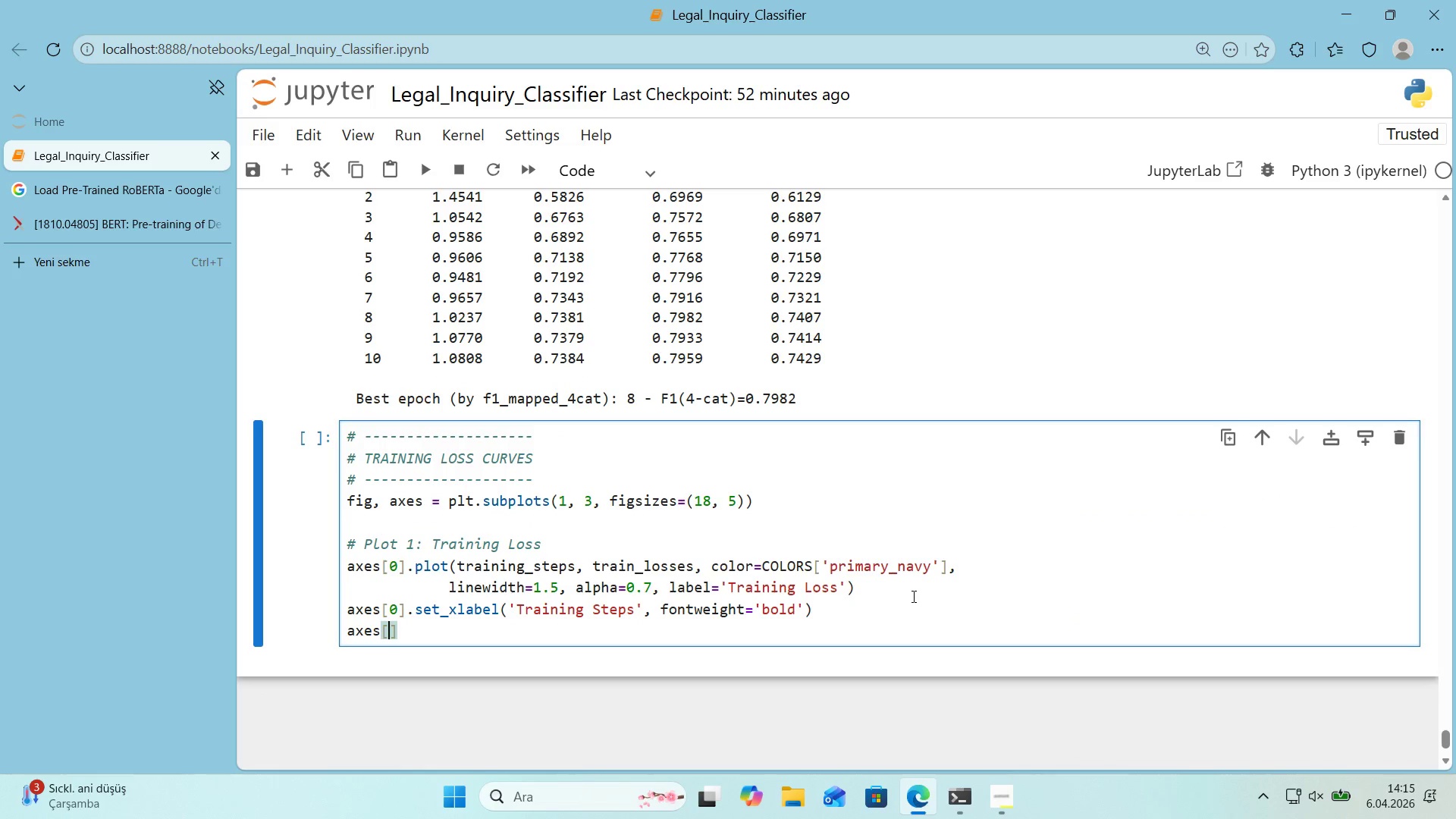 
key(Numpad0)
 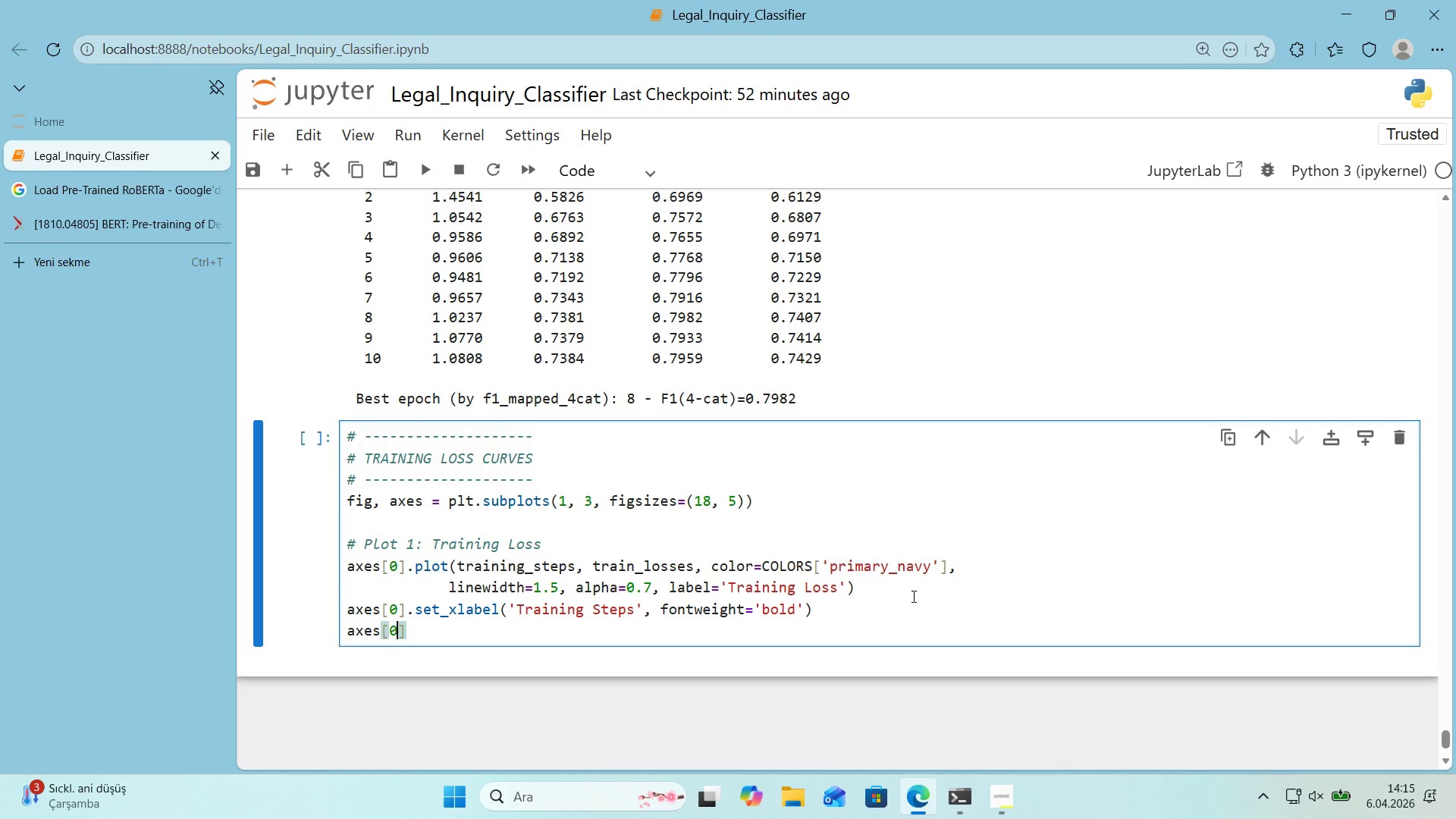 
key(ArrowRight)
 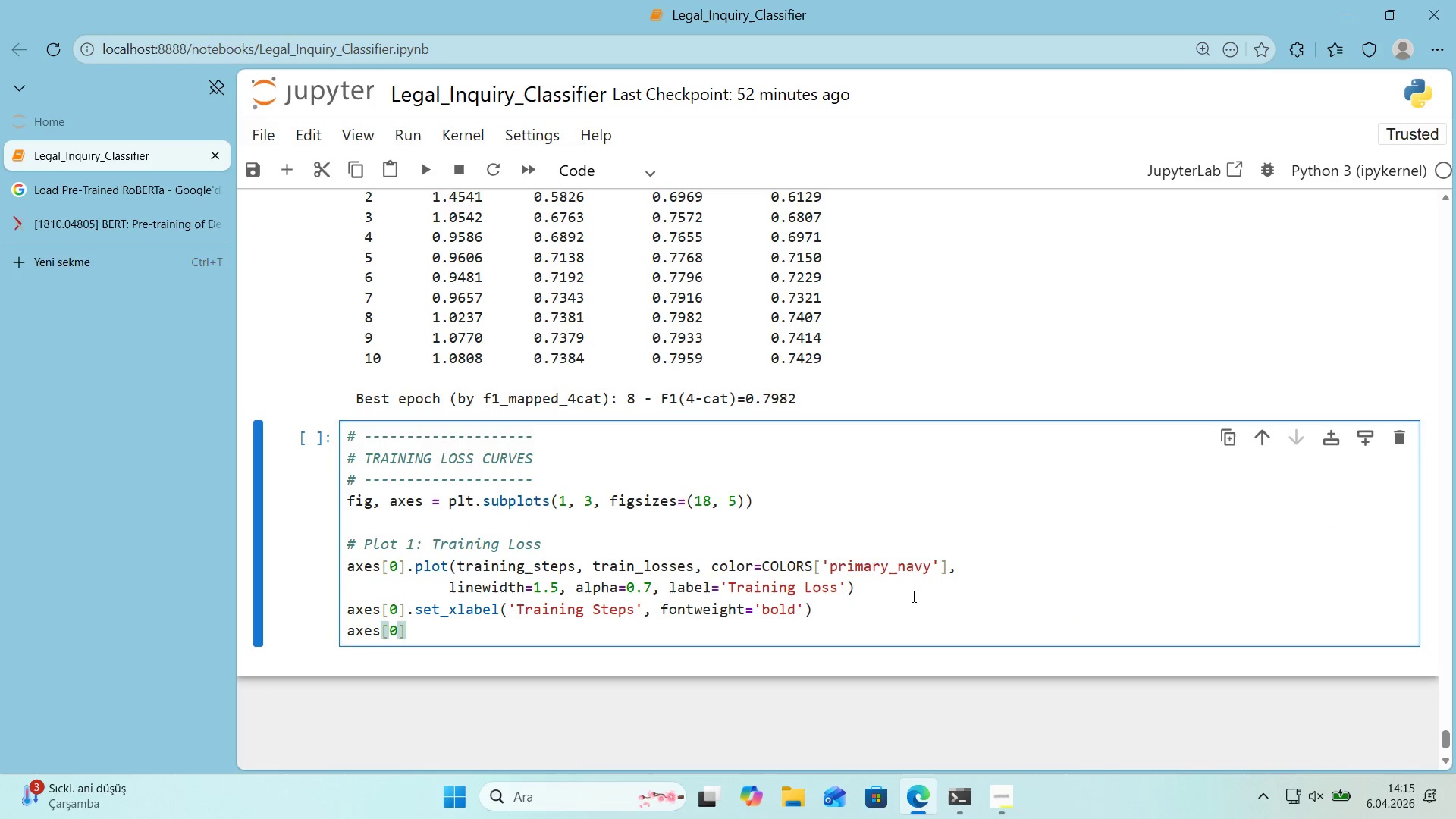 
type(.set_ylabel*()
 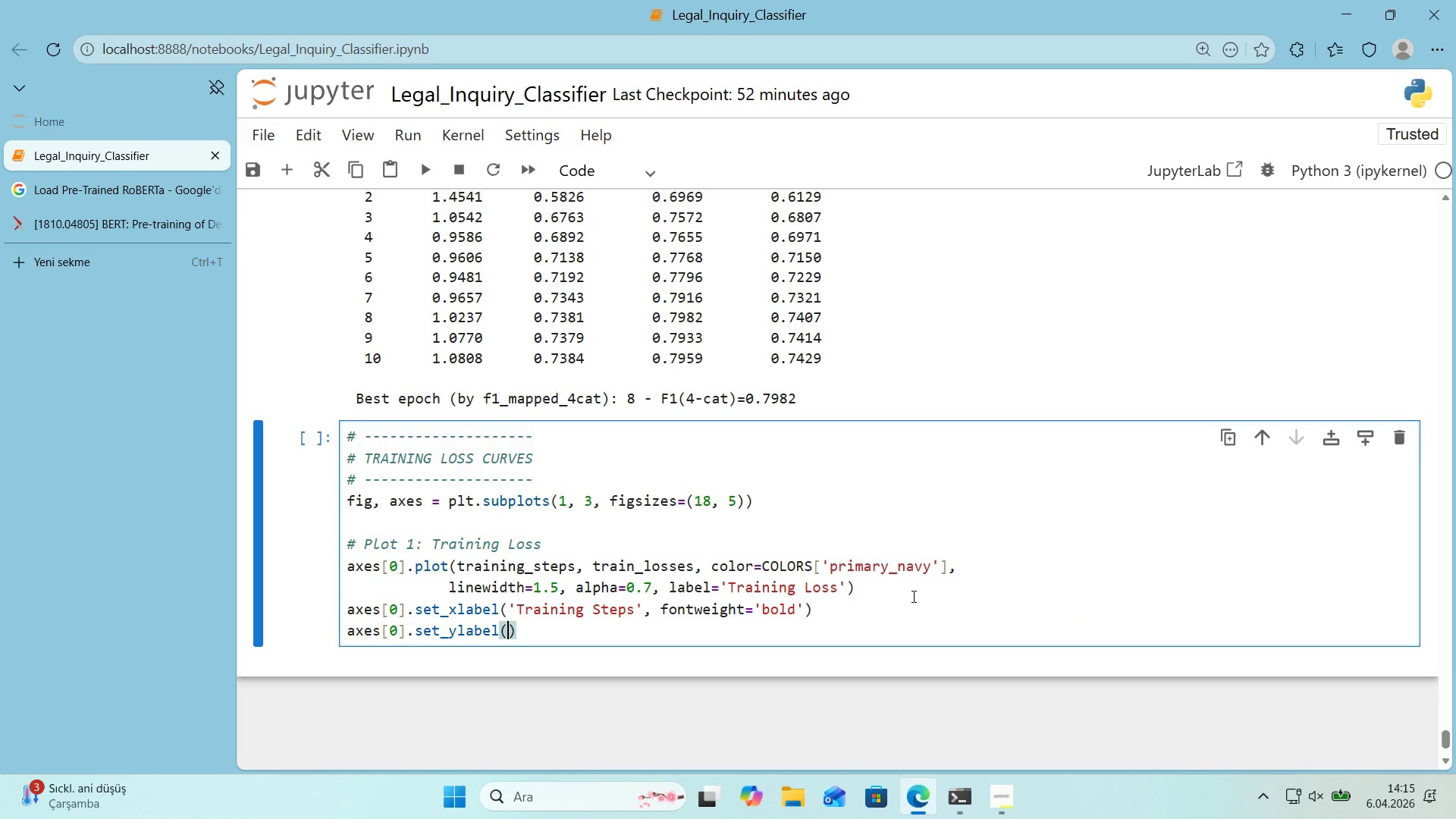 
 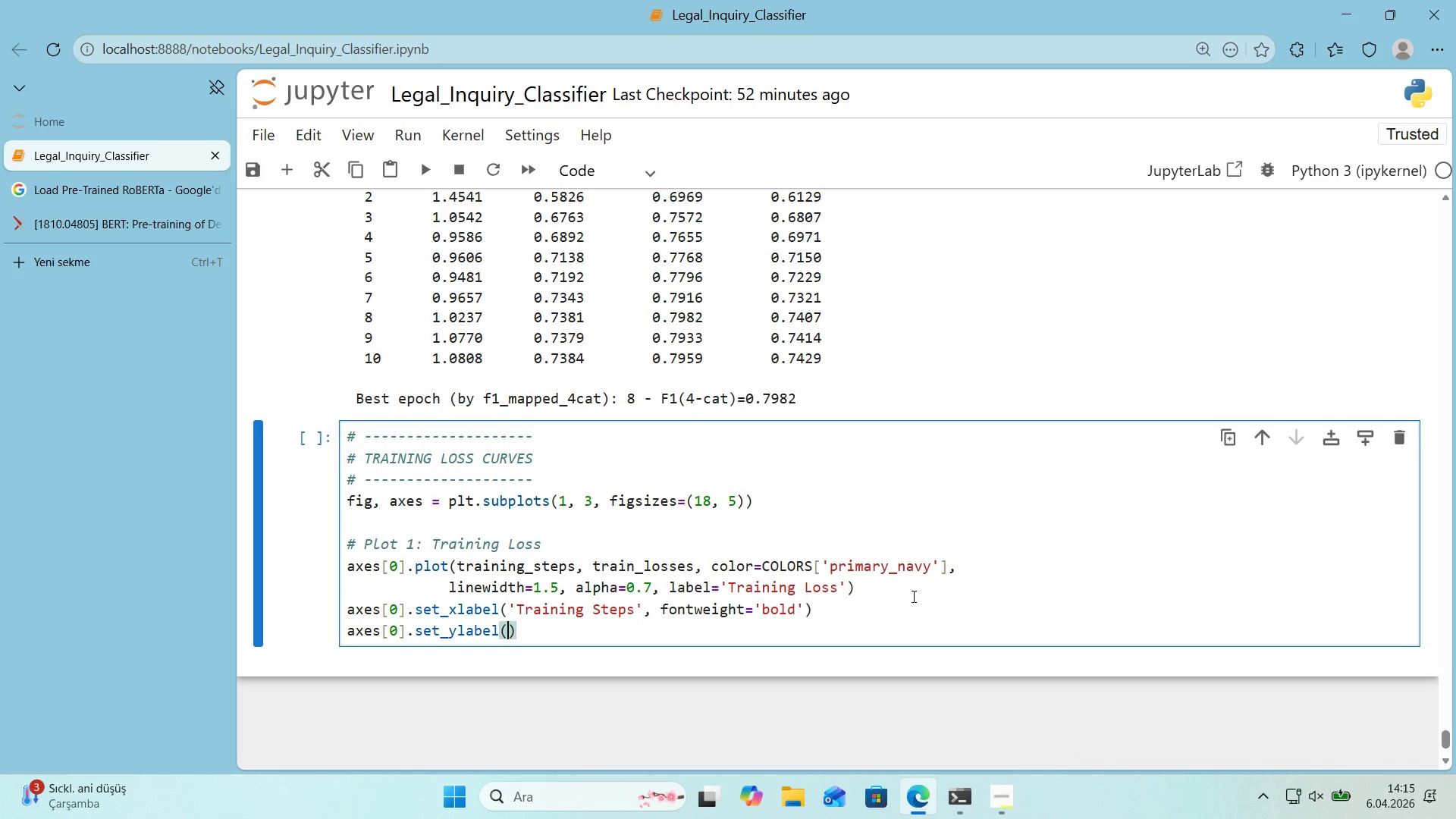 
key(ArrowLeft)
 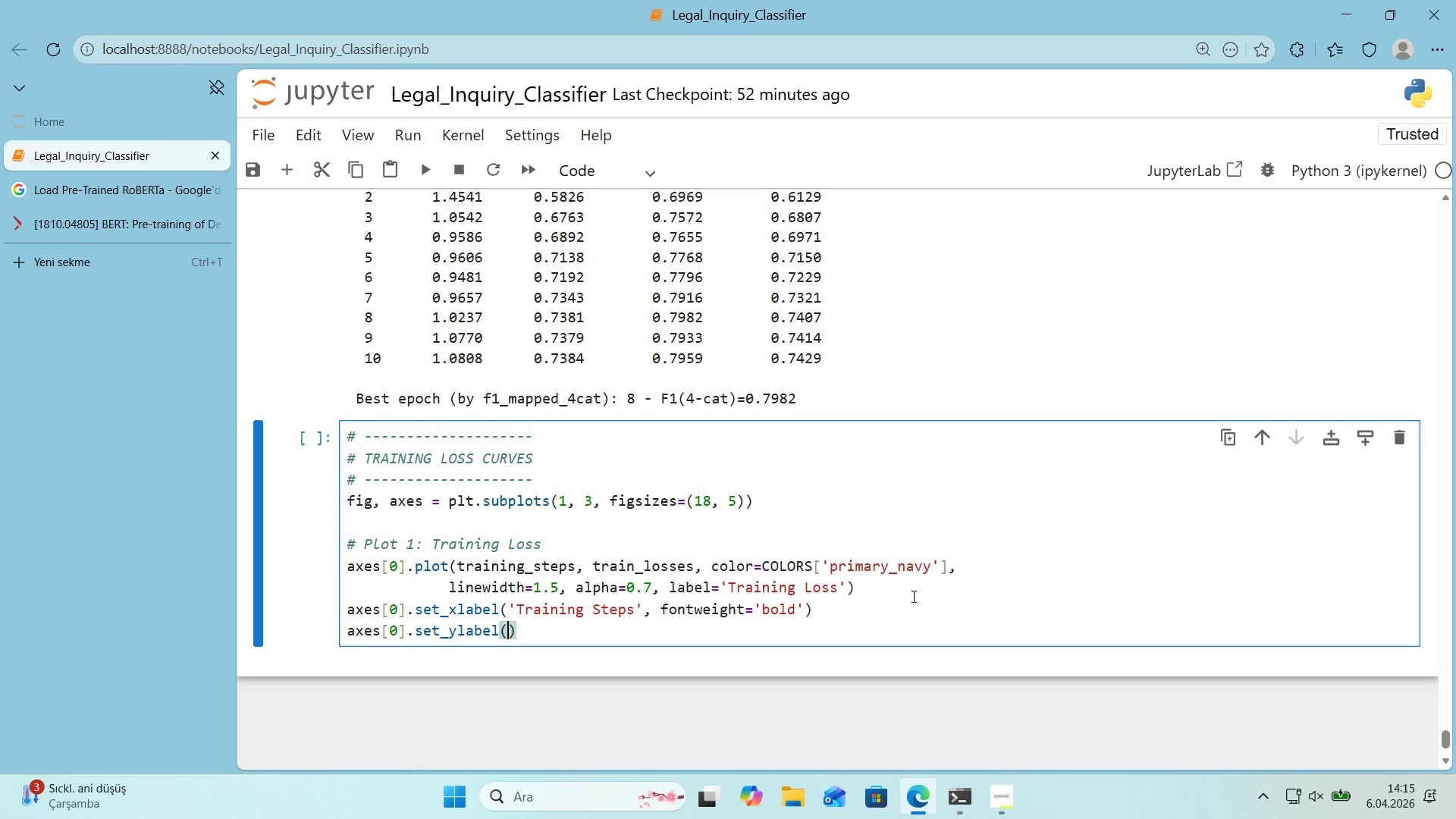 
type(@@)
 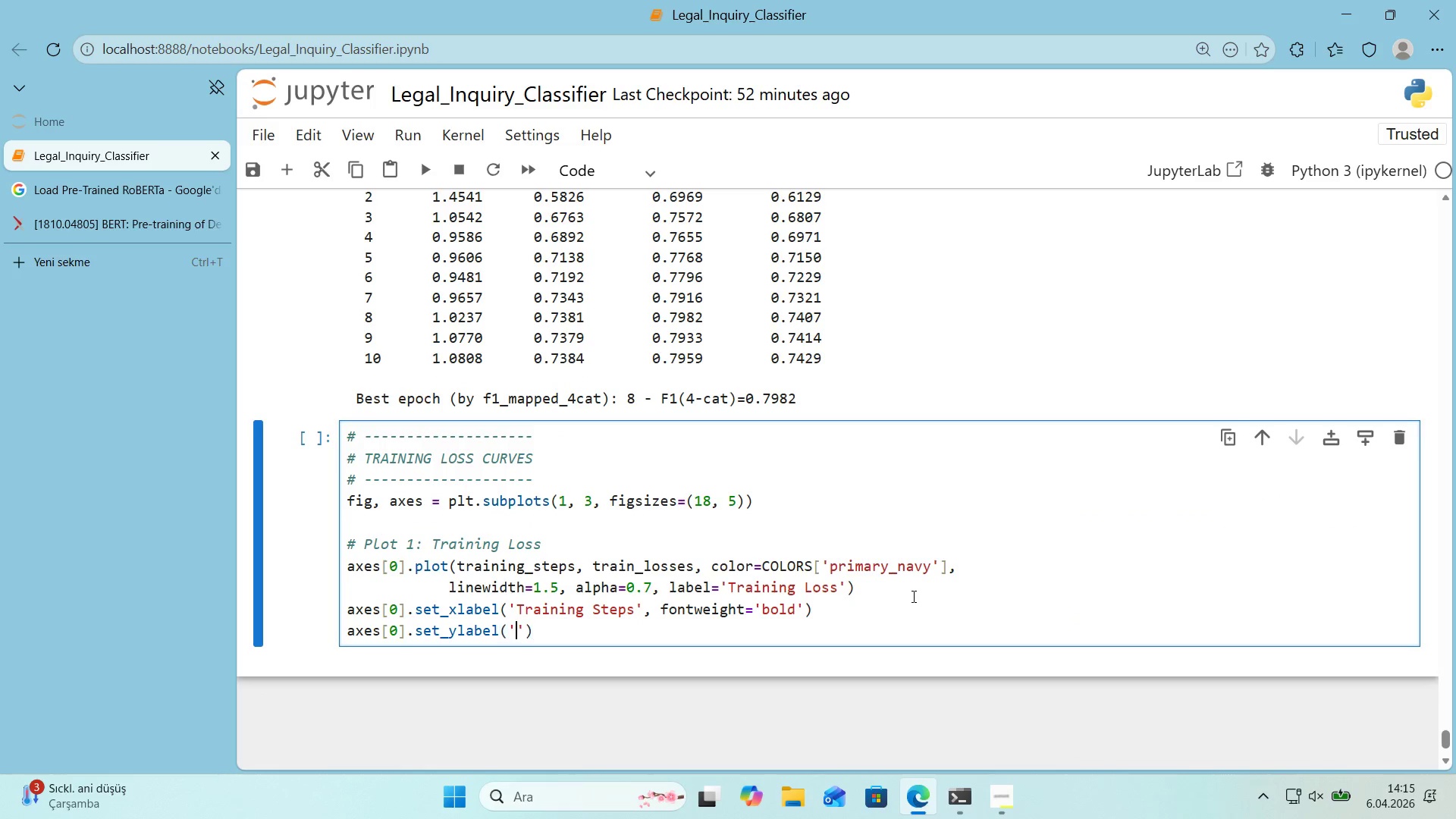 
key(ArrowLeft)
 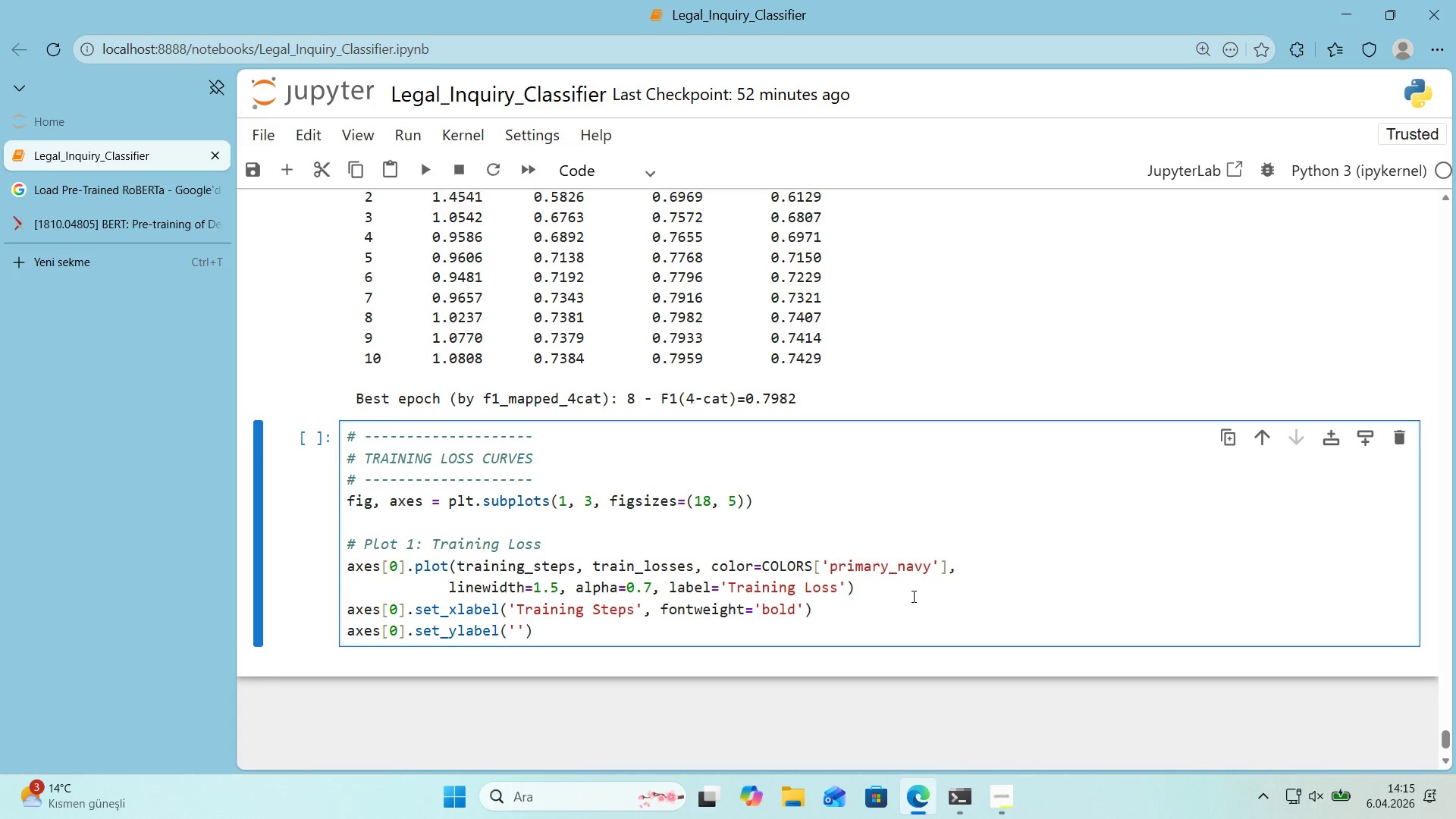 
type(Loss)
 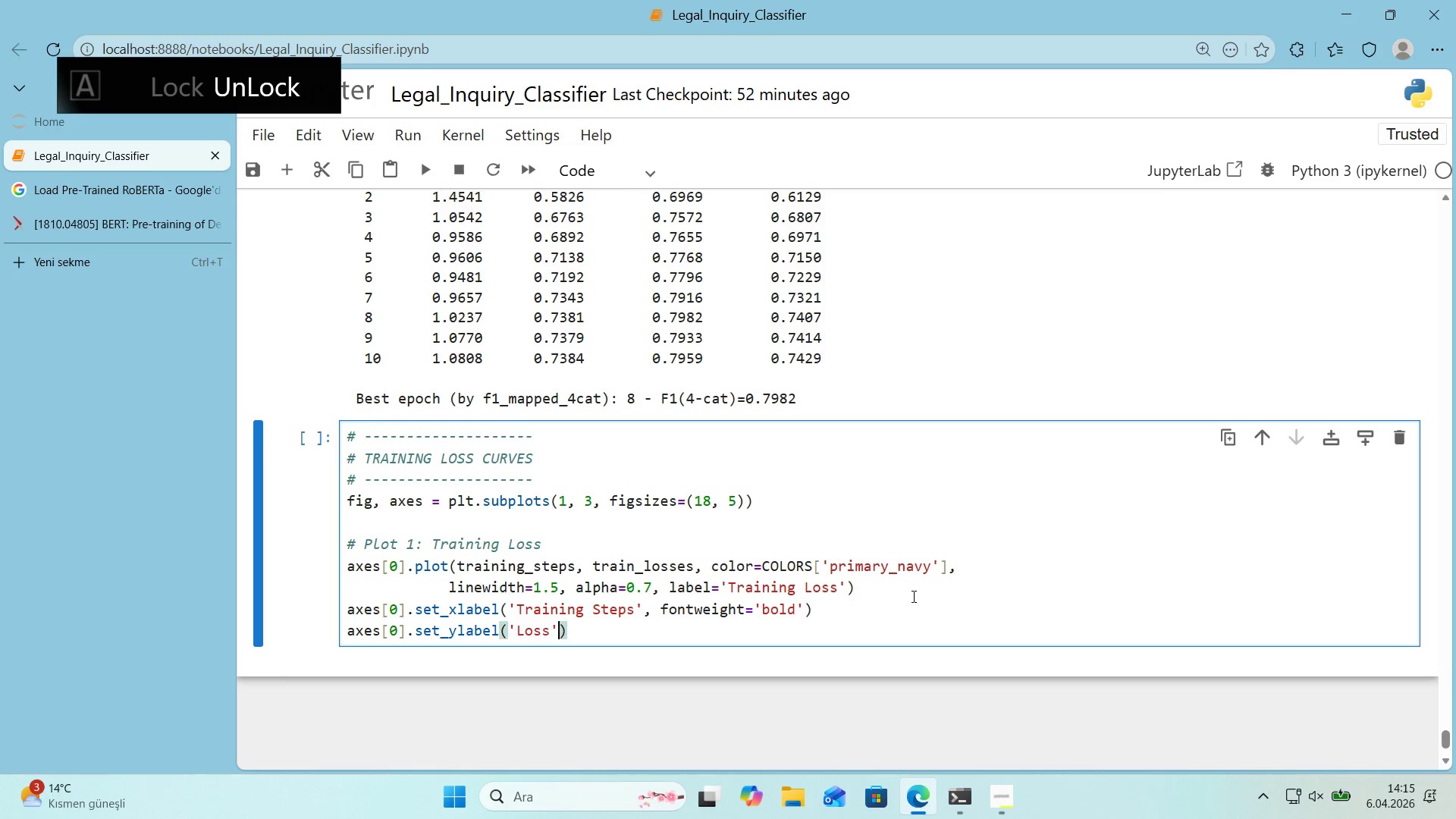 
key(ArrowRight)
 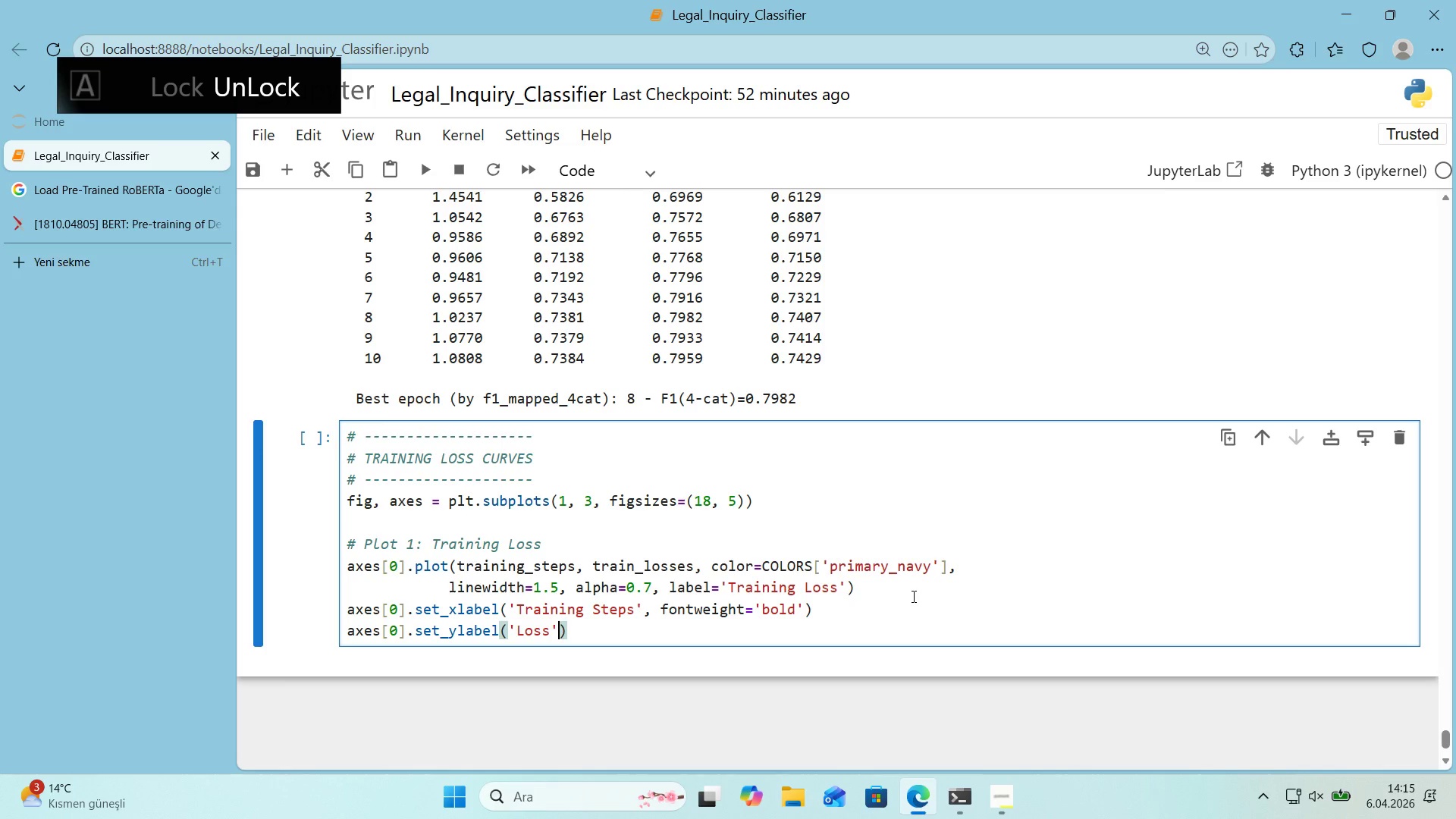 
type(, fontwe'ght)@@)
 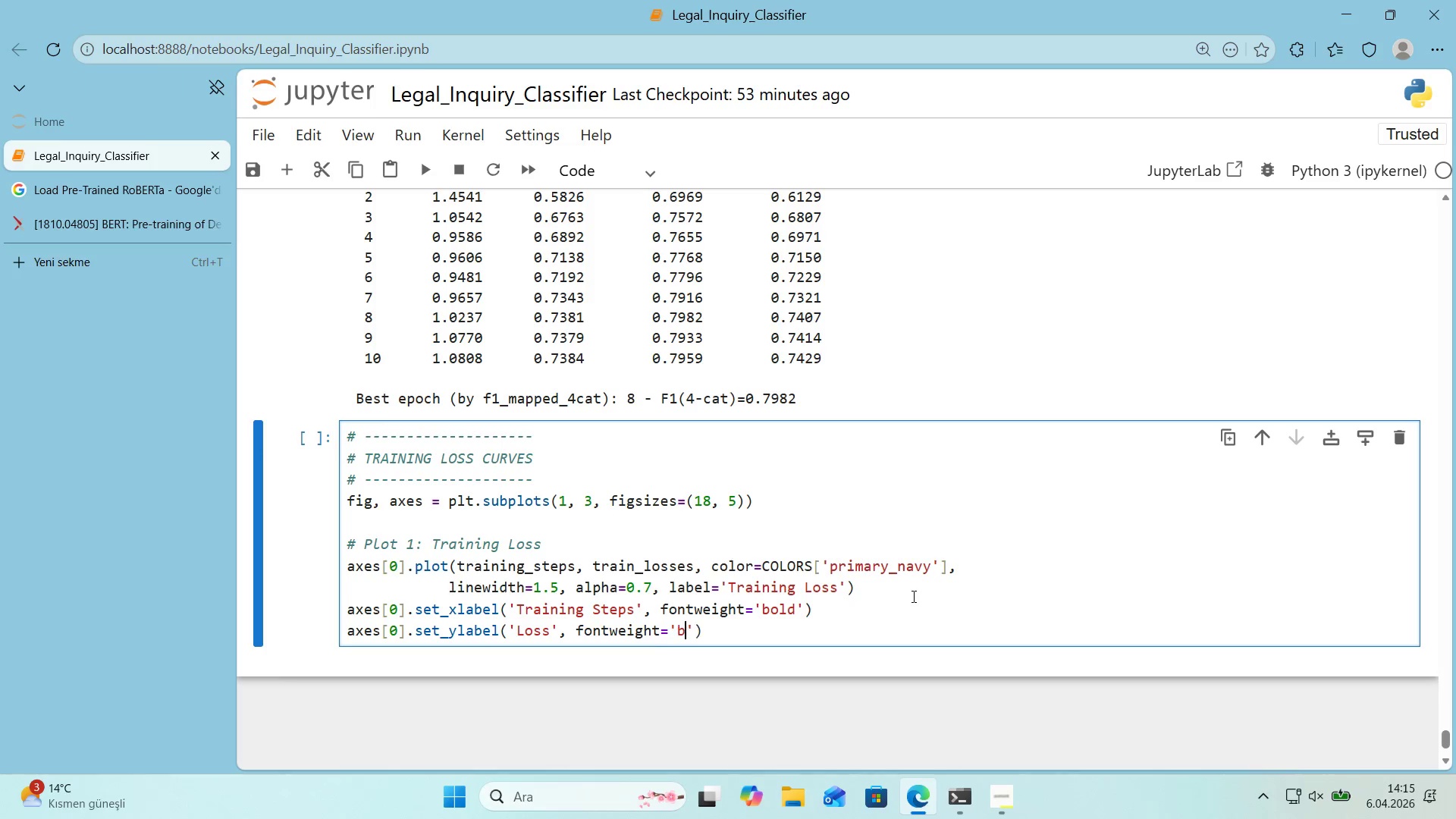 
 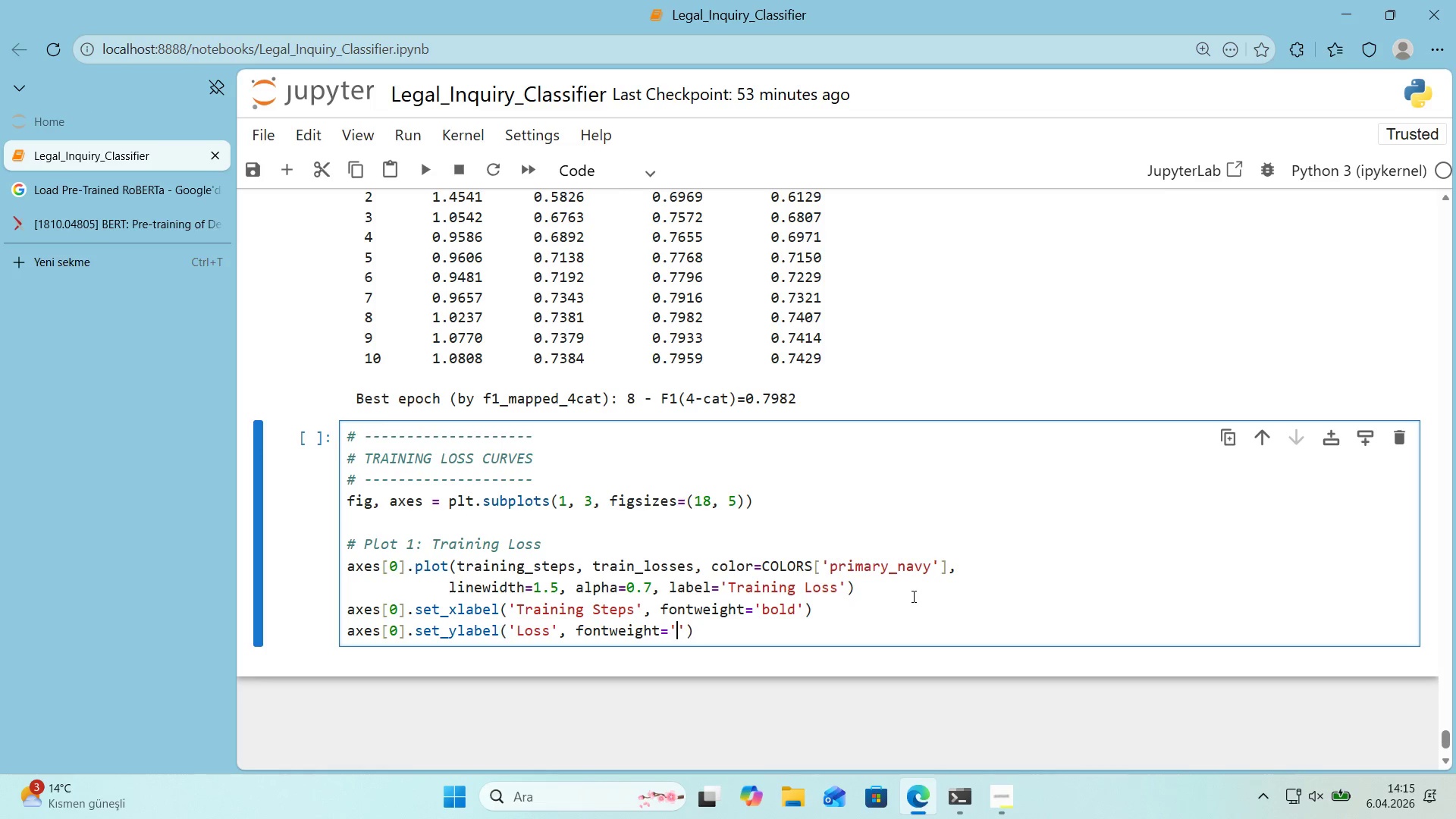 
key(ArrowLeft)
 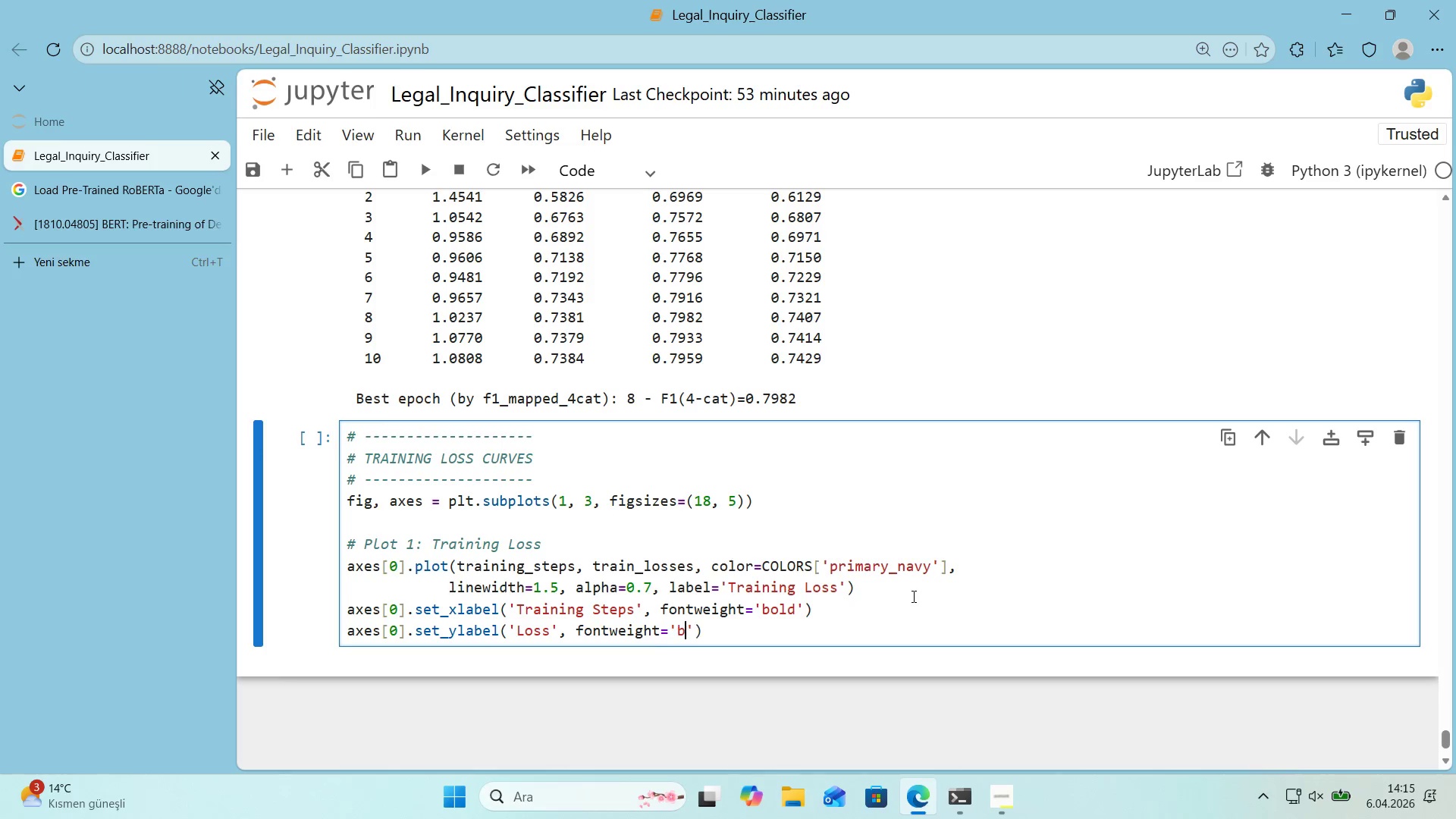 
type(bold)
 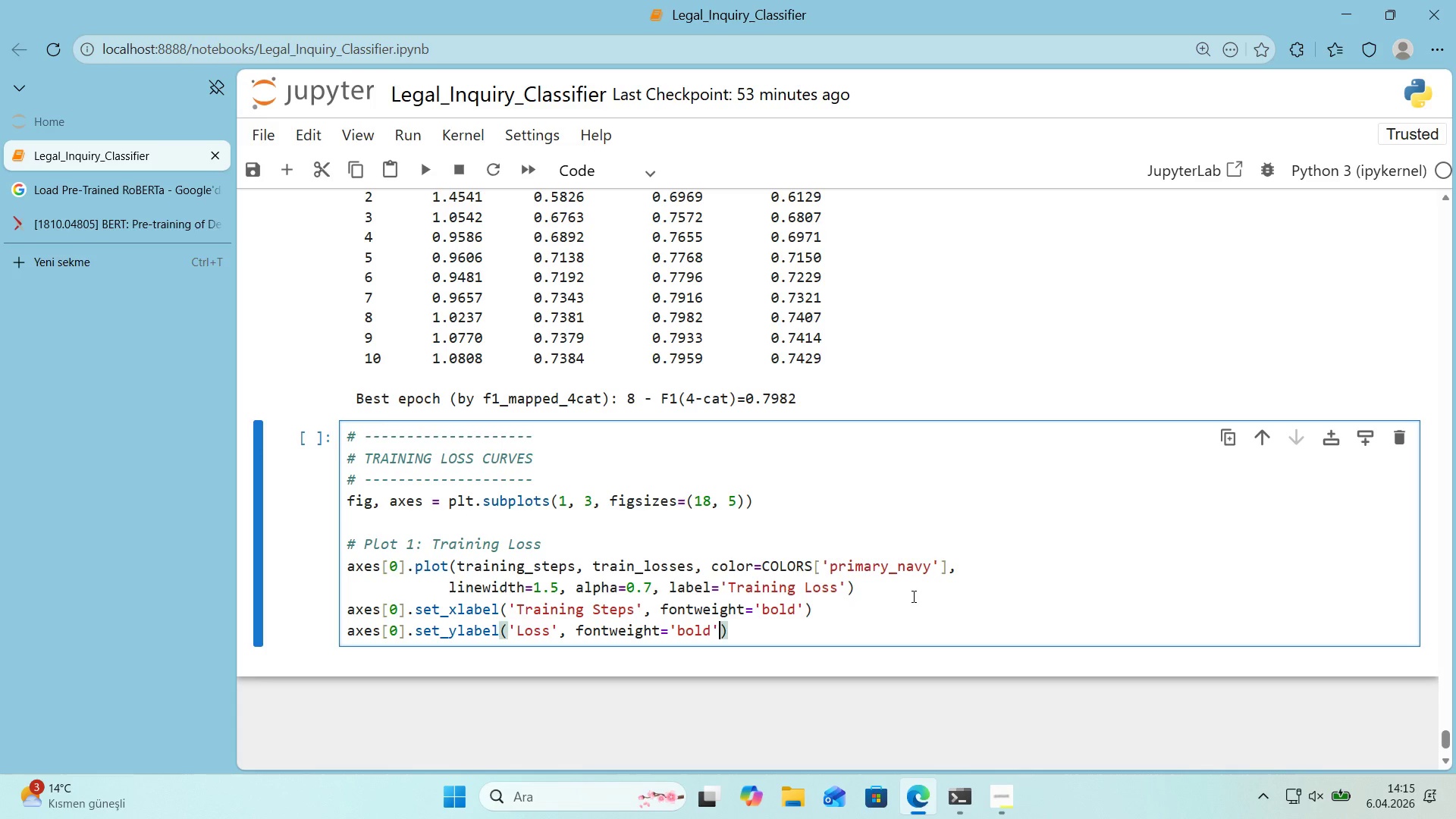 
key(ArrowRight)
 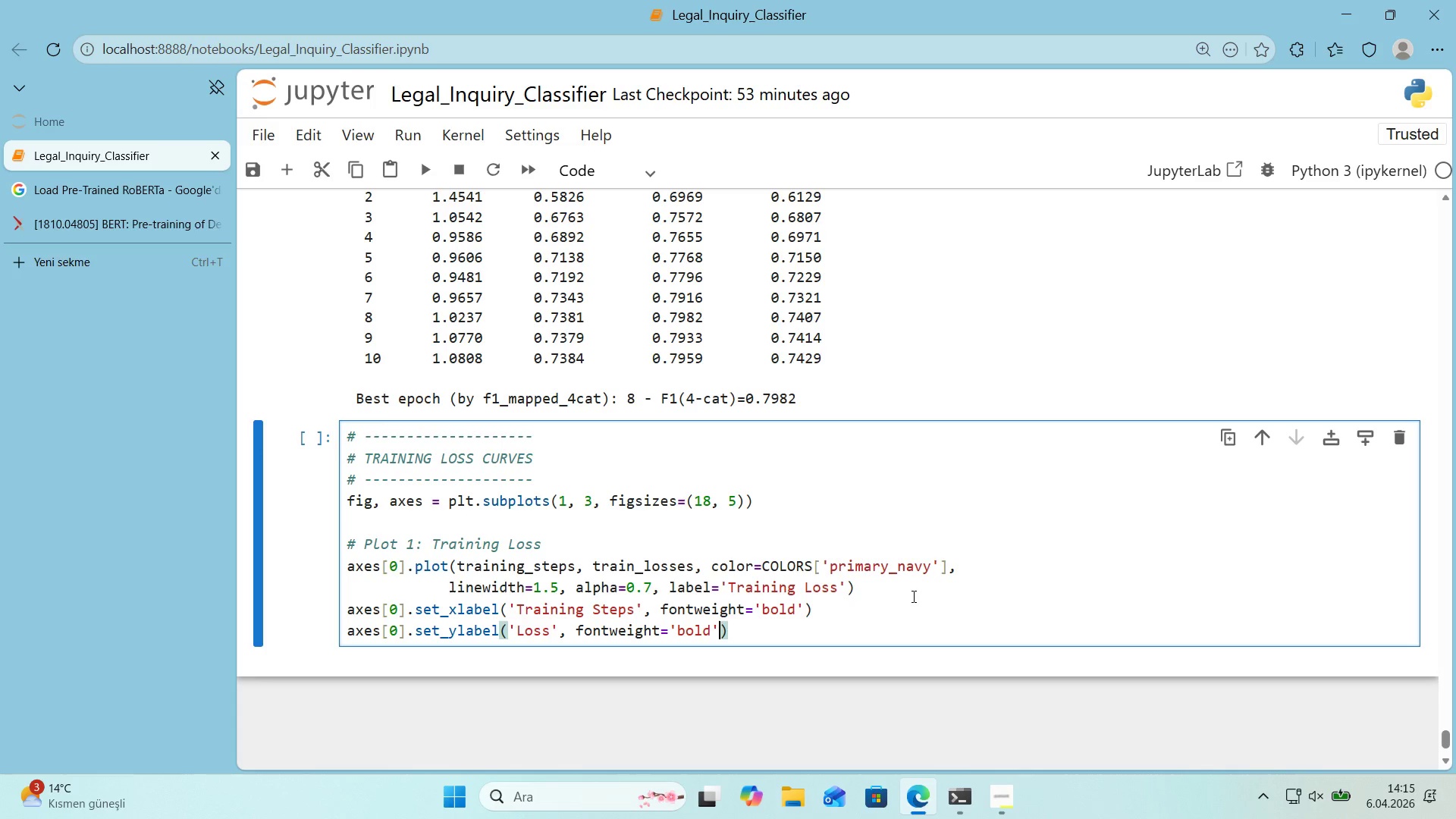 
key(ArrowRight)
 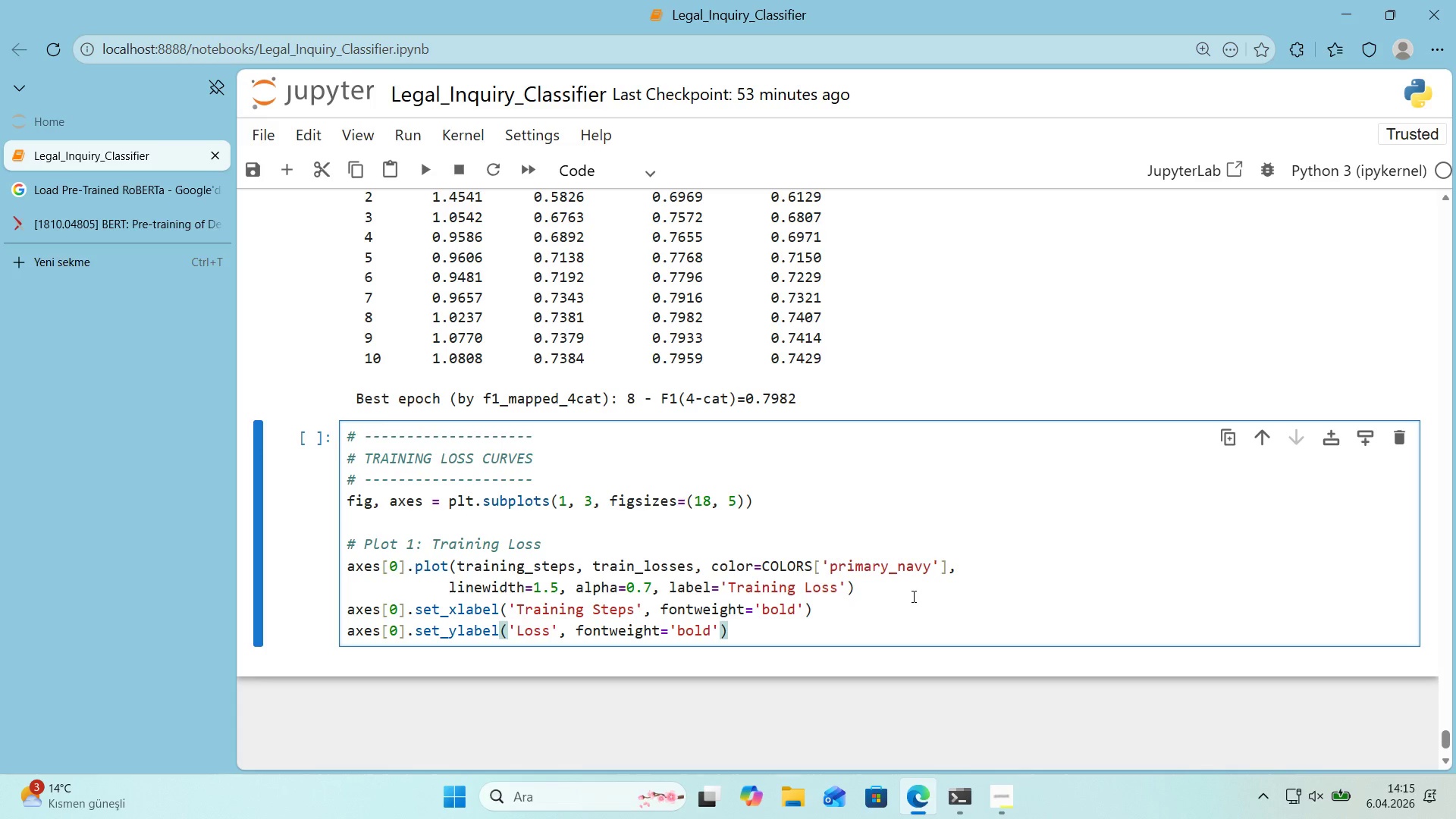 
key(Enter)
 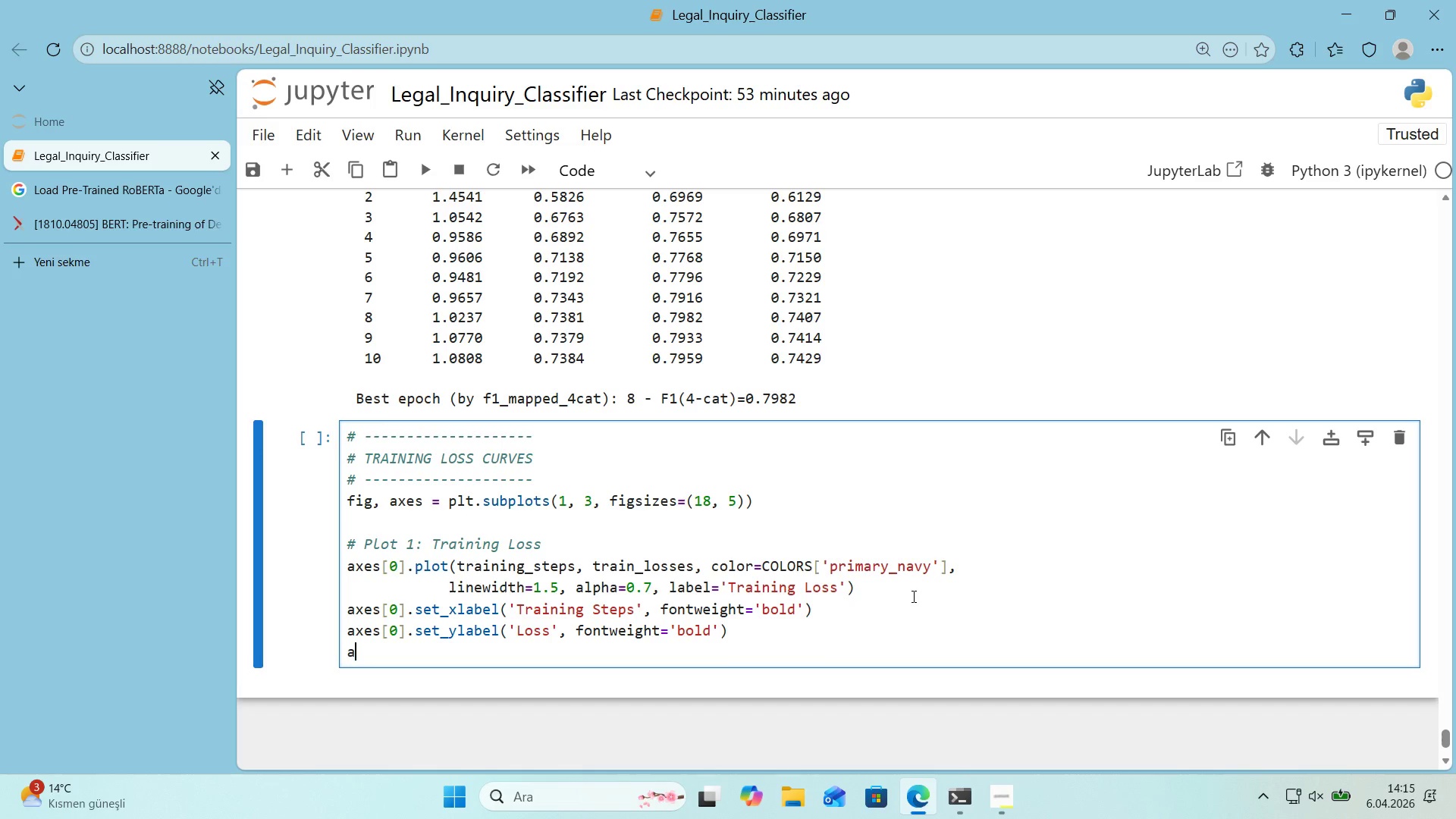 
type(axes)
 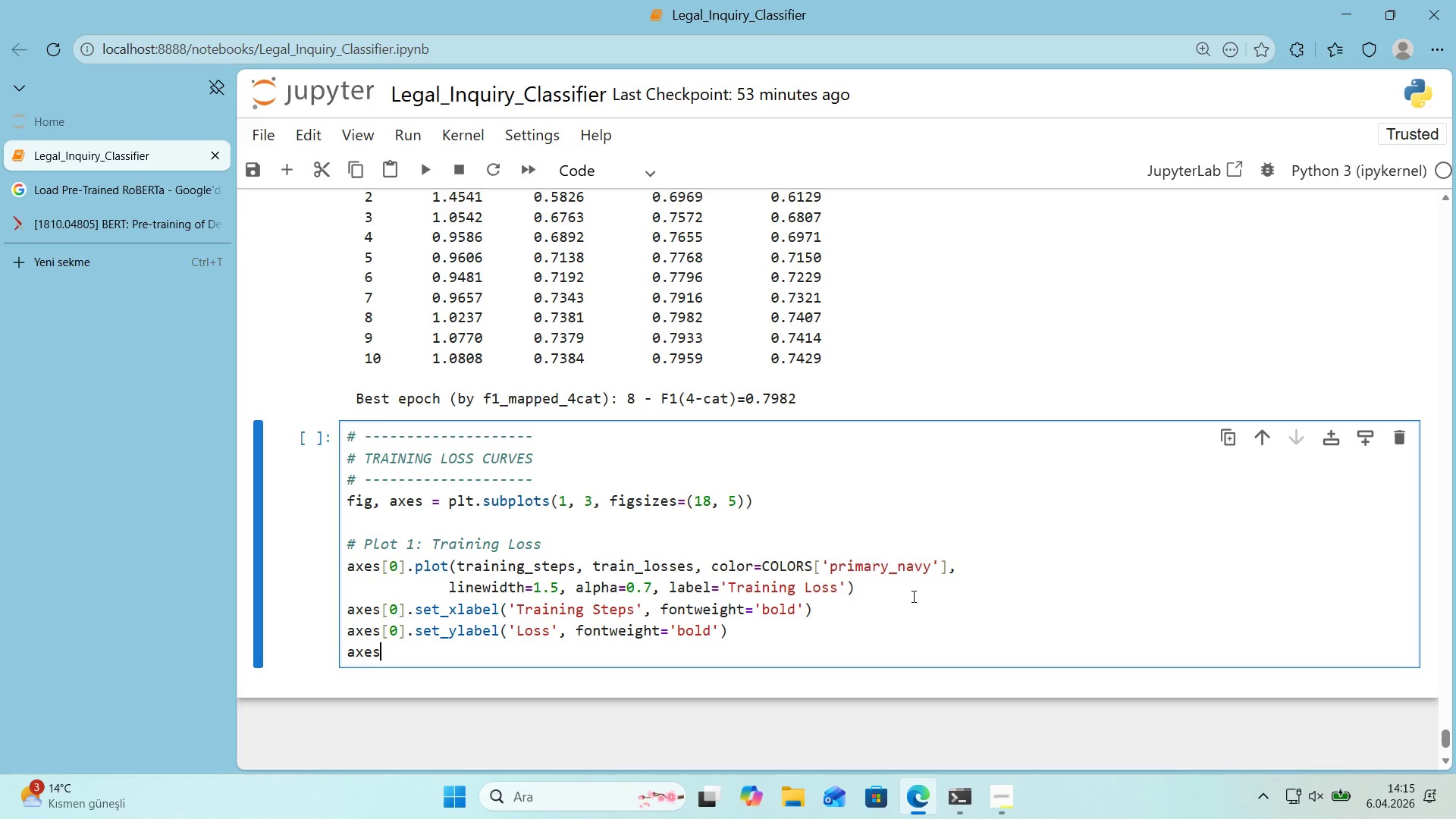 
key(Alt+Control+8)
 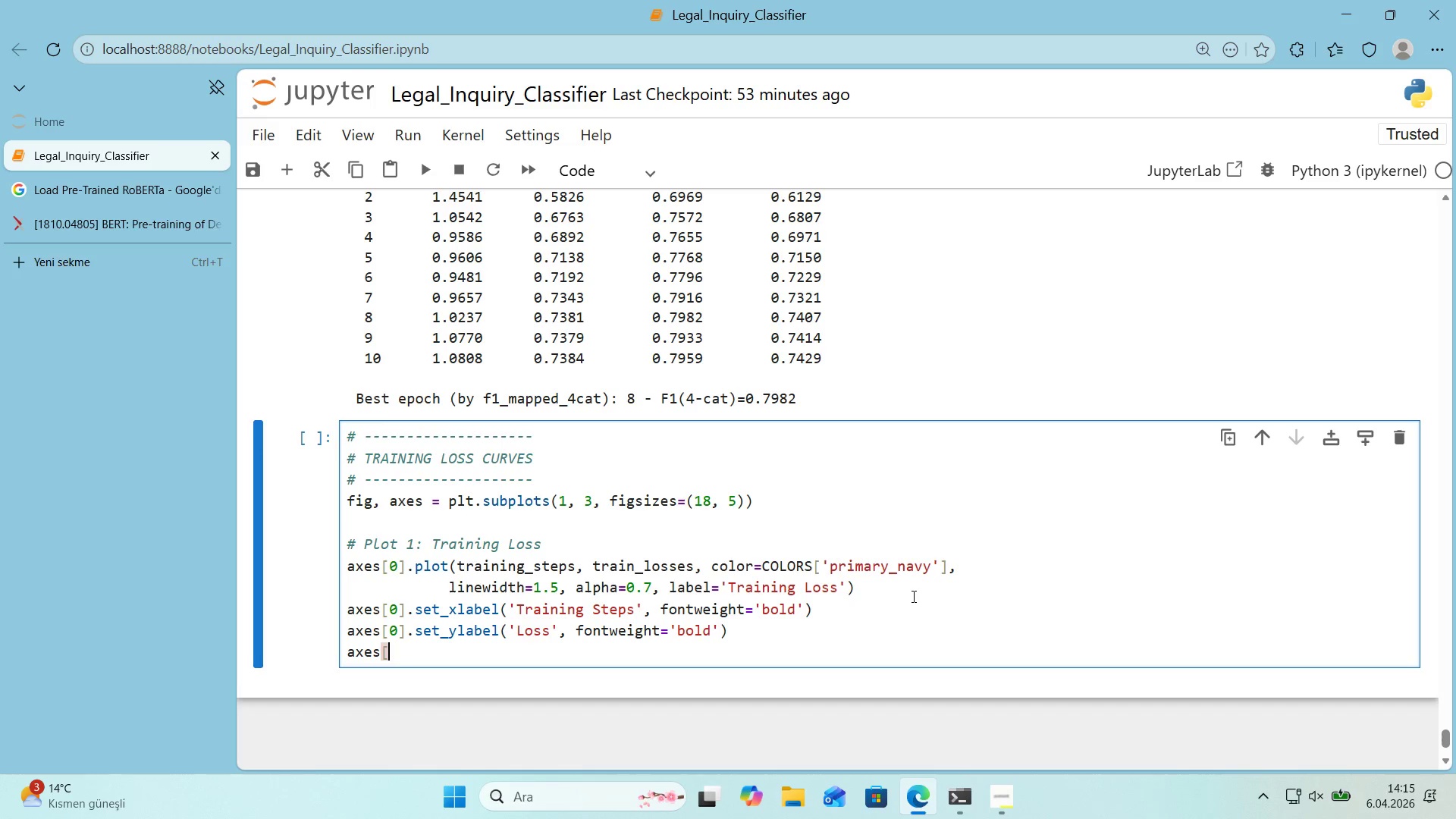 
key(Alt+Control+9)
 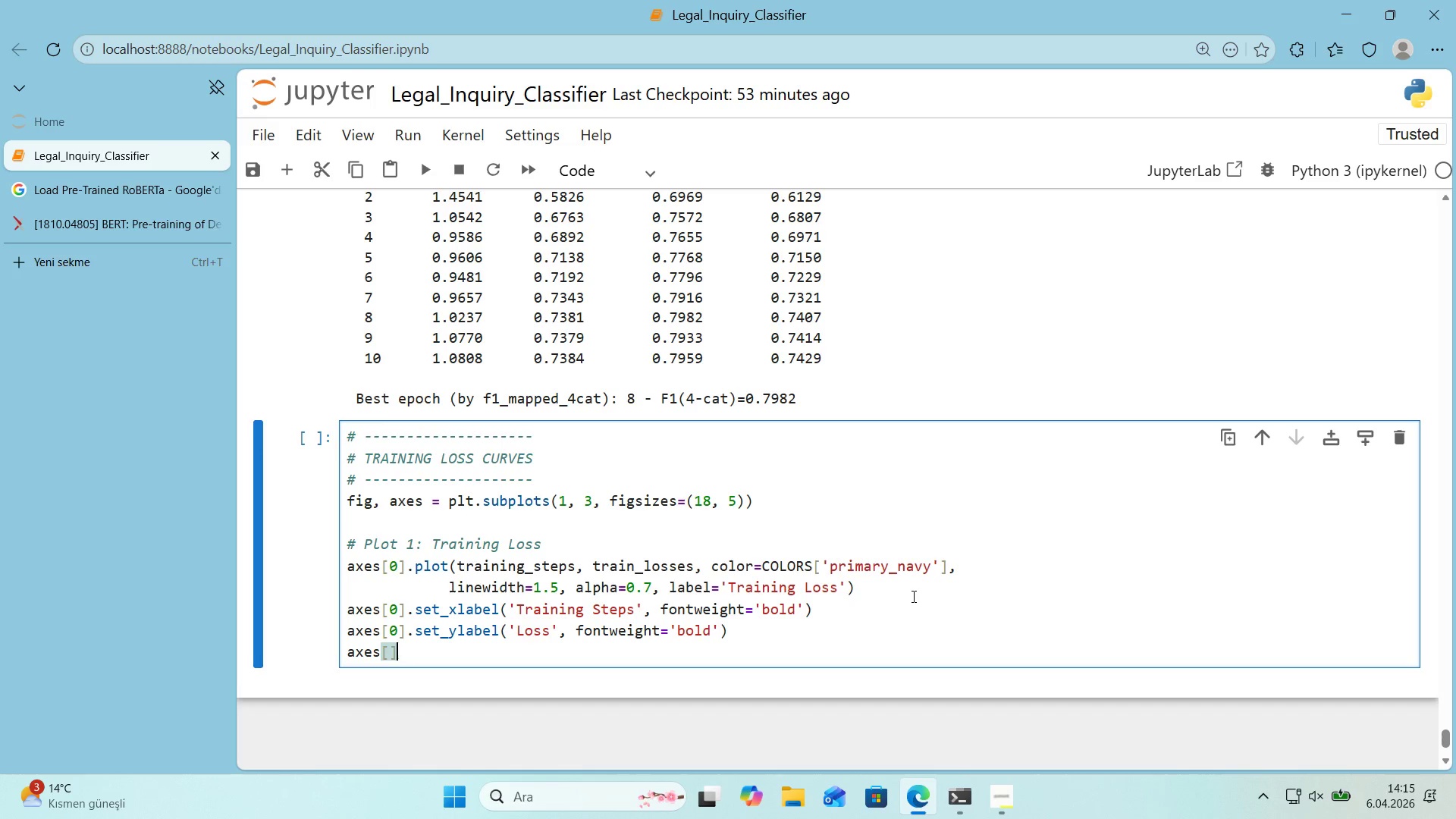 
key(ArrowLeft)
 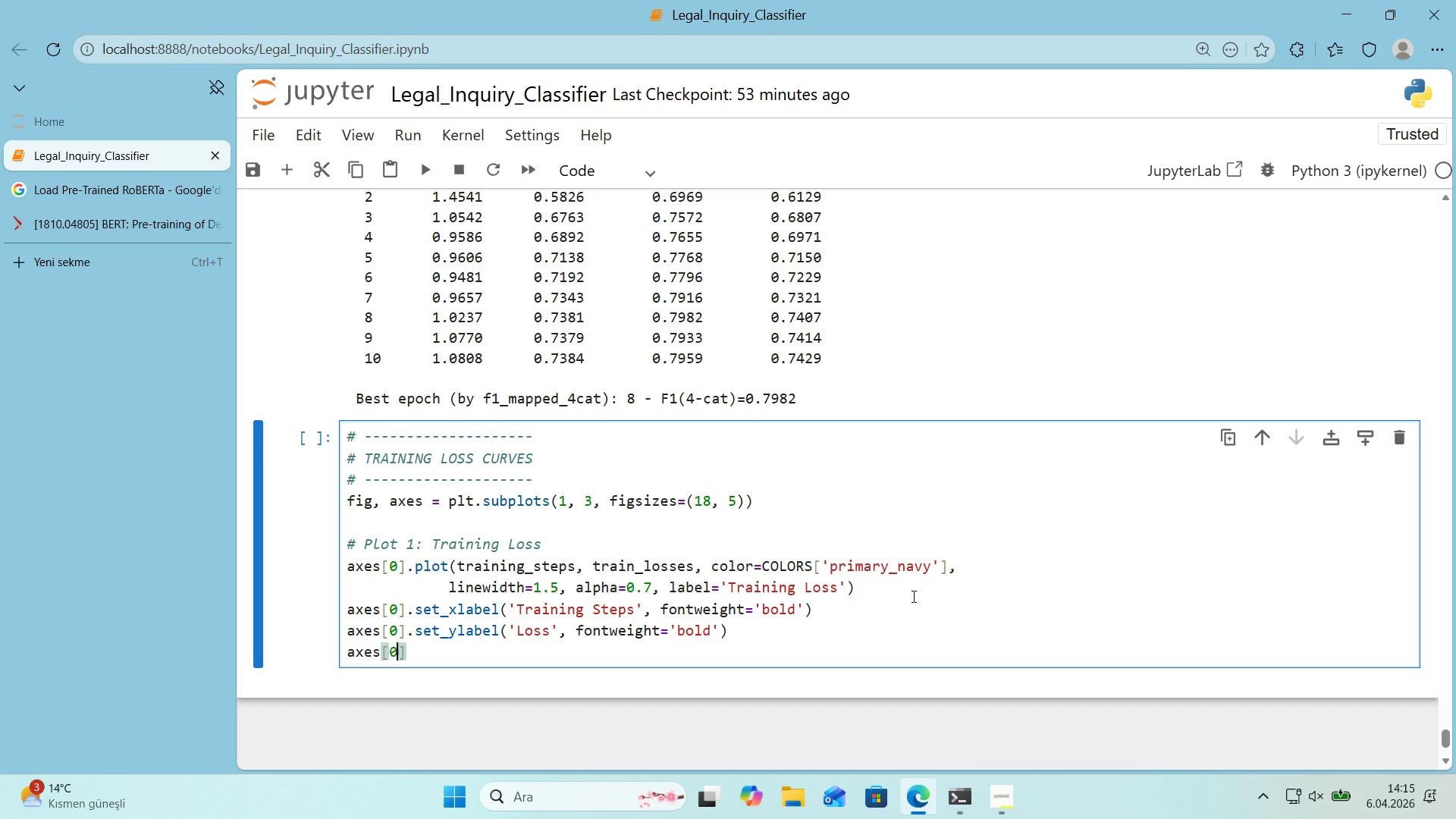 
key(Numpad0)
 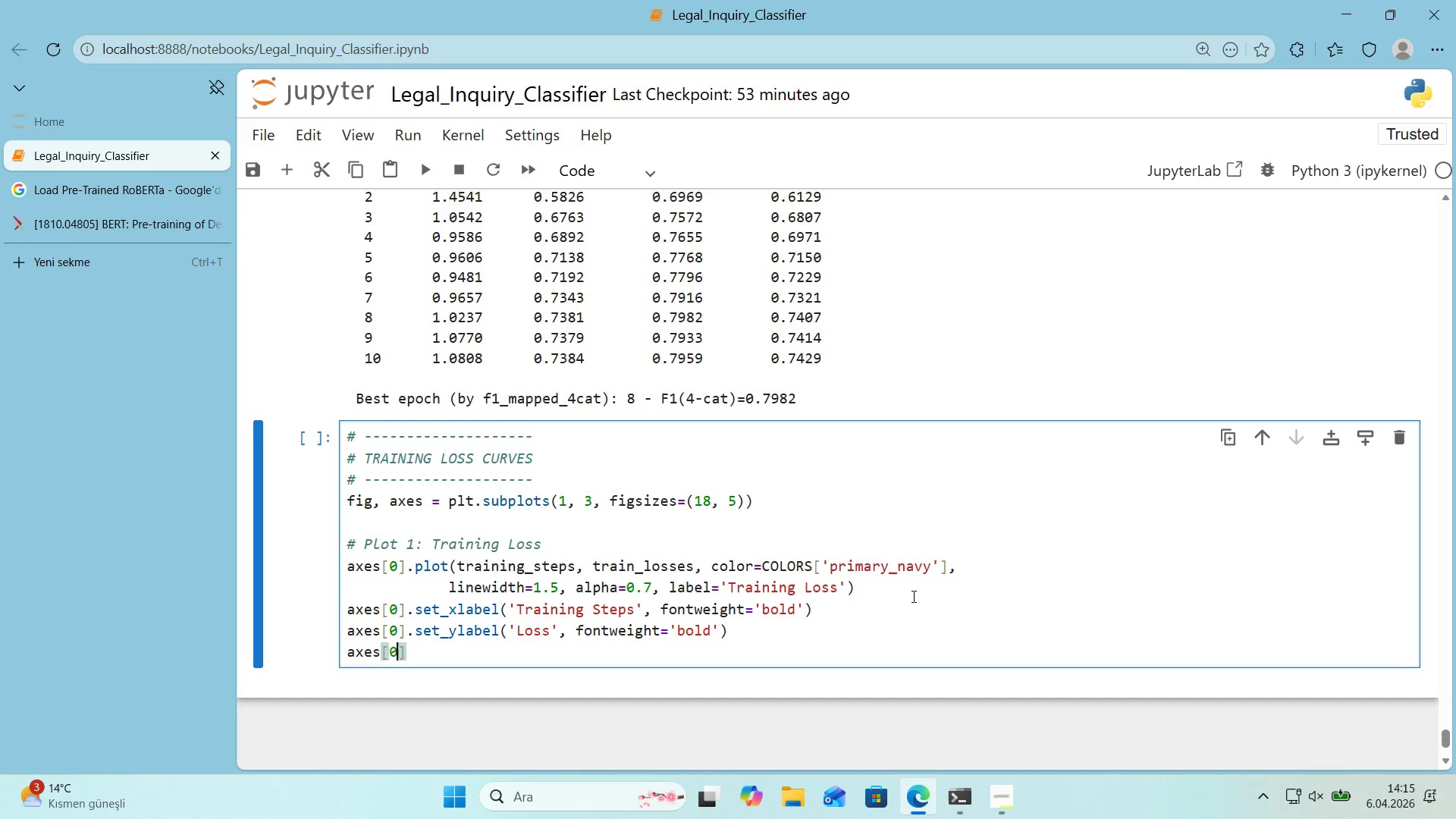 
key(ArrowRight)
 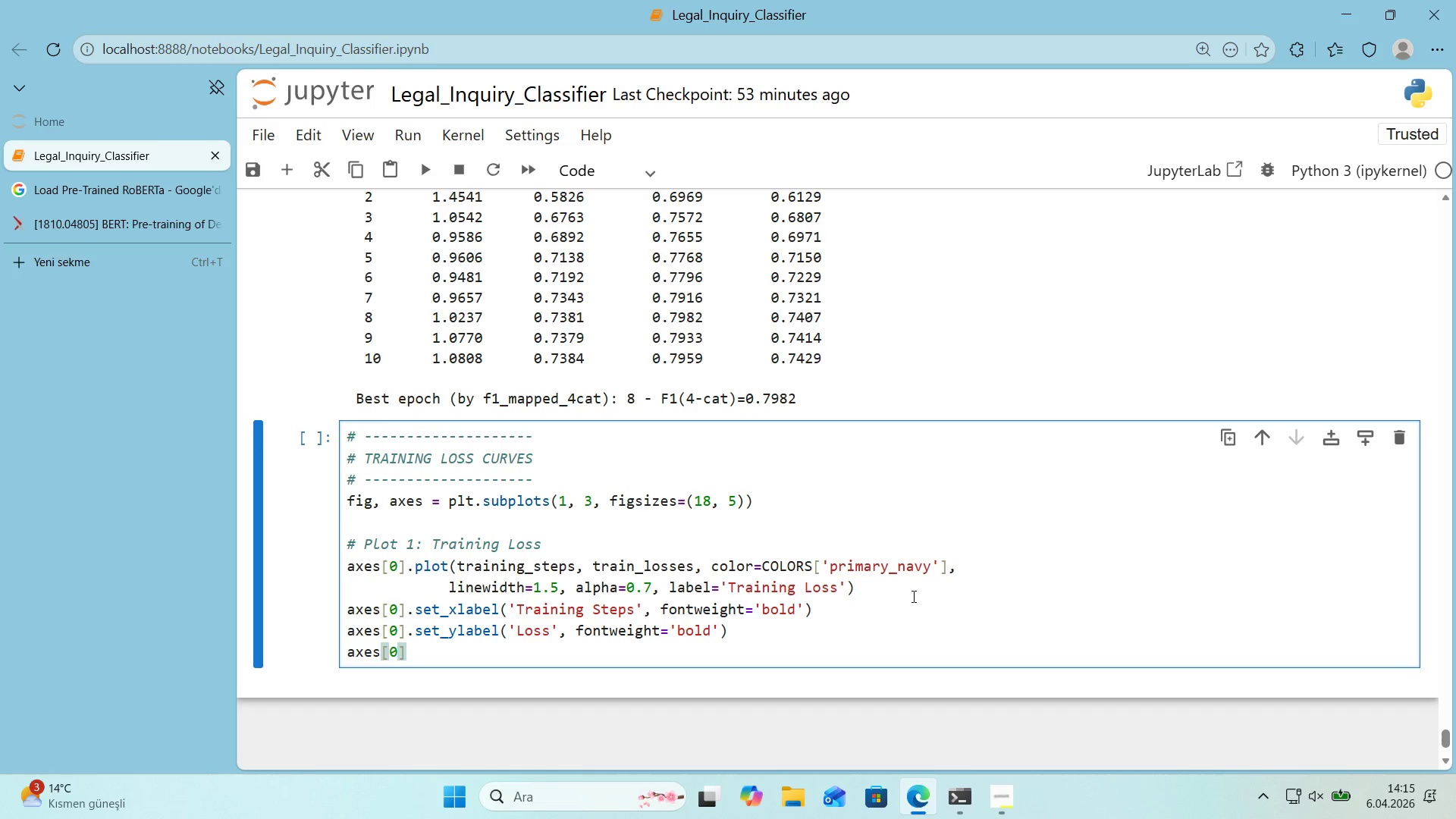 
type(.set_t'tle*()
 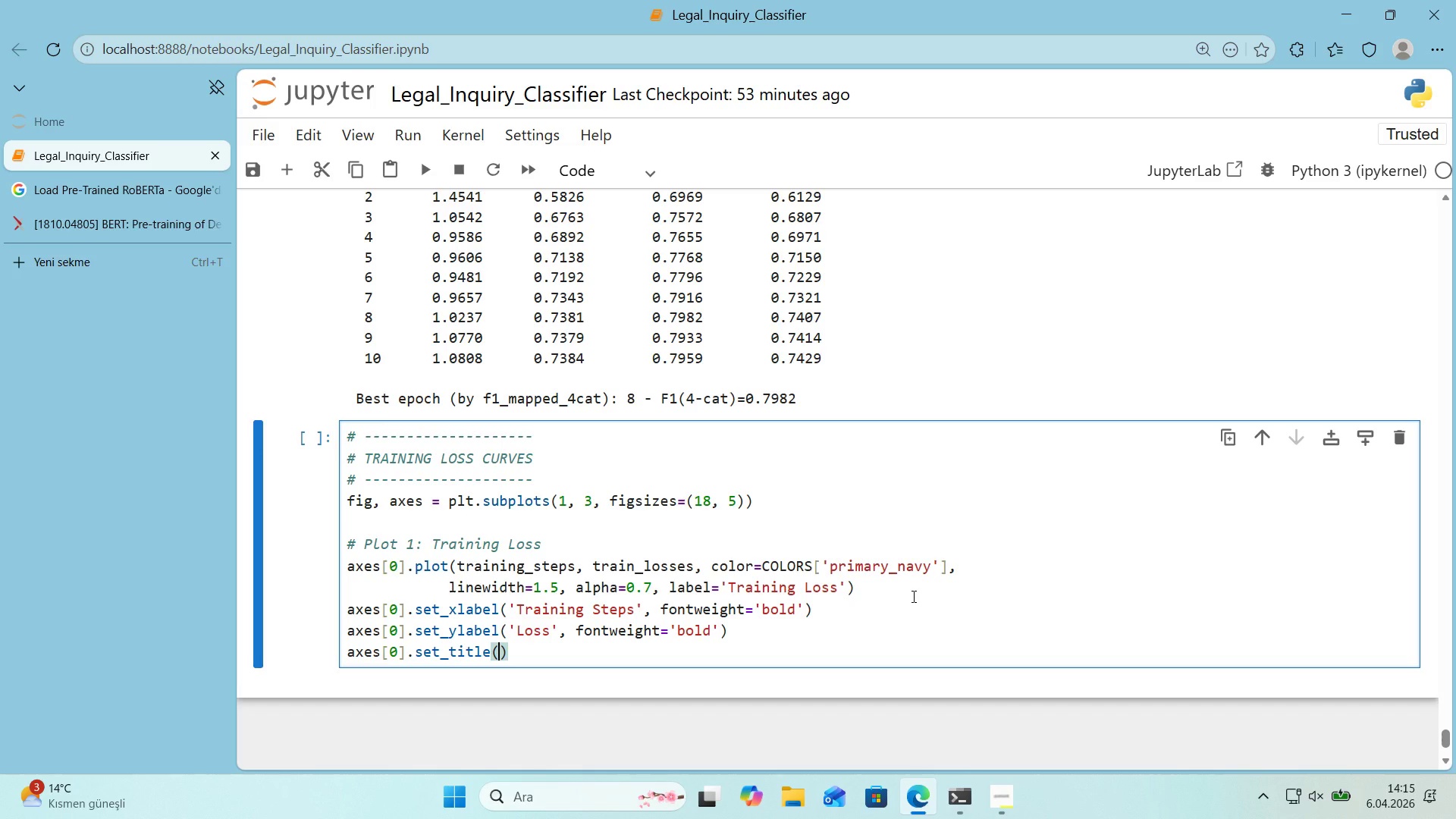 
 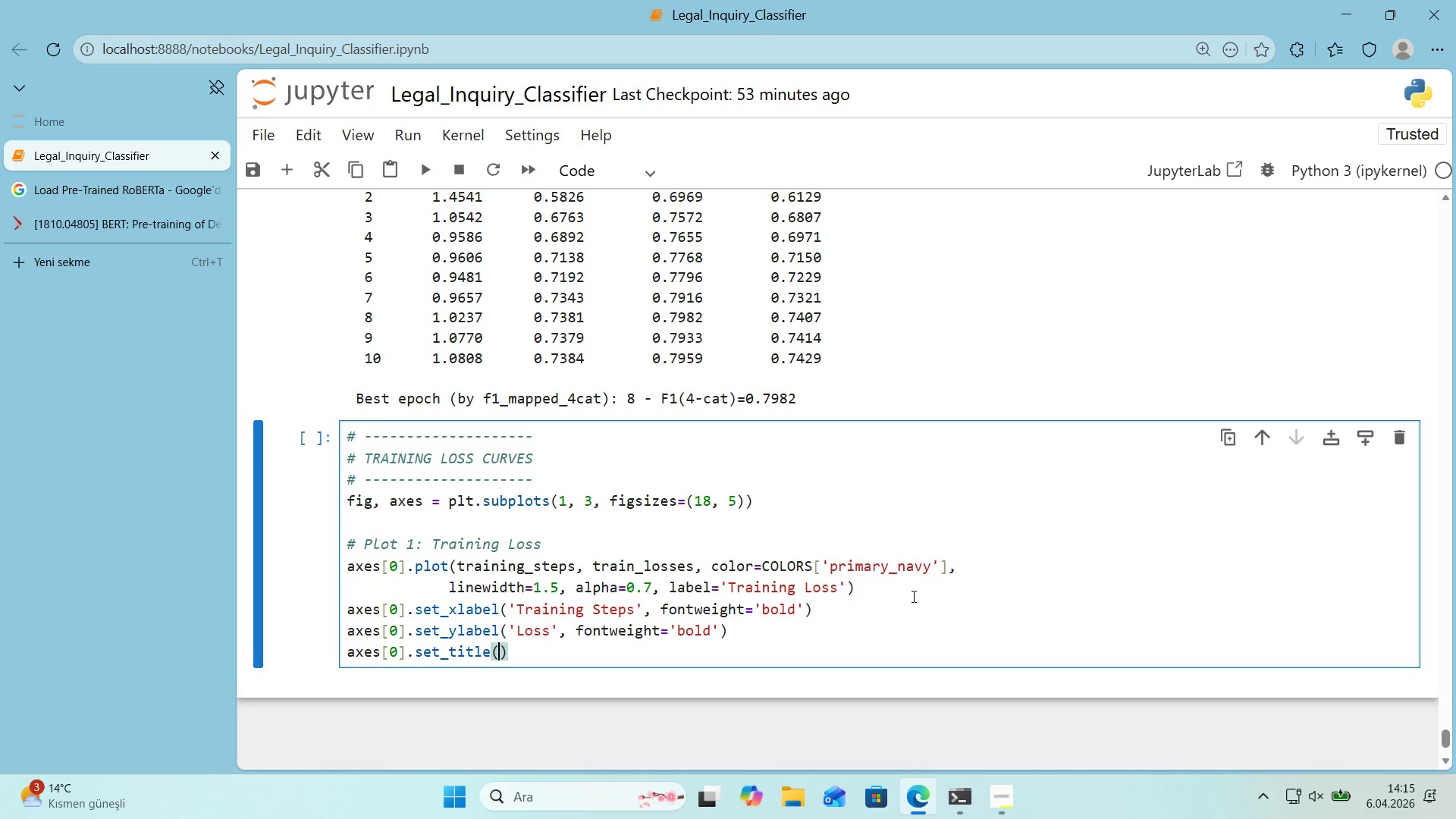 
key(ArrowLeft)
 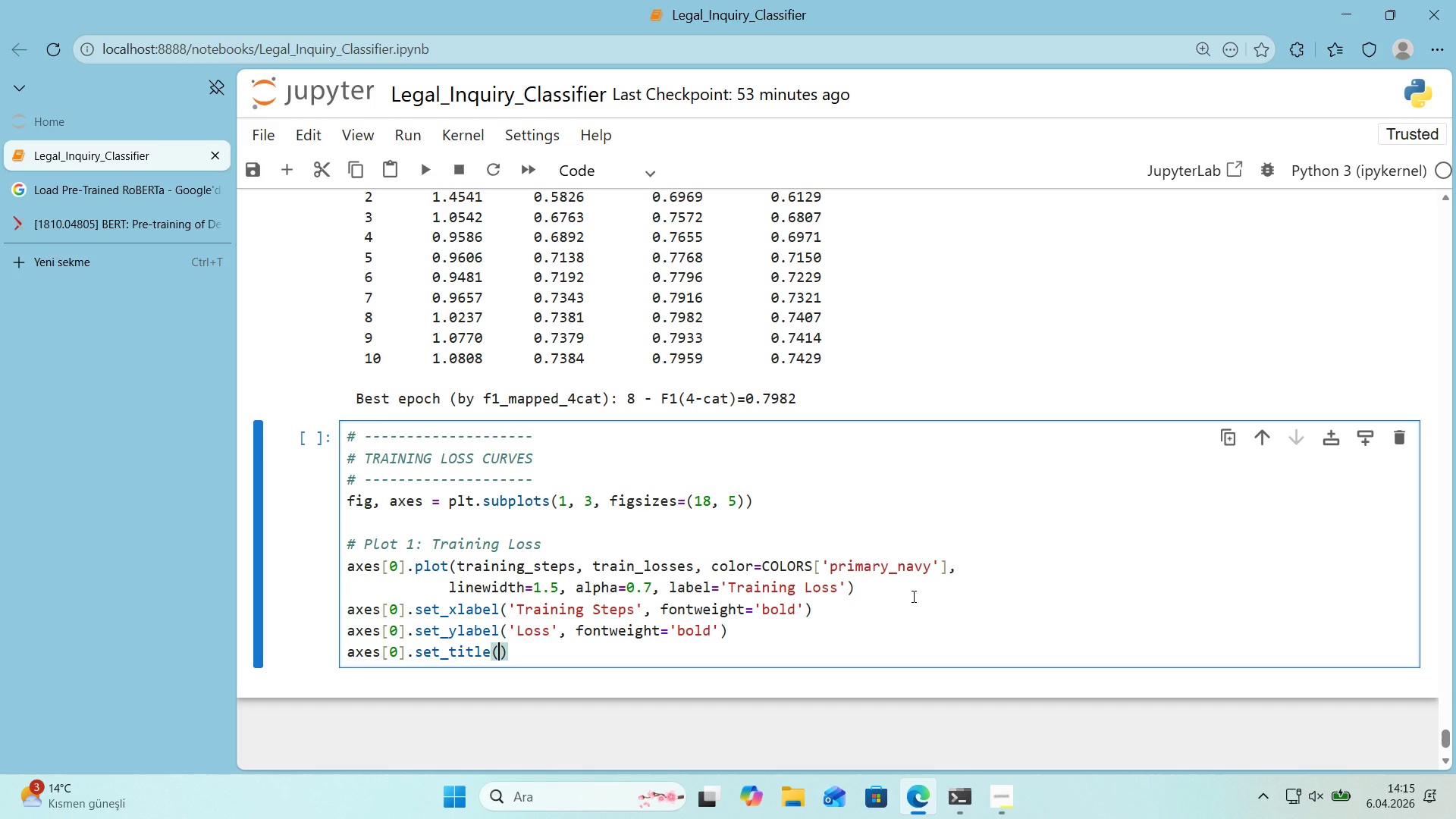 
type(@@)
 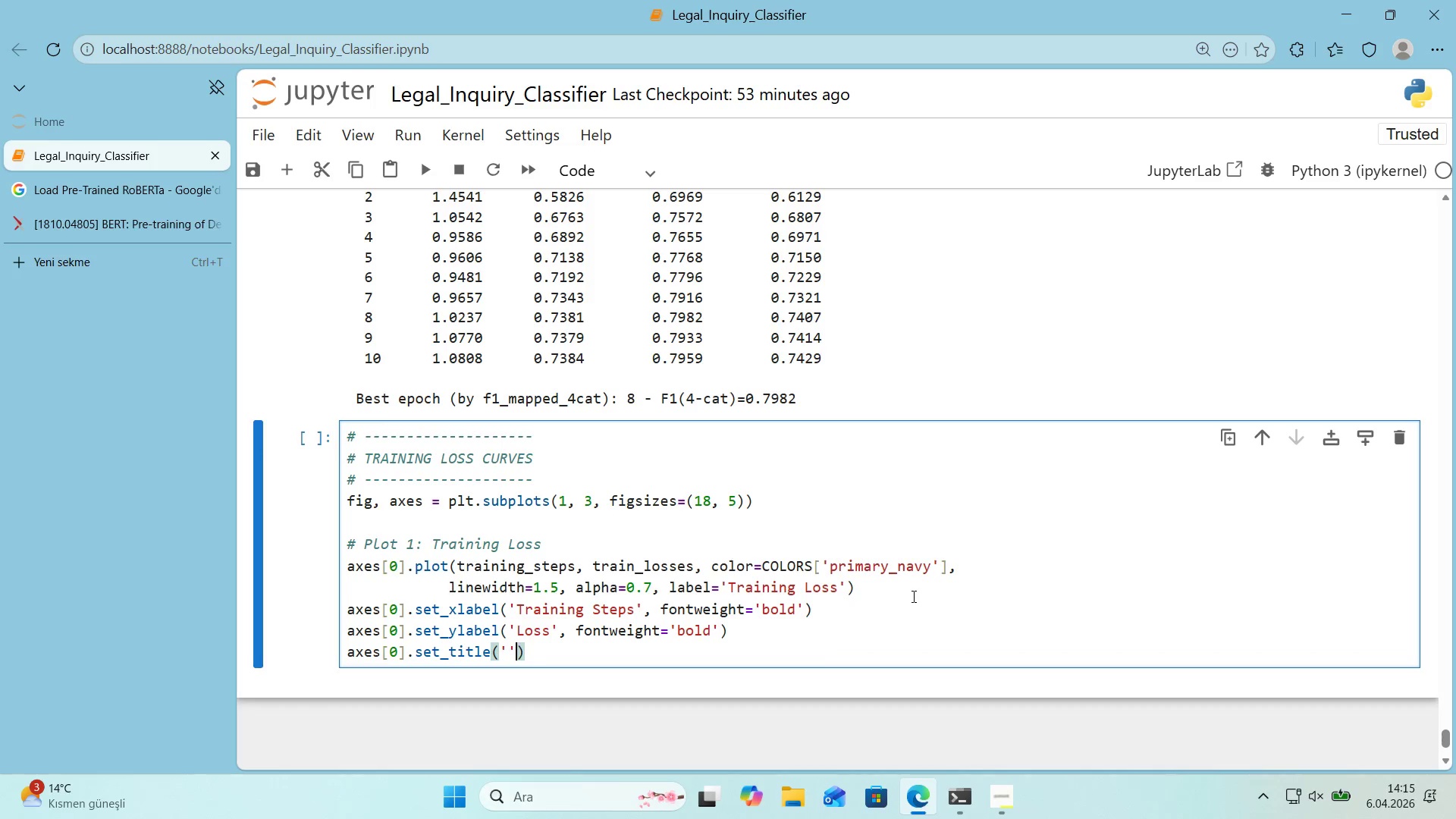 
key(ArrowLeft)
 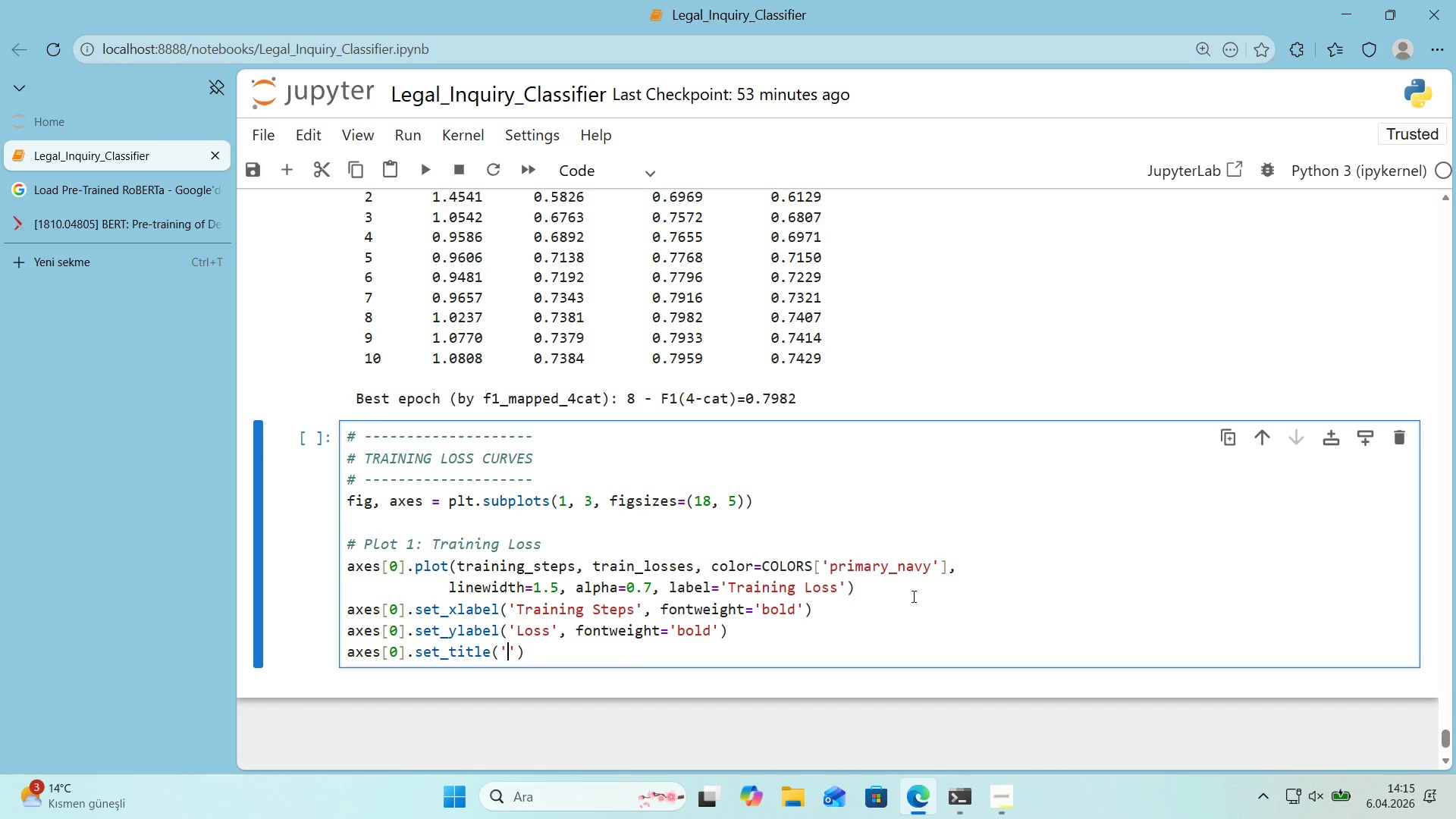 
type(Tra'n'ng Loss Over Steps)
 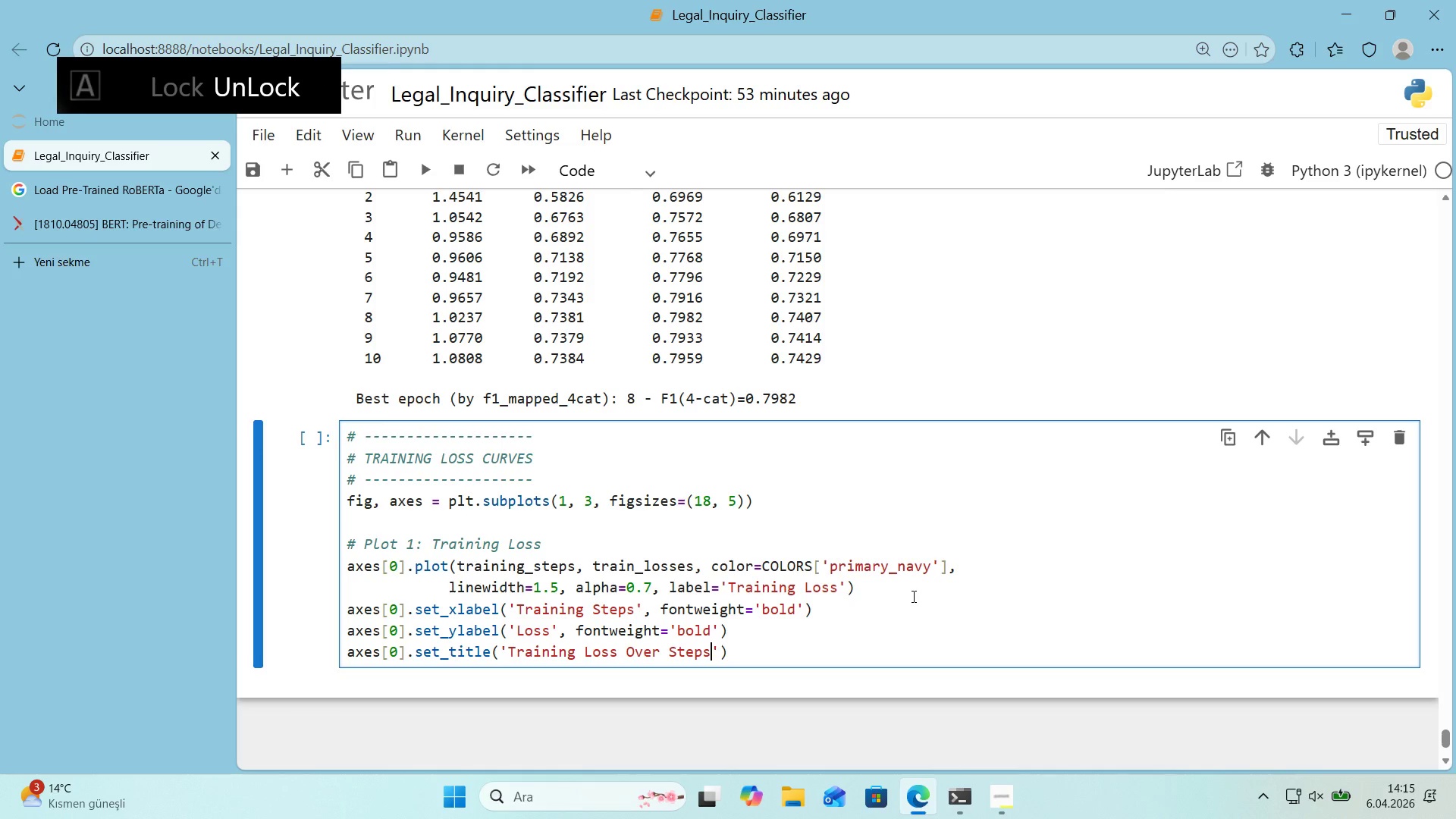 
key(ArrowRight)
 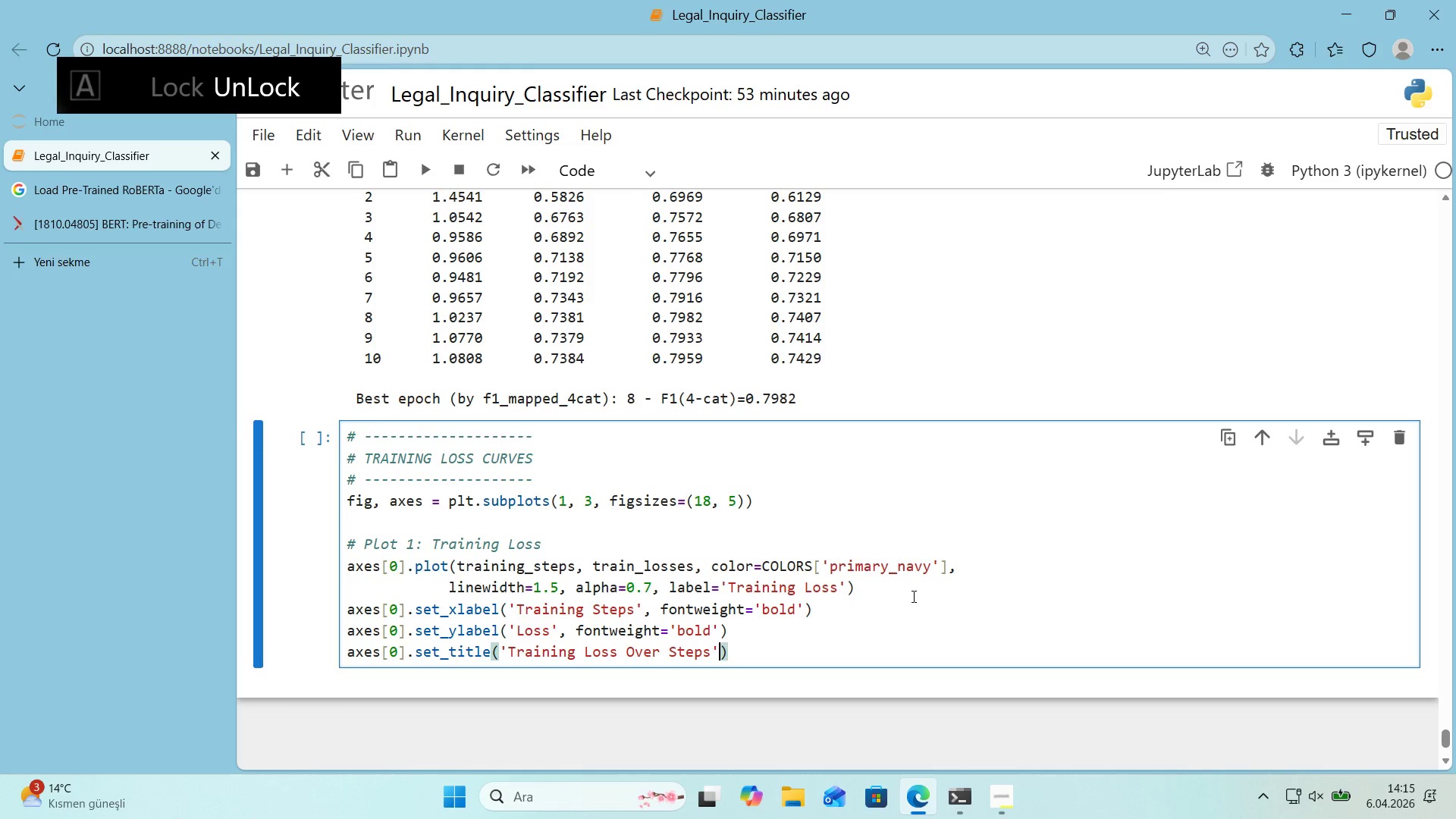 
type(, fontwe'ght)@@)
 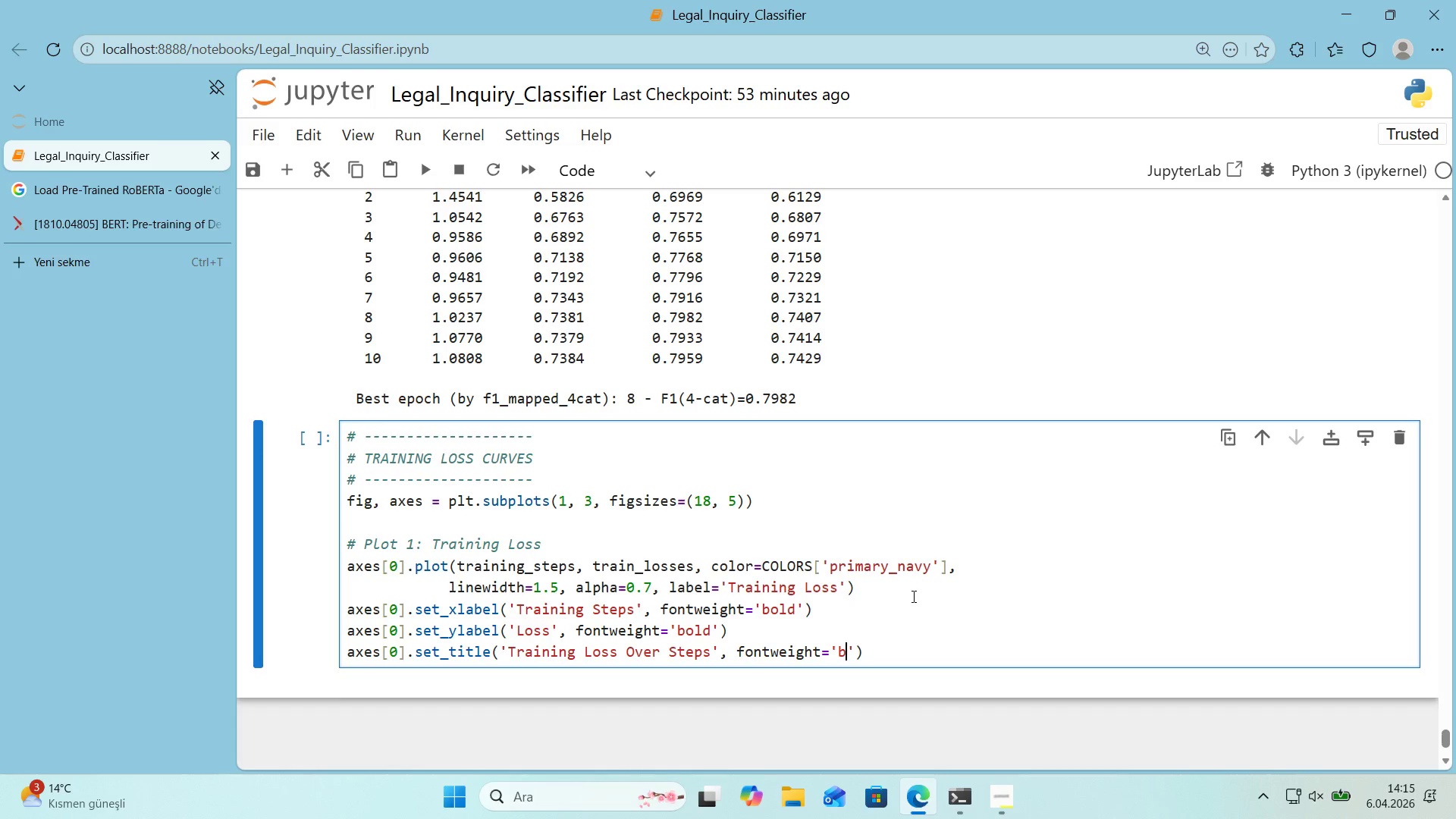 
 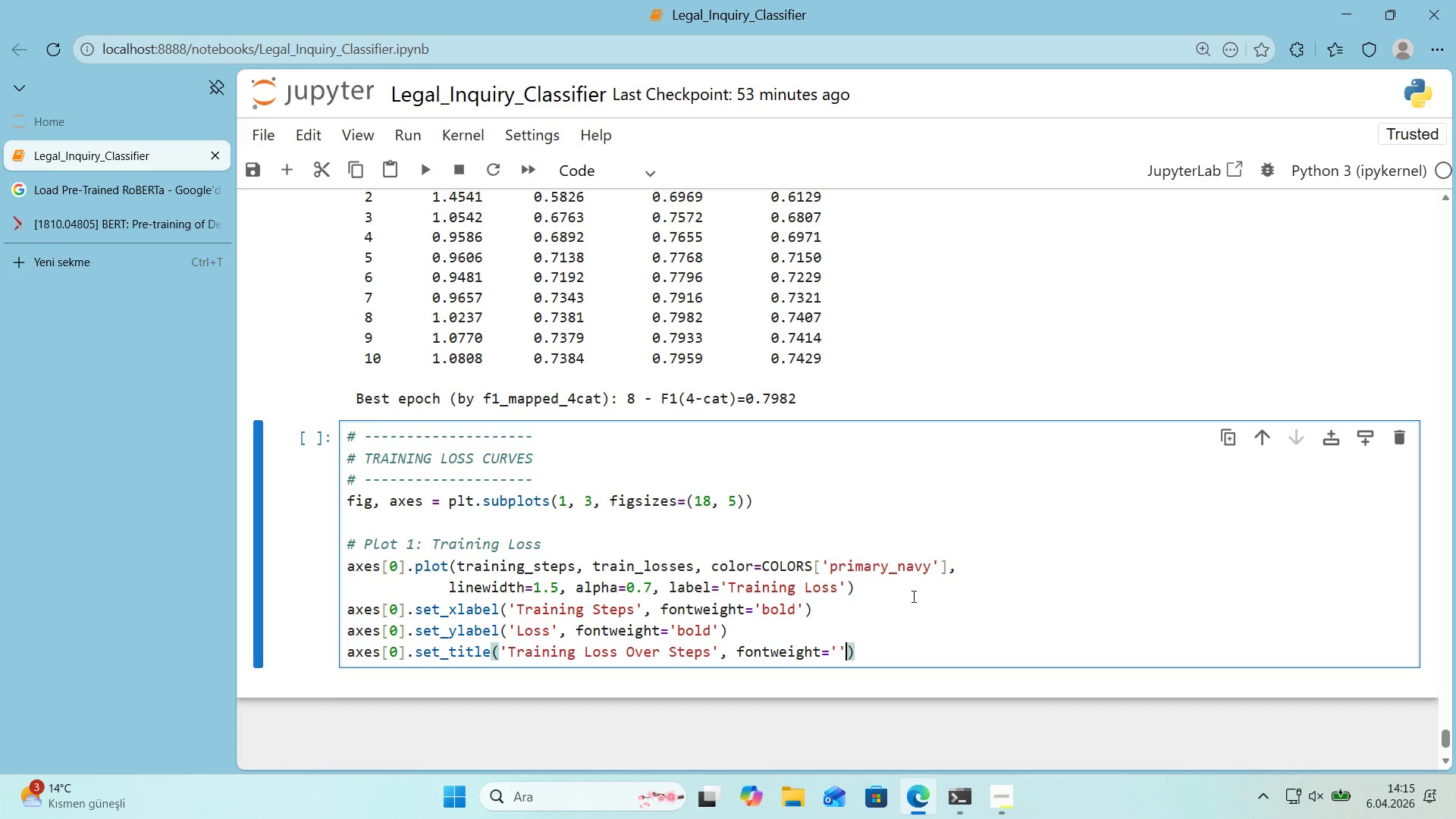 
key(ArrowLeft)
 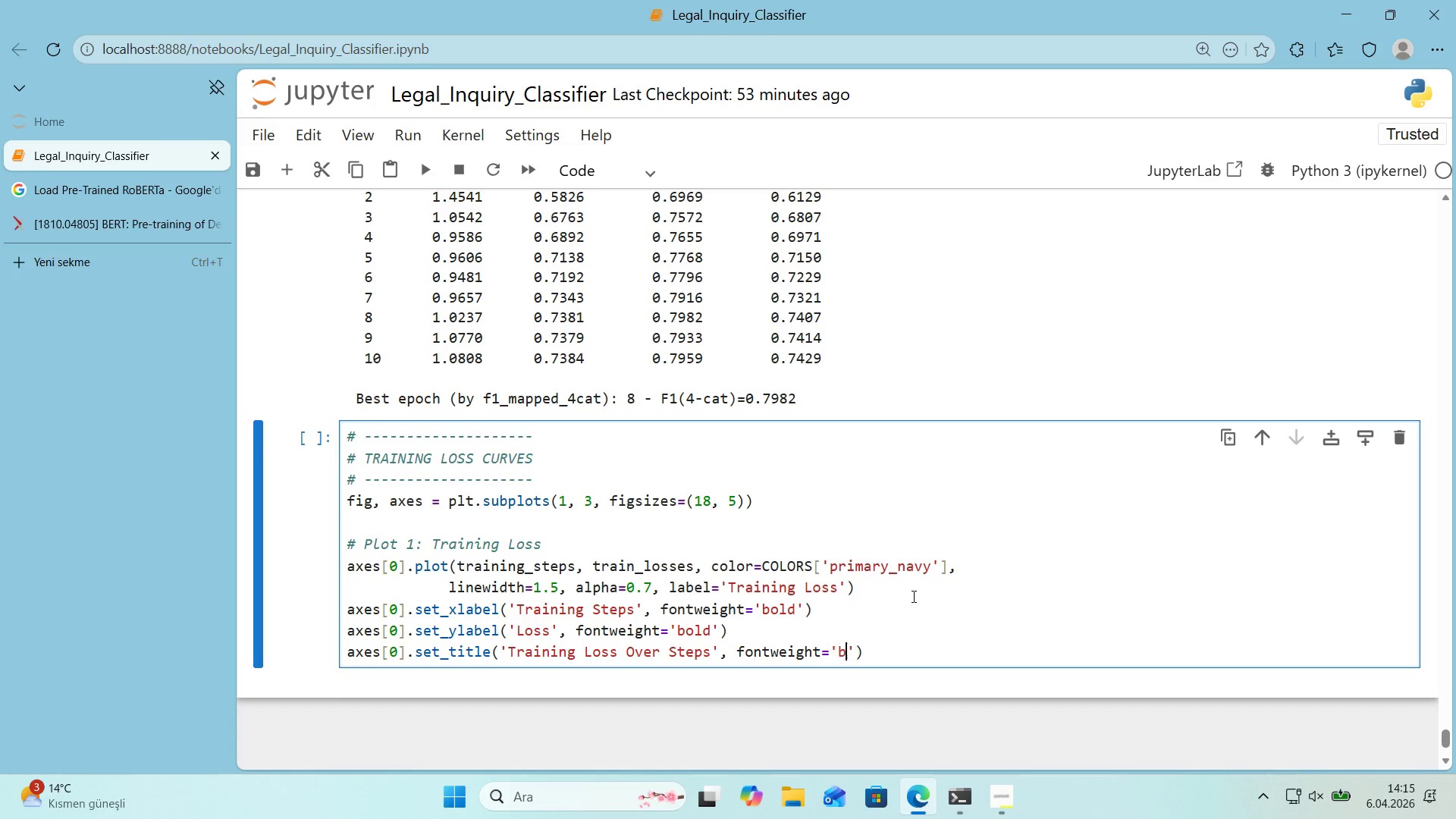 
type(bold)
 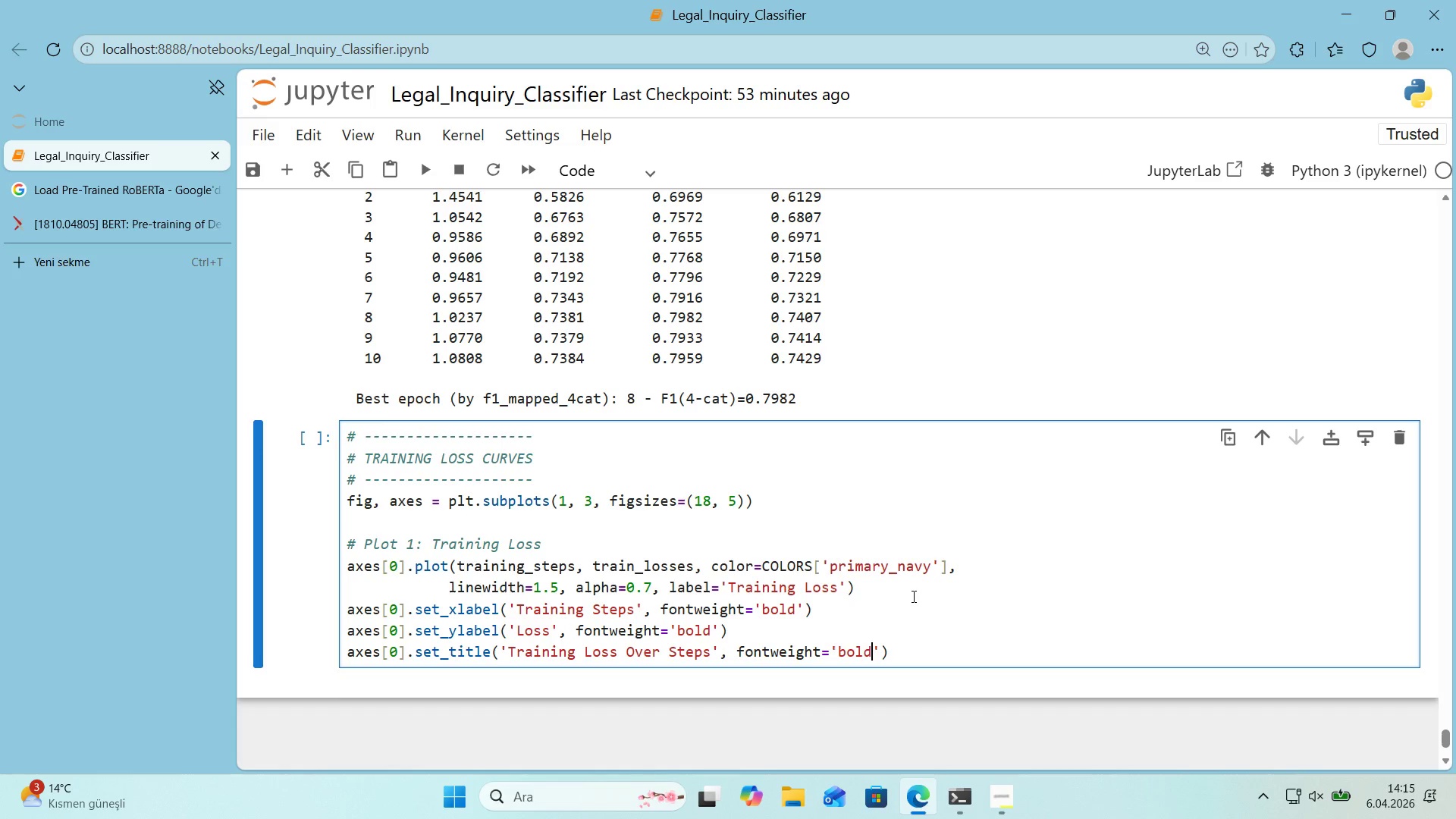 
key(ArrowRight)
 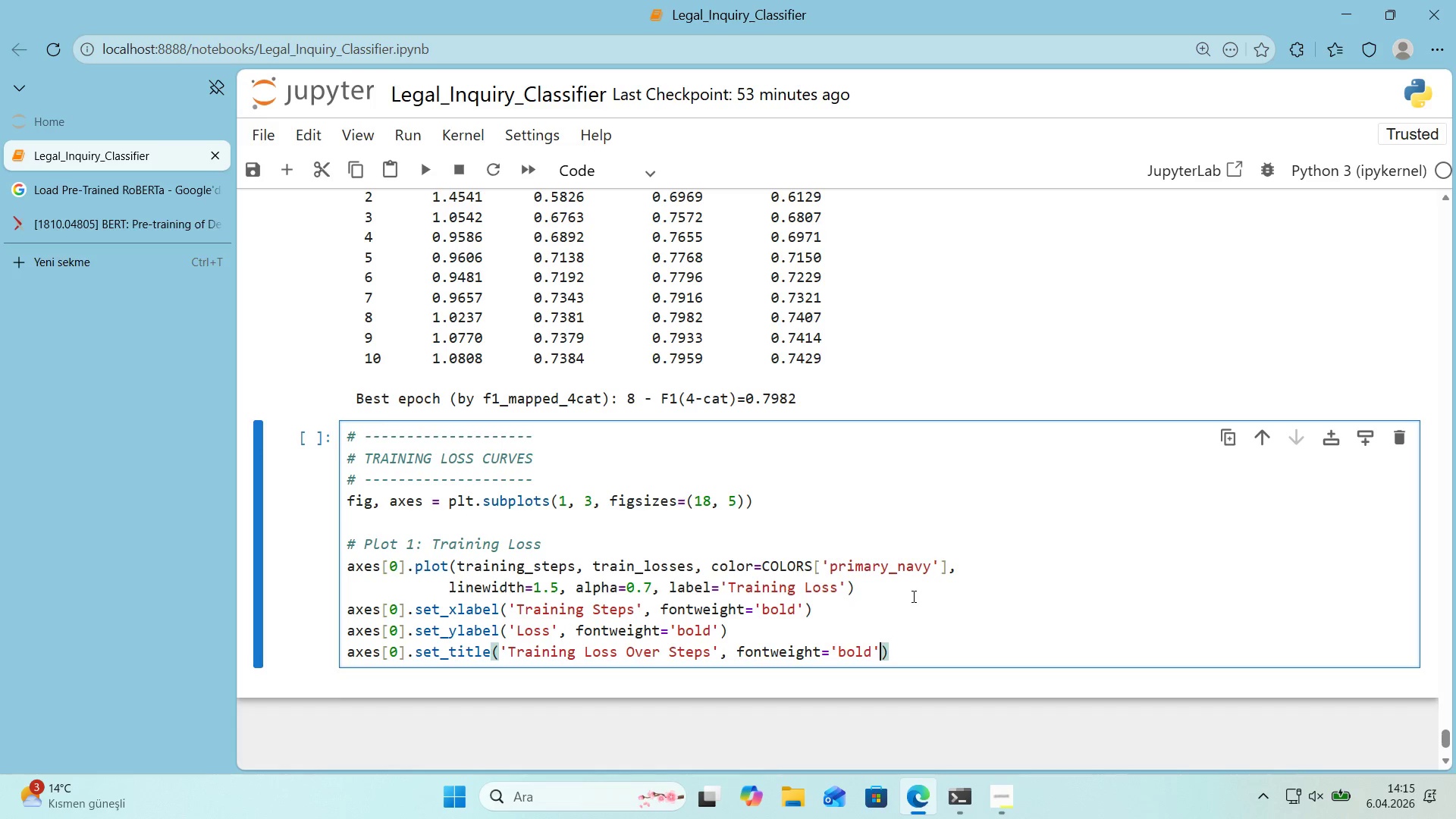 
key(ArrowRight)
 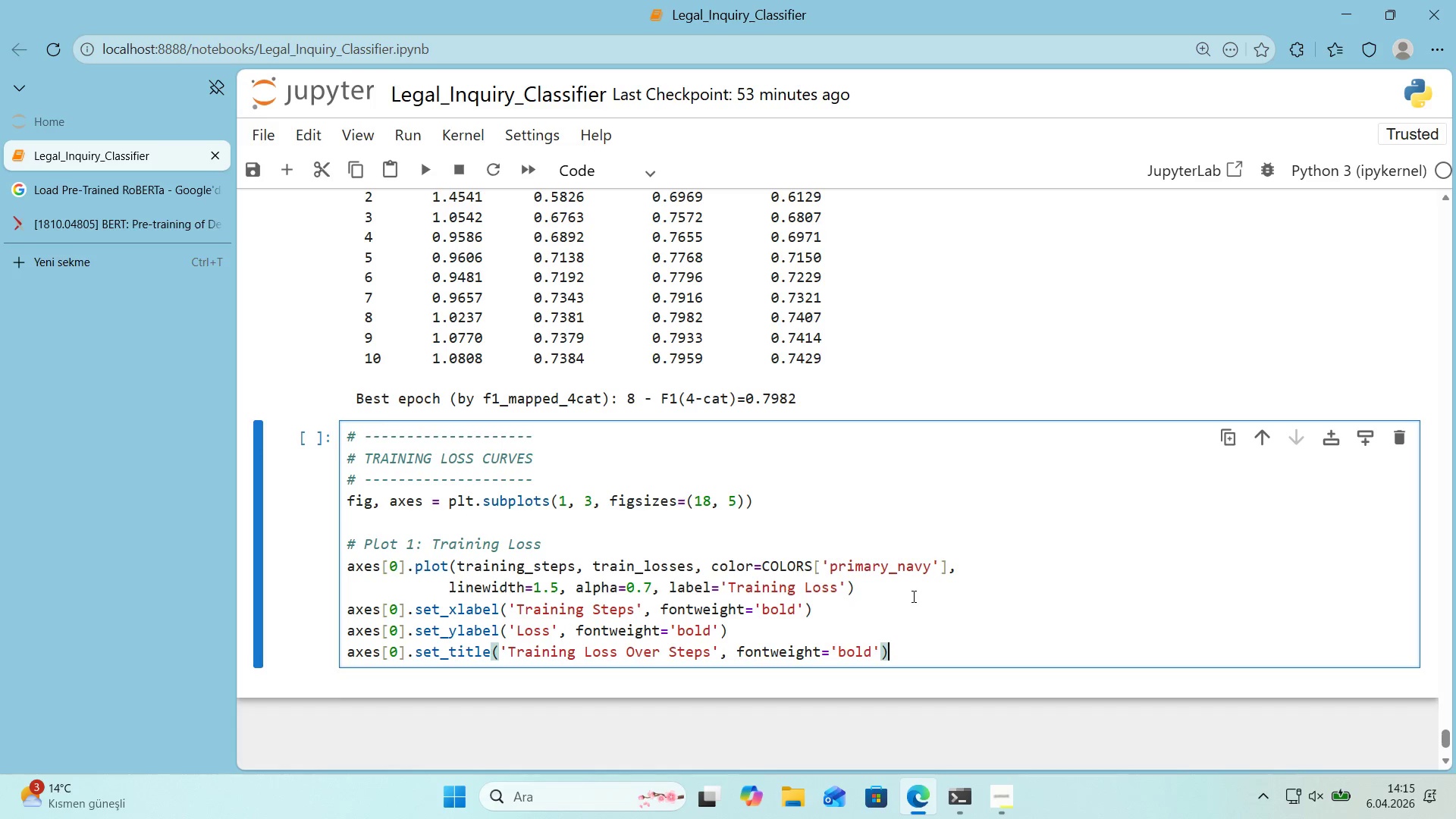 
key(Enter)
 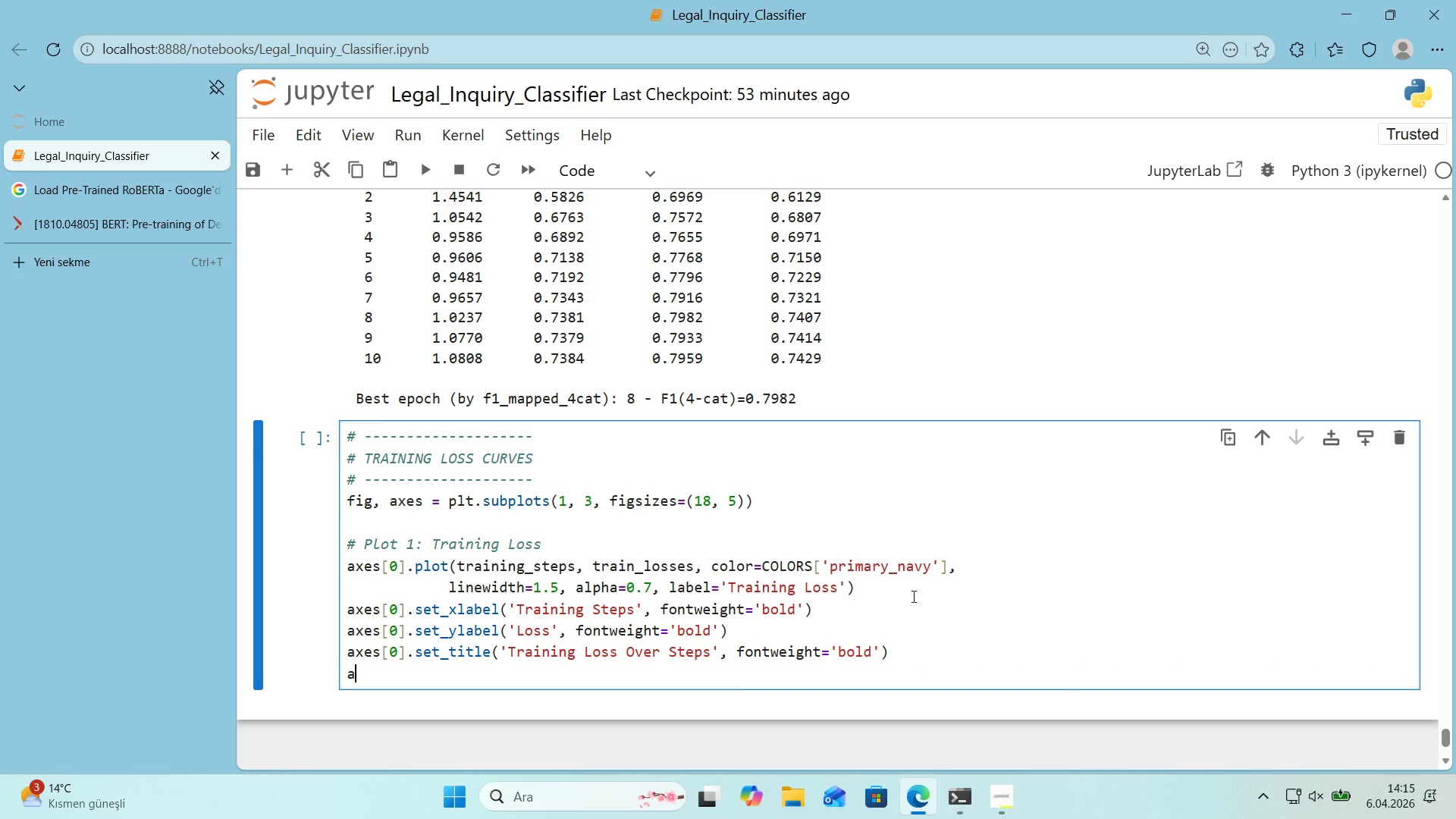 
type(axes)
 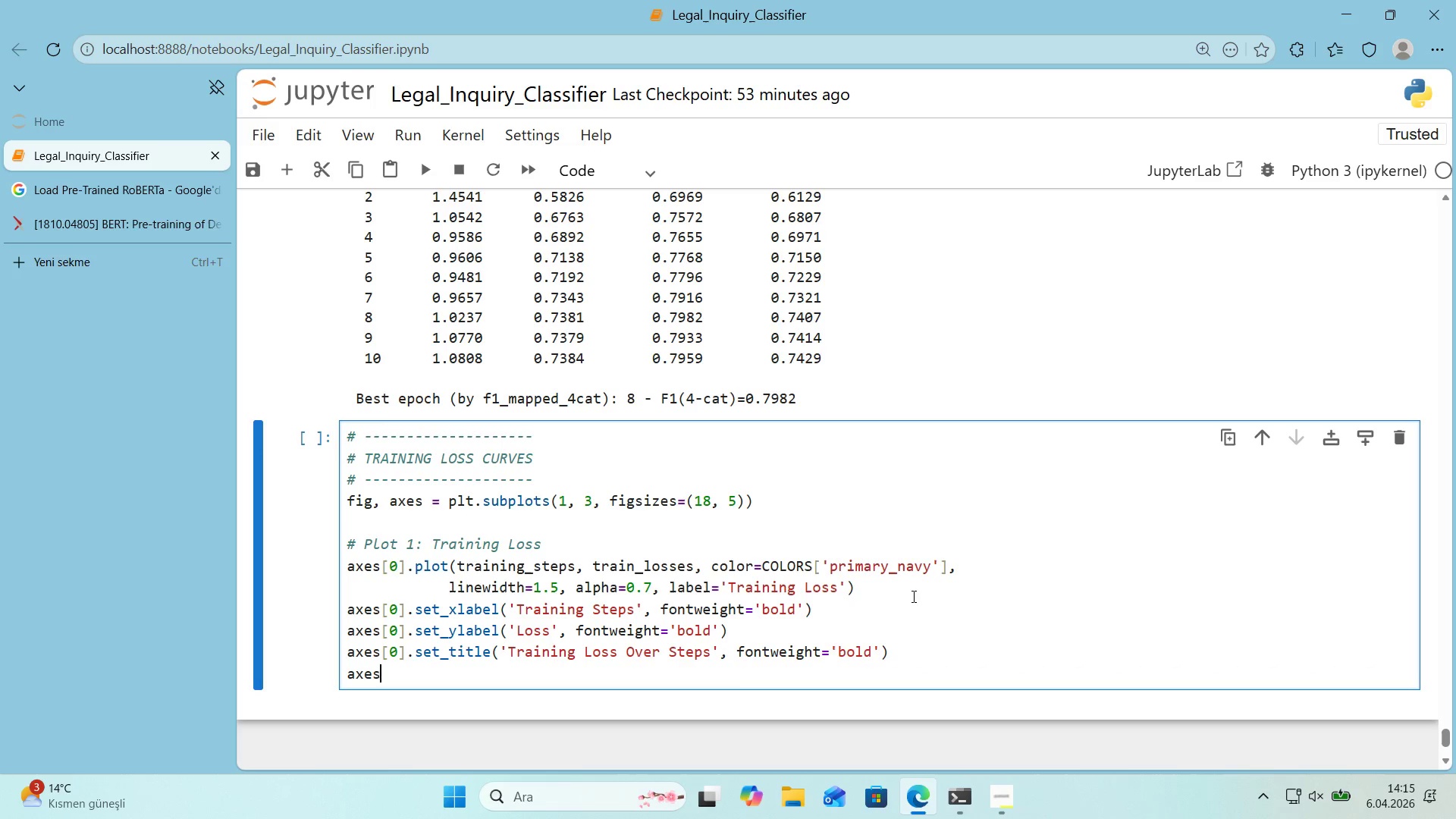 
key(Alt+Control+8)
 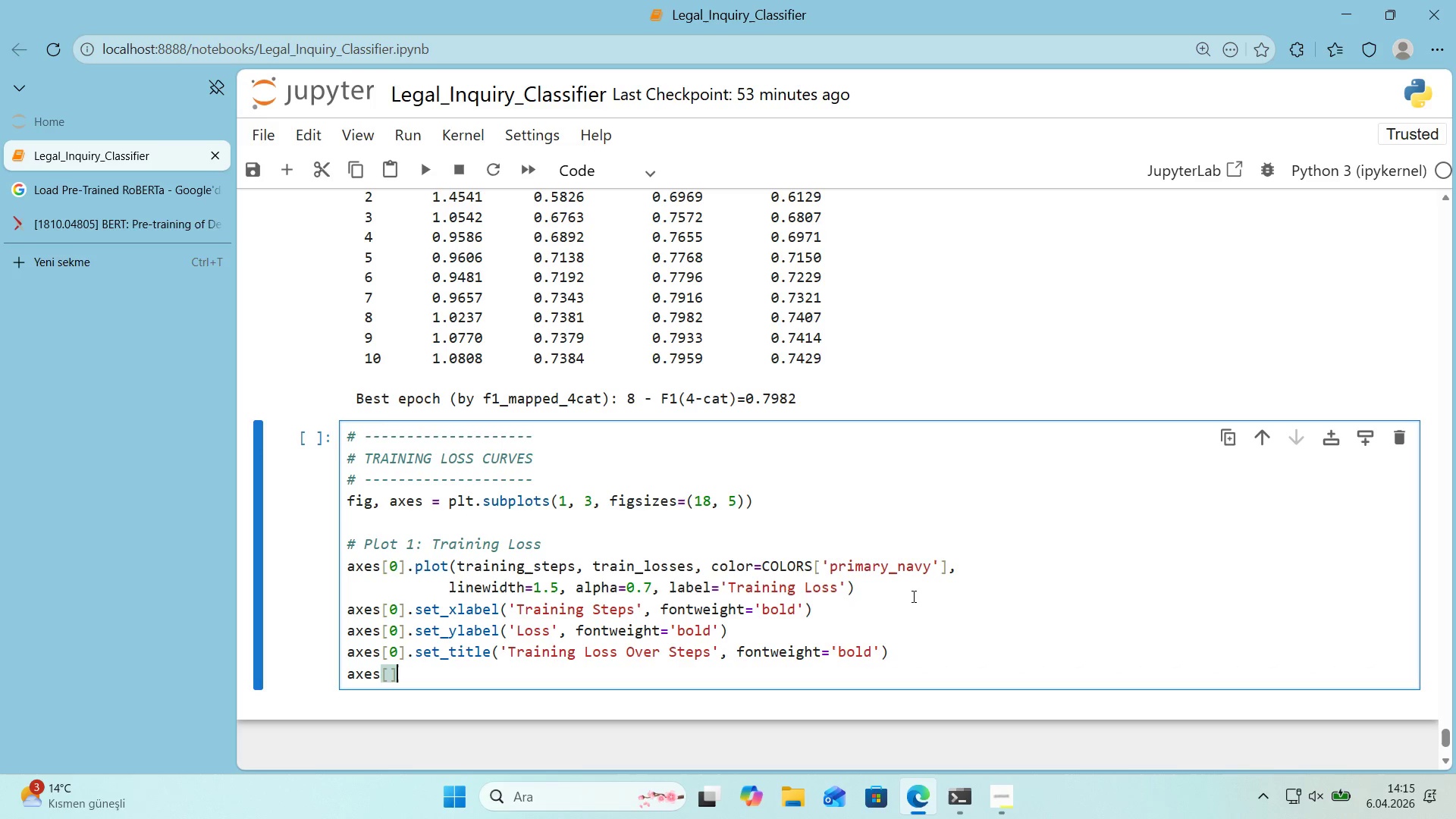 
key(Alt+Control+9)
 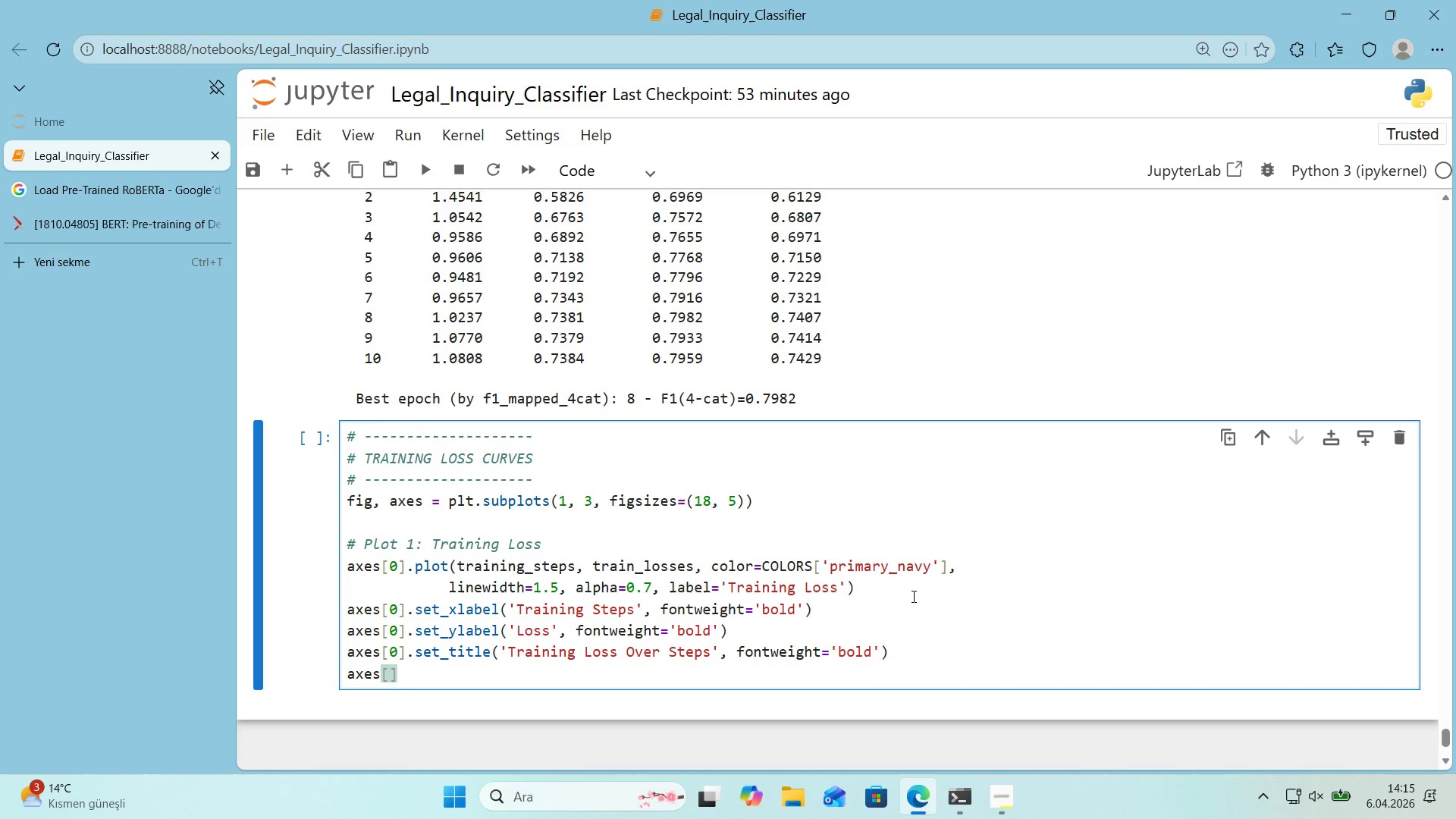 
key(ArrowLeft)
 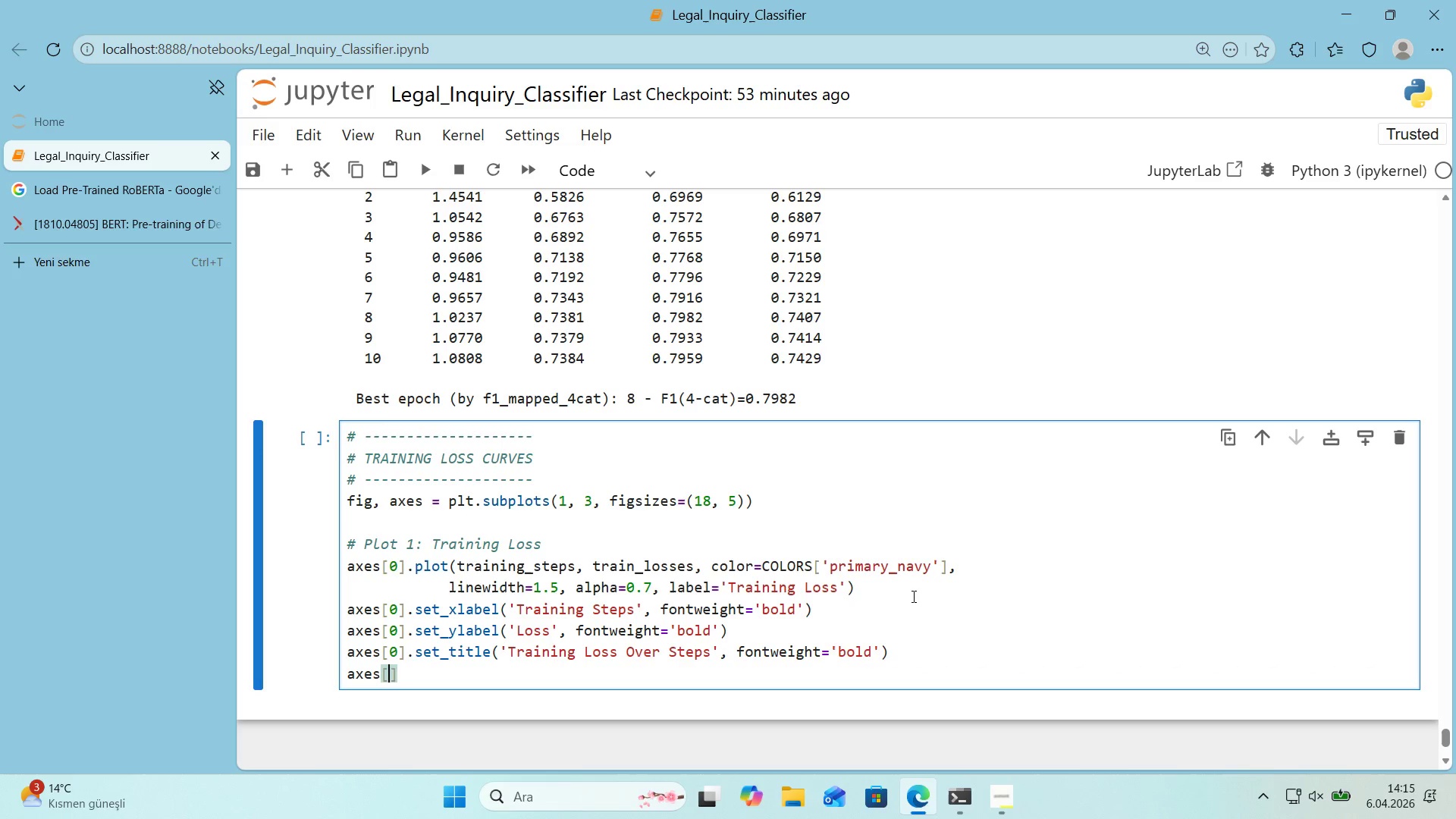 
key(Numpad0)
 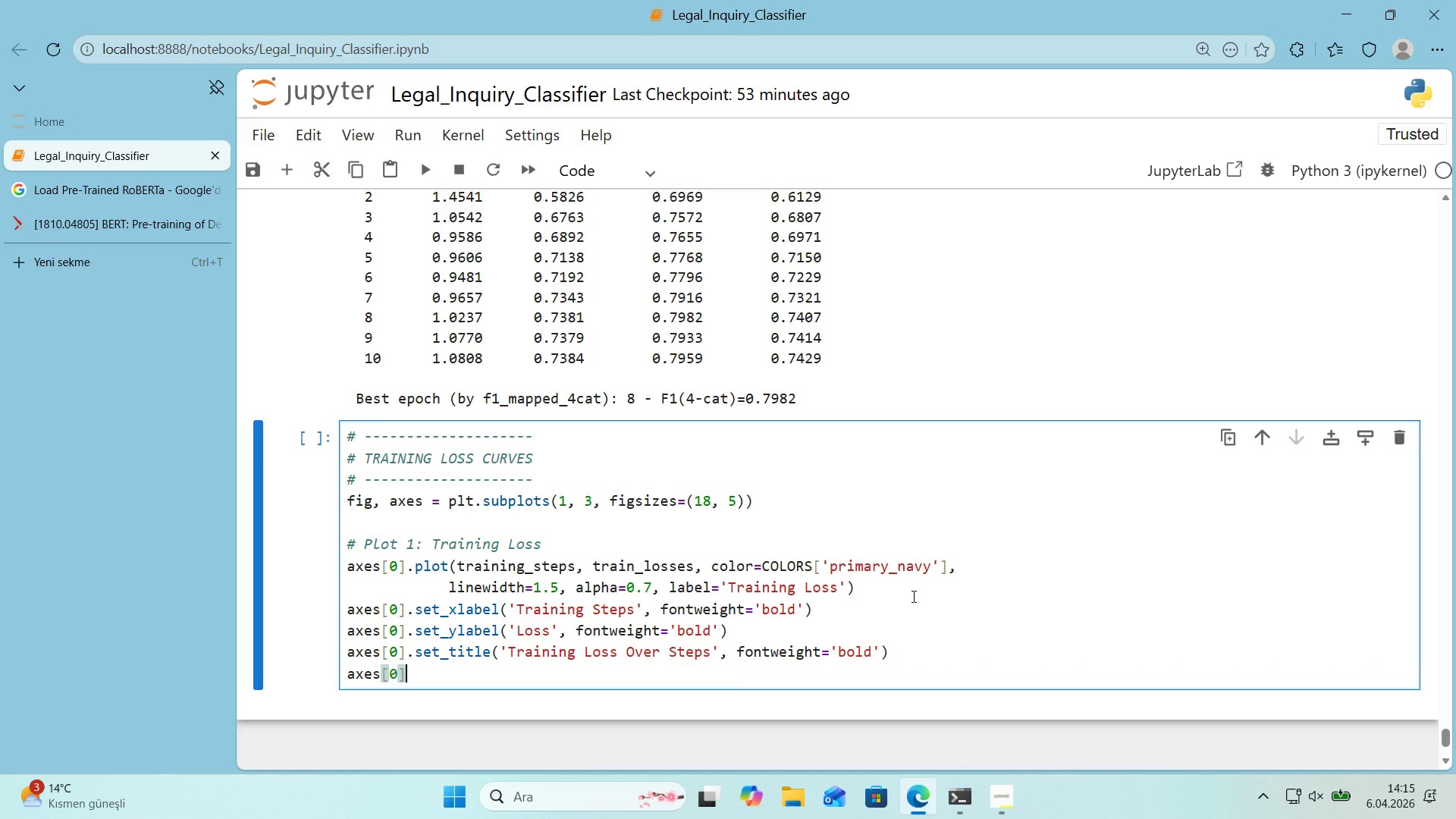 
key(ArrowRight)
 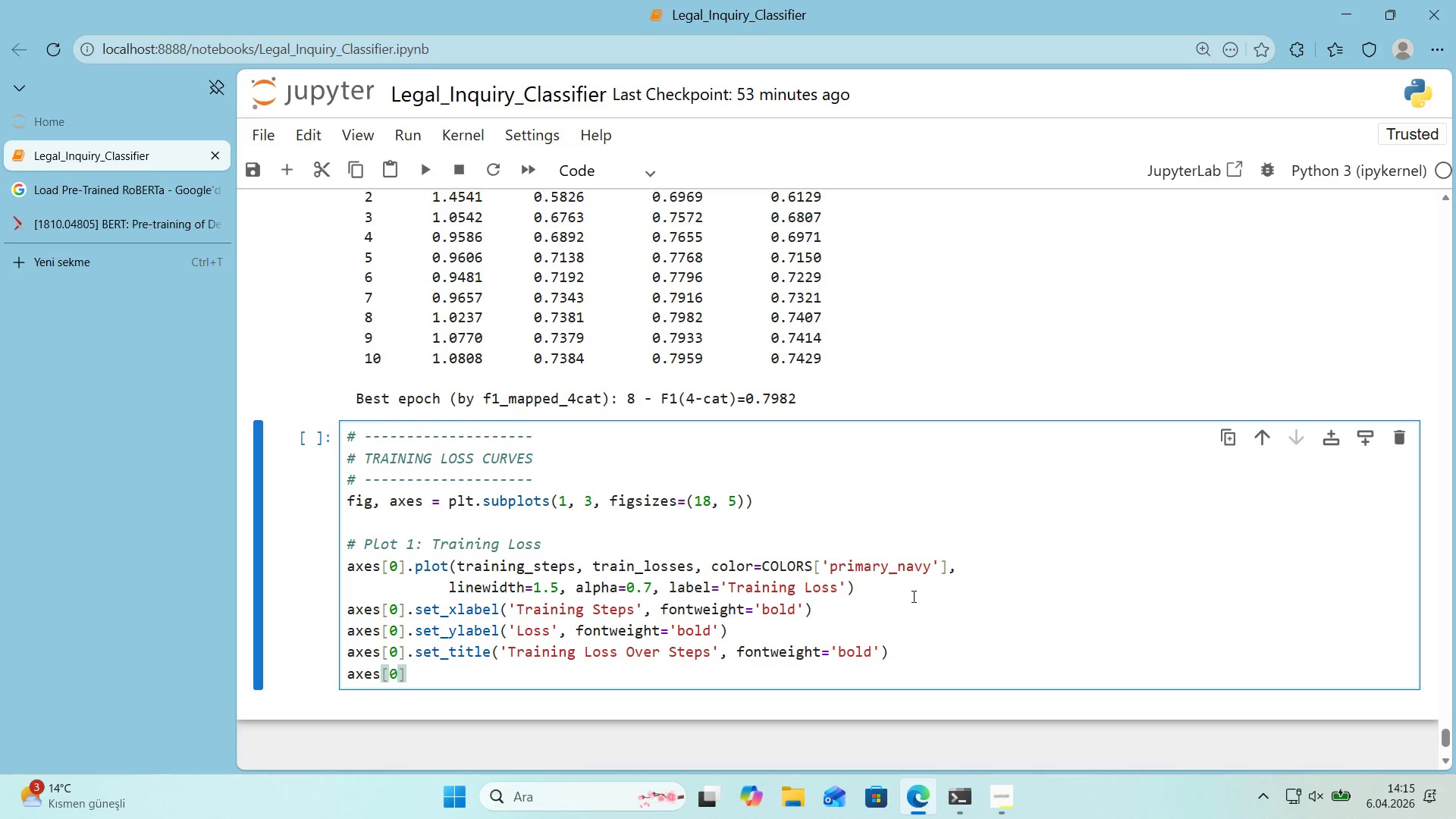 
type(.legend*()
 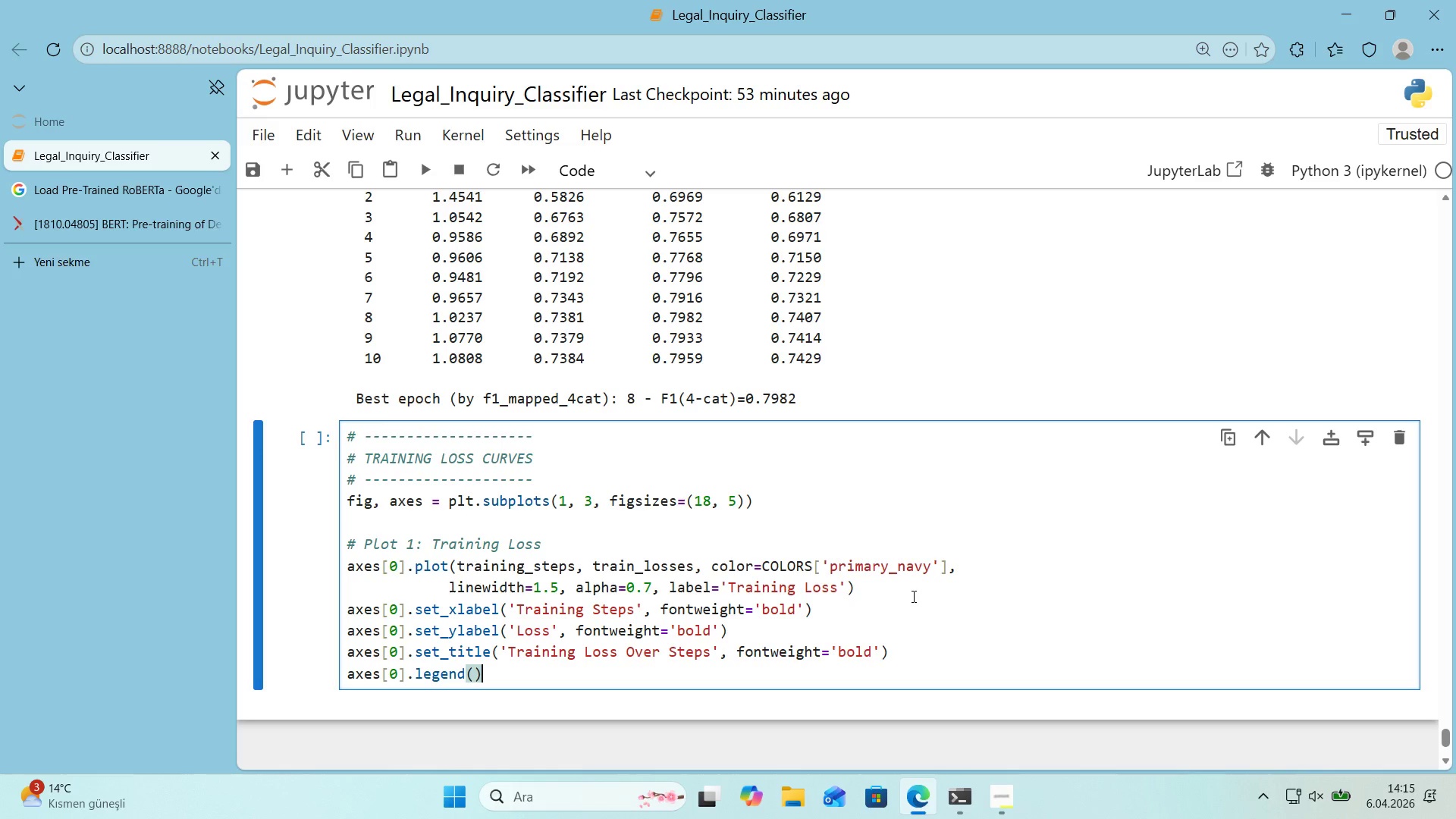 
key(Enter)
 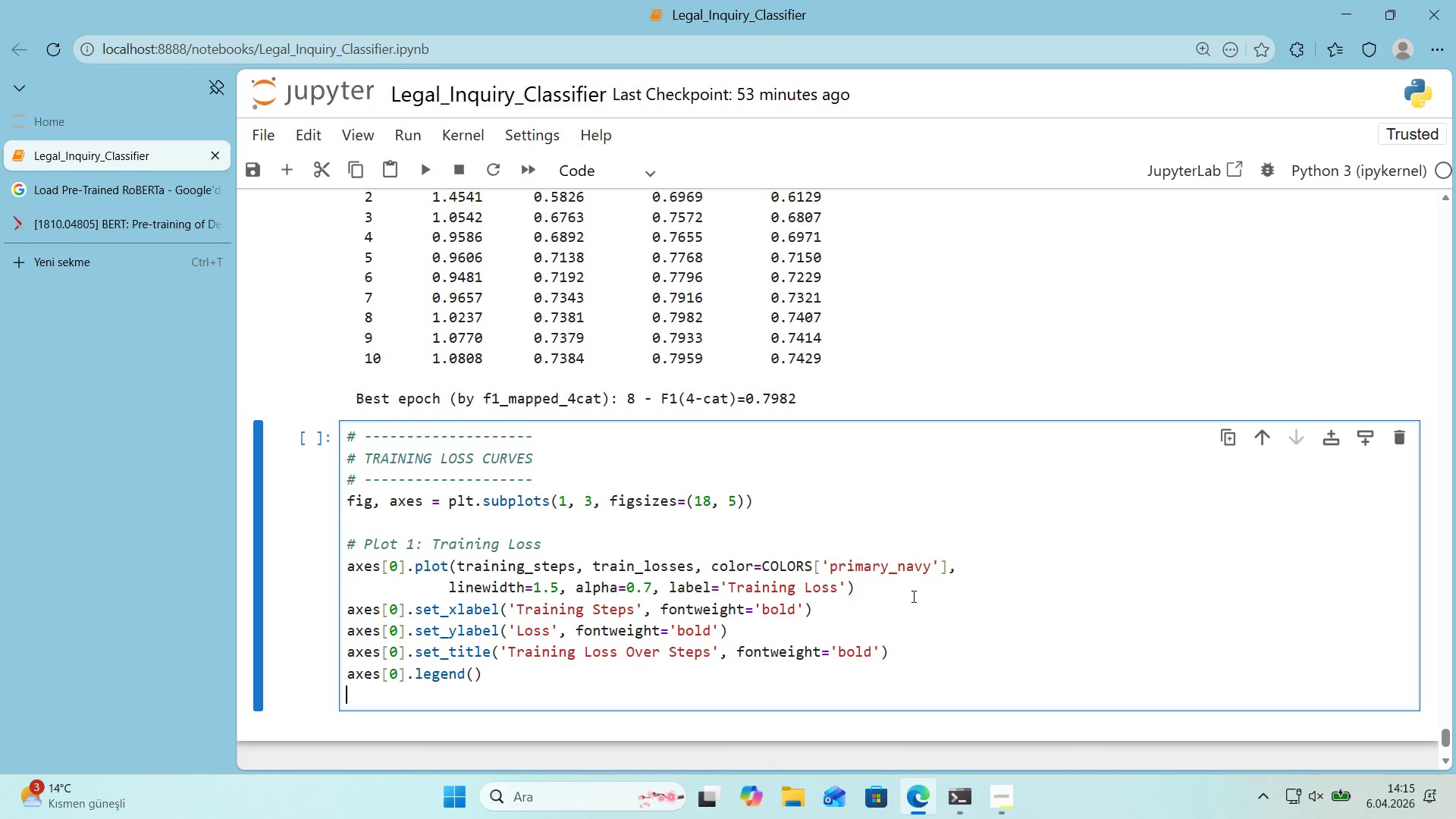 
key(Enter)
 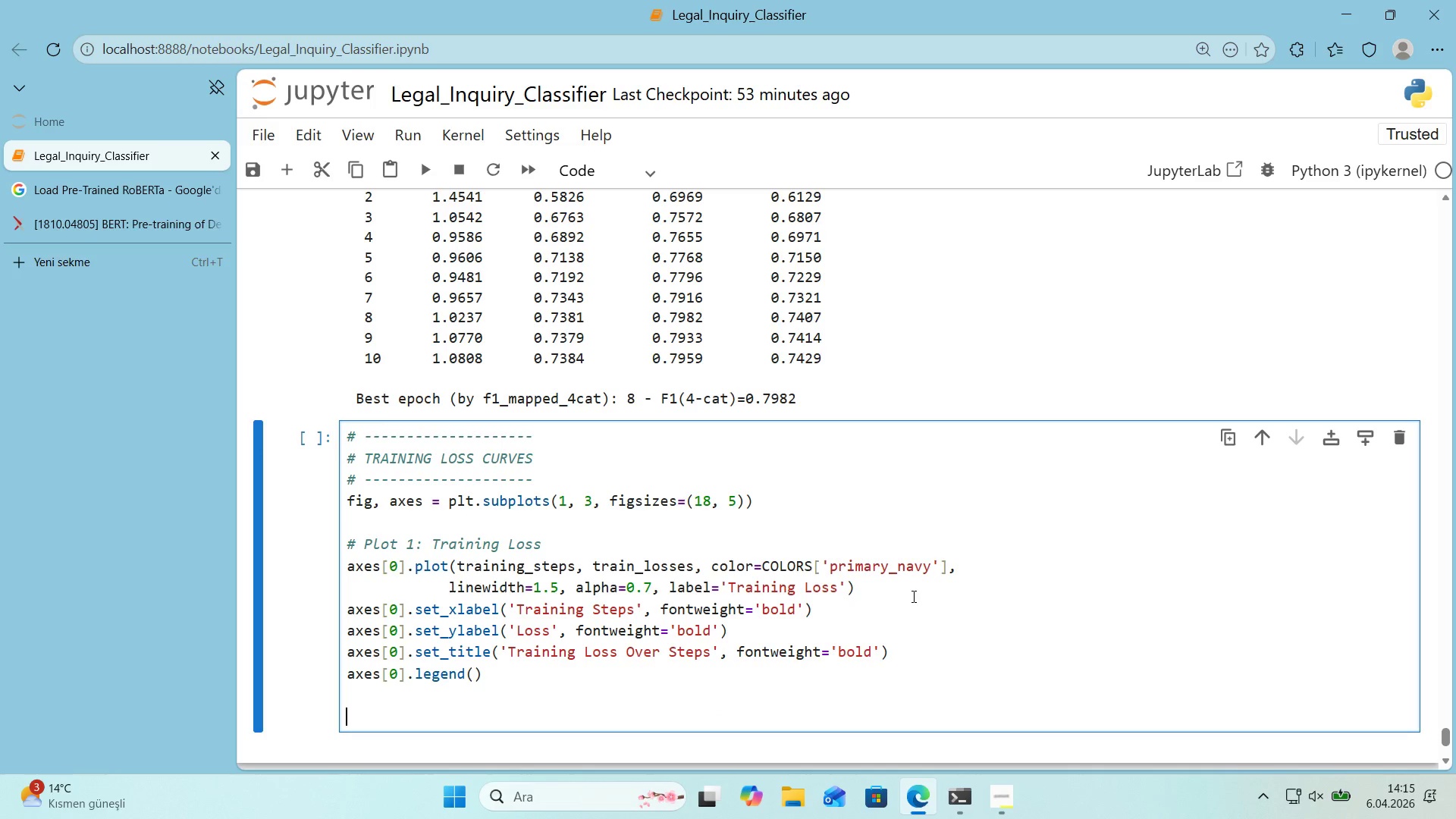 
key(Alt+Control+3)
 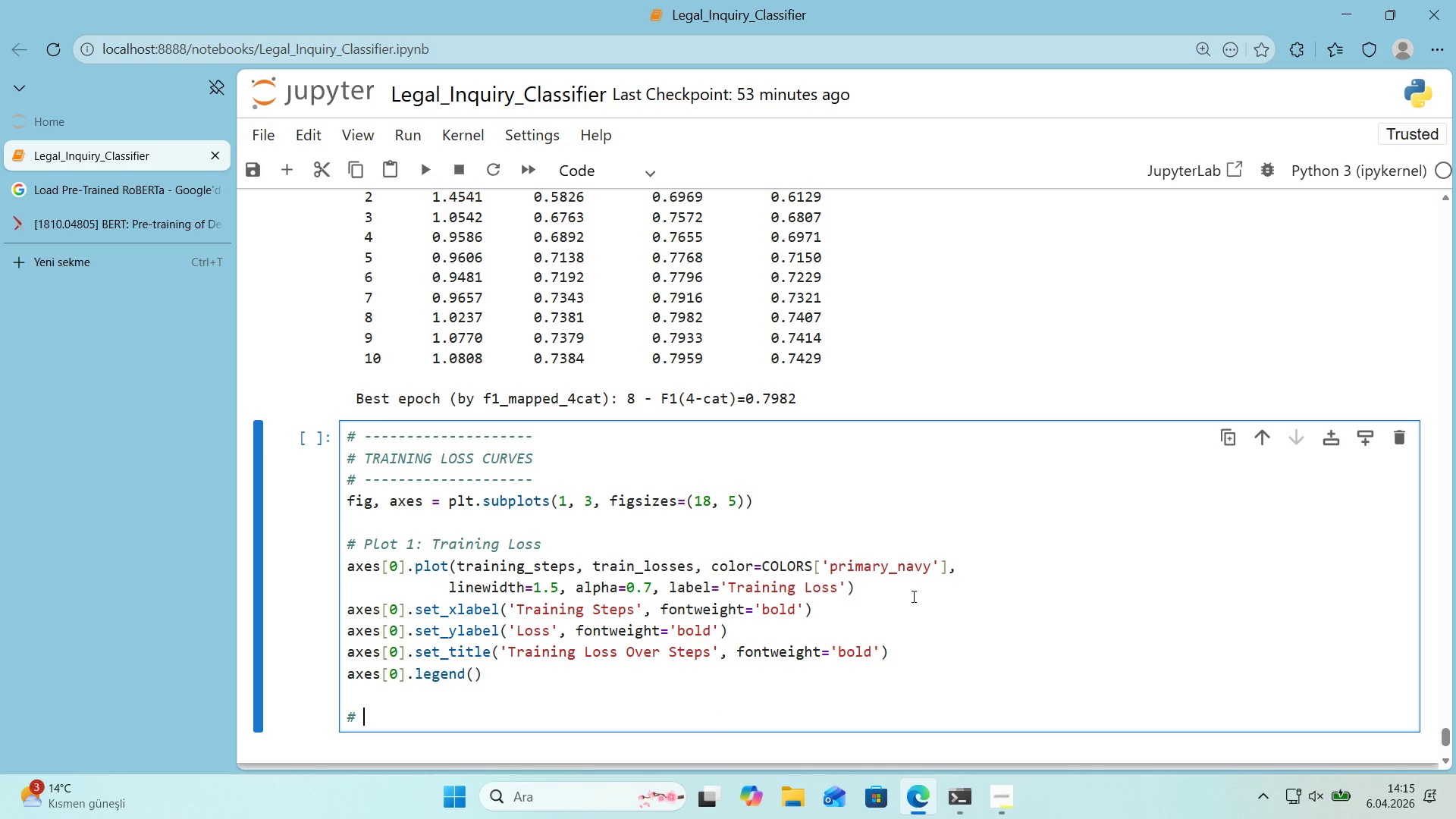 
type( Plot 2> Eval Loss per Epoch)
 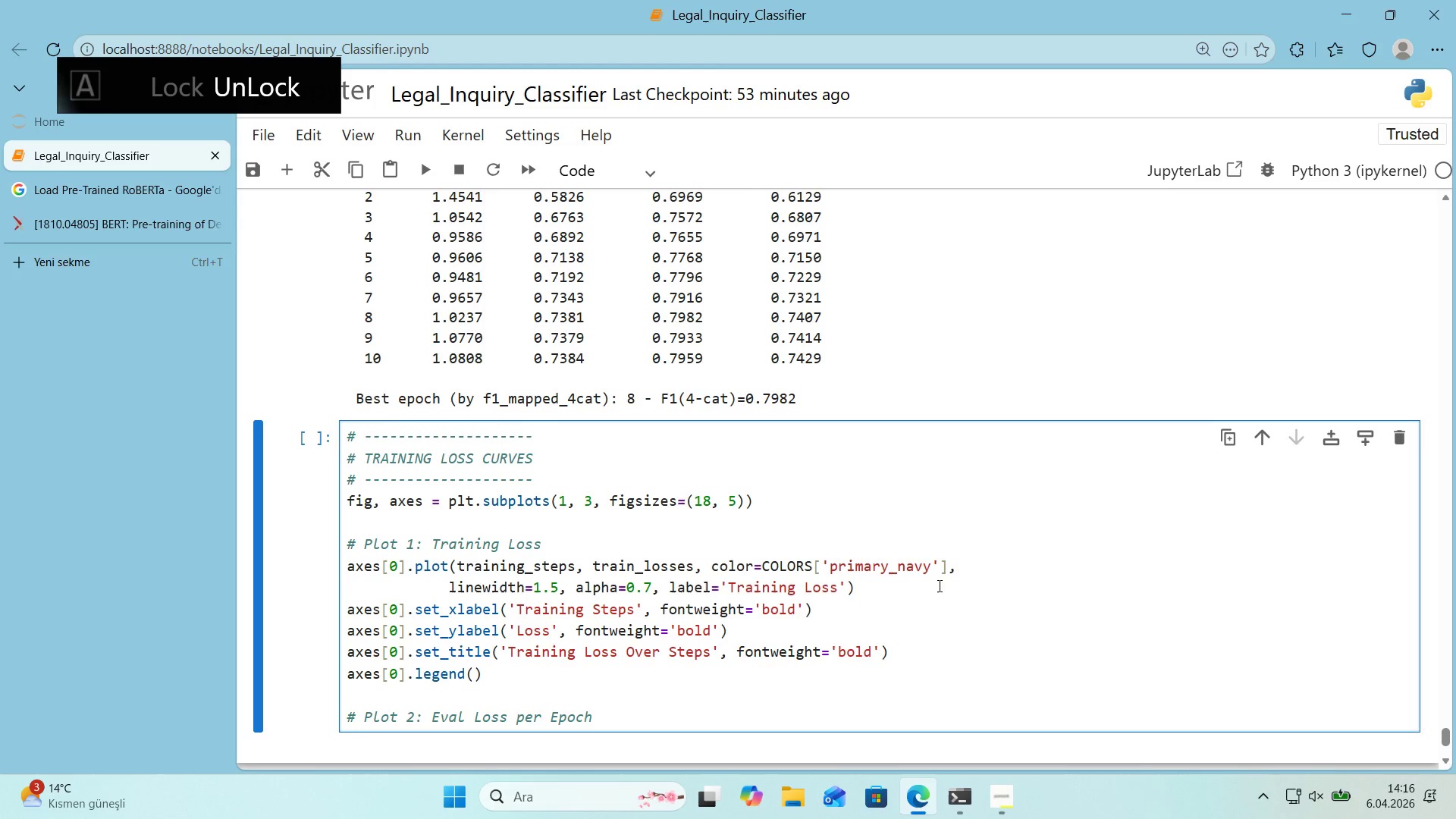 
scroll: coordinate [944, 583], scroll_direction: down, amount: 1.0
 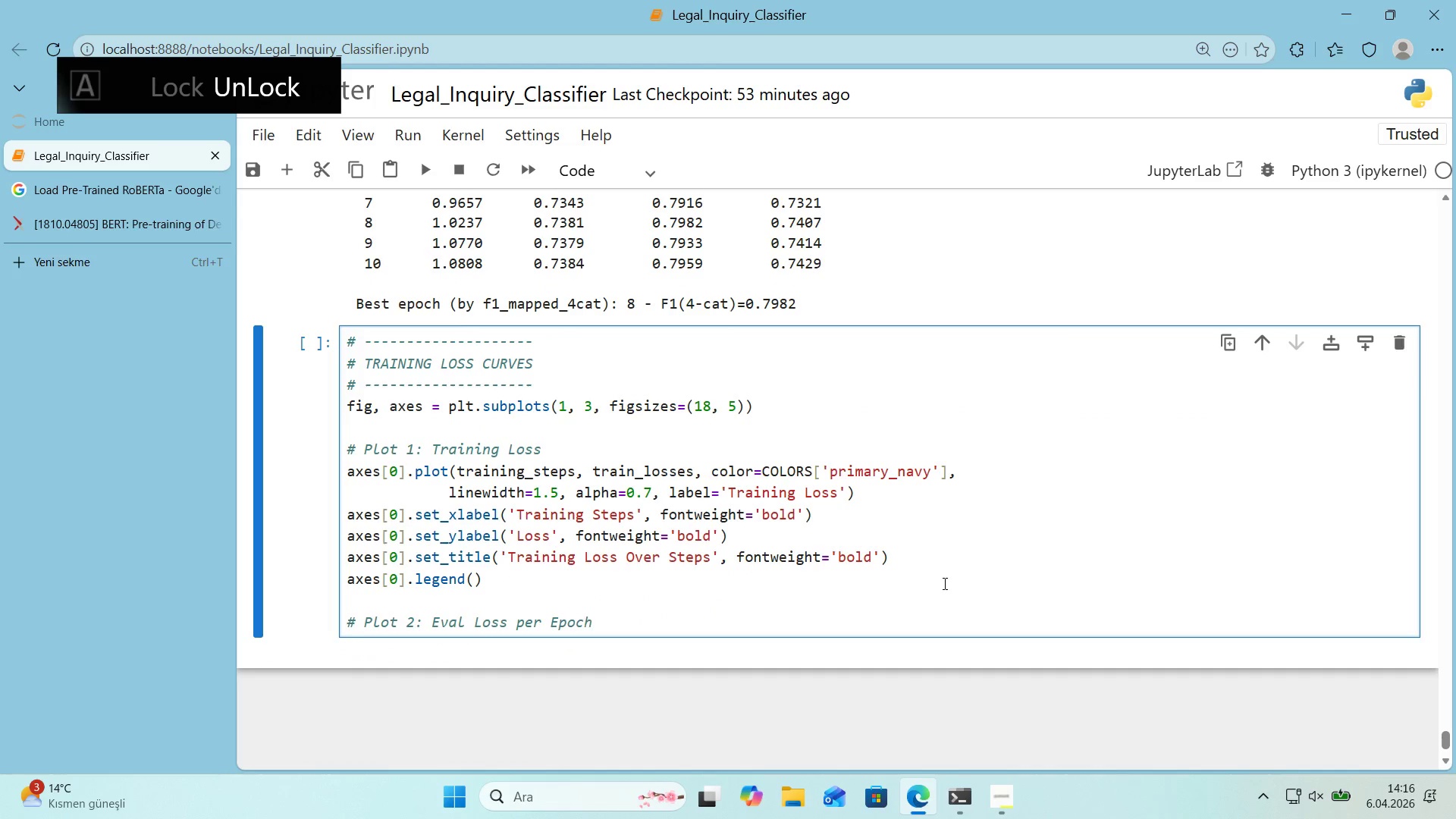 
key(Enter)
 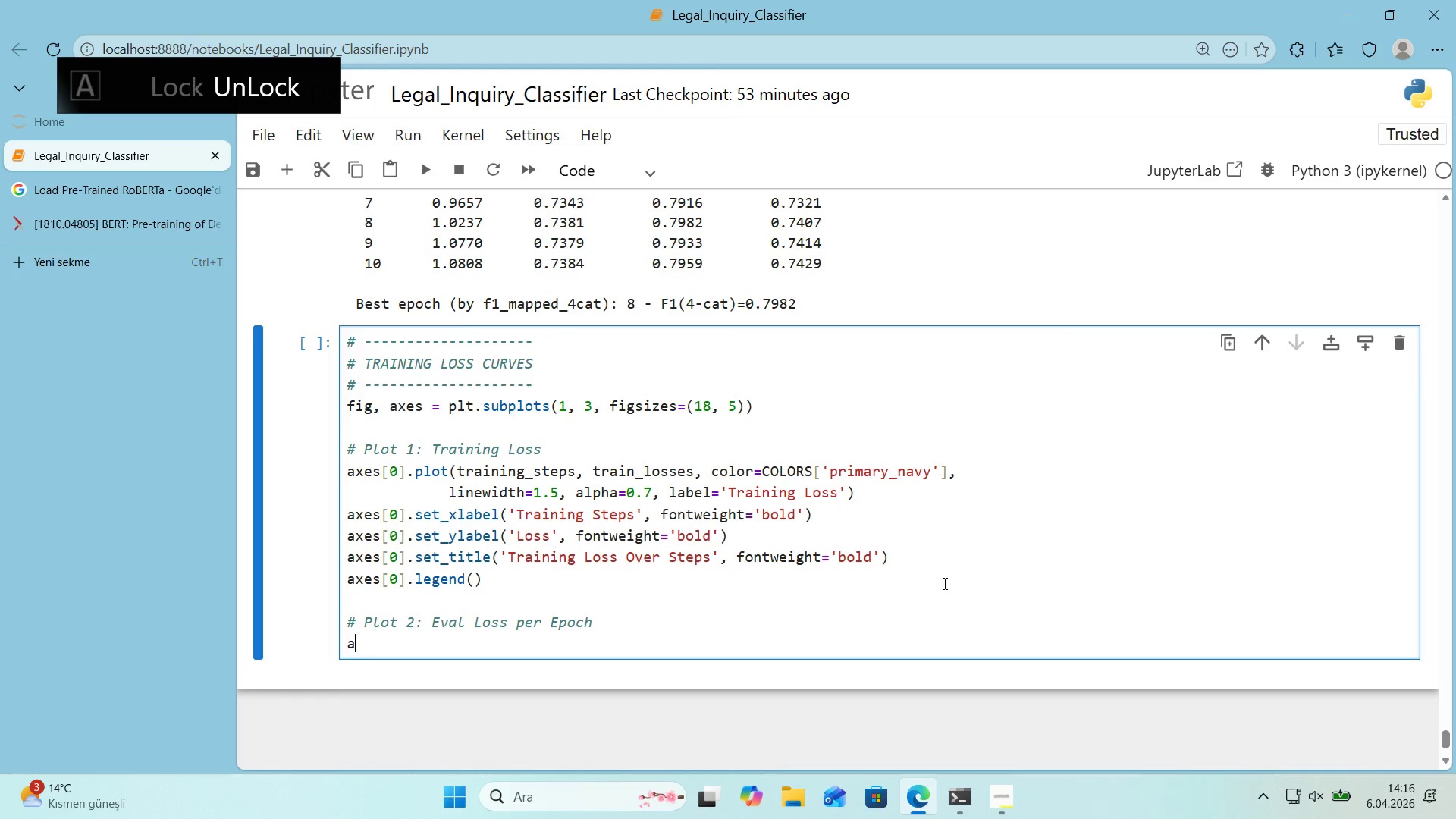 
type(axes)
 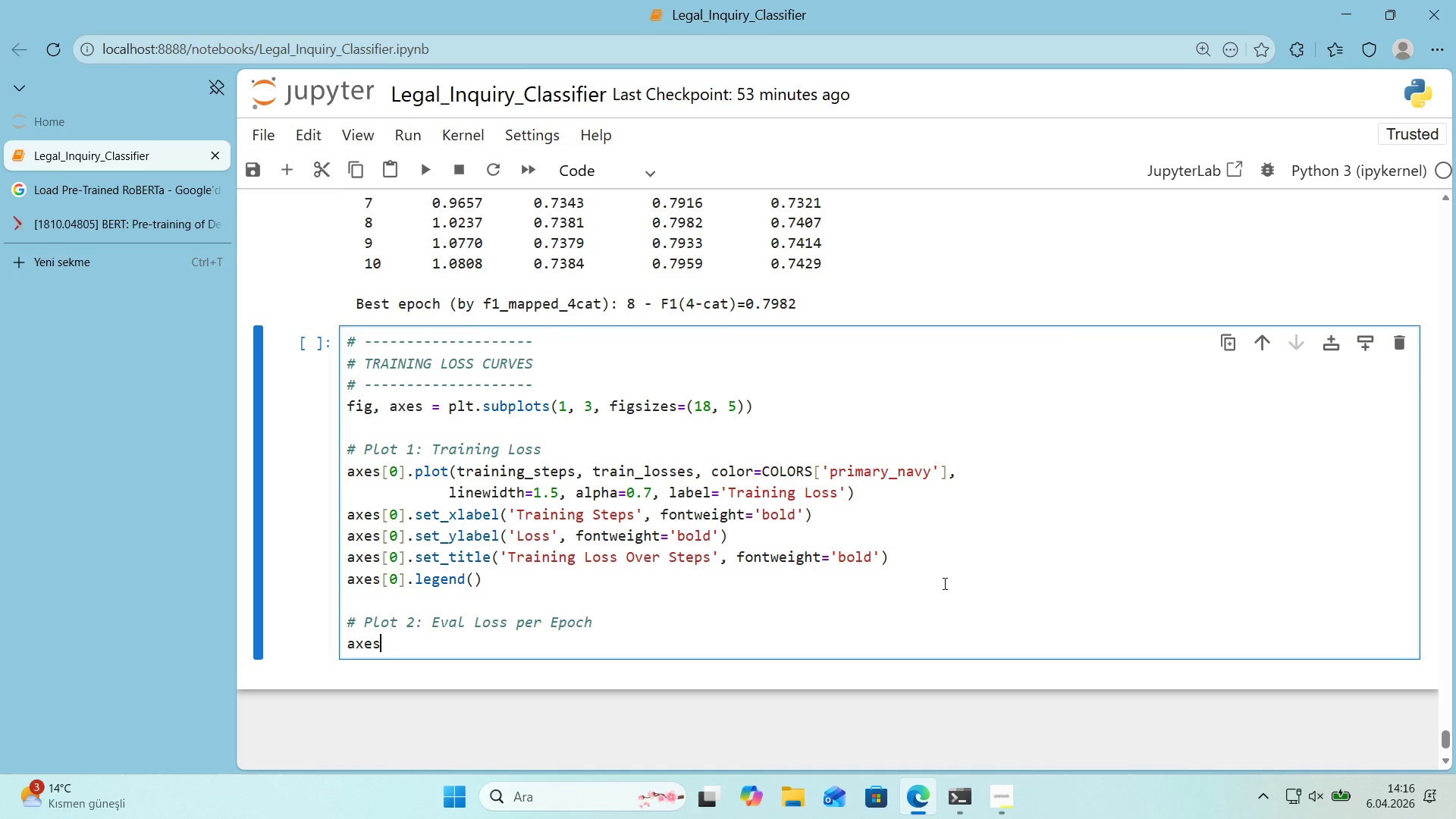 
key(Alt+Control+8)
 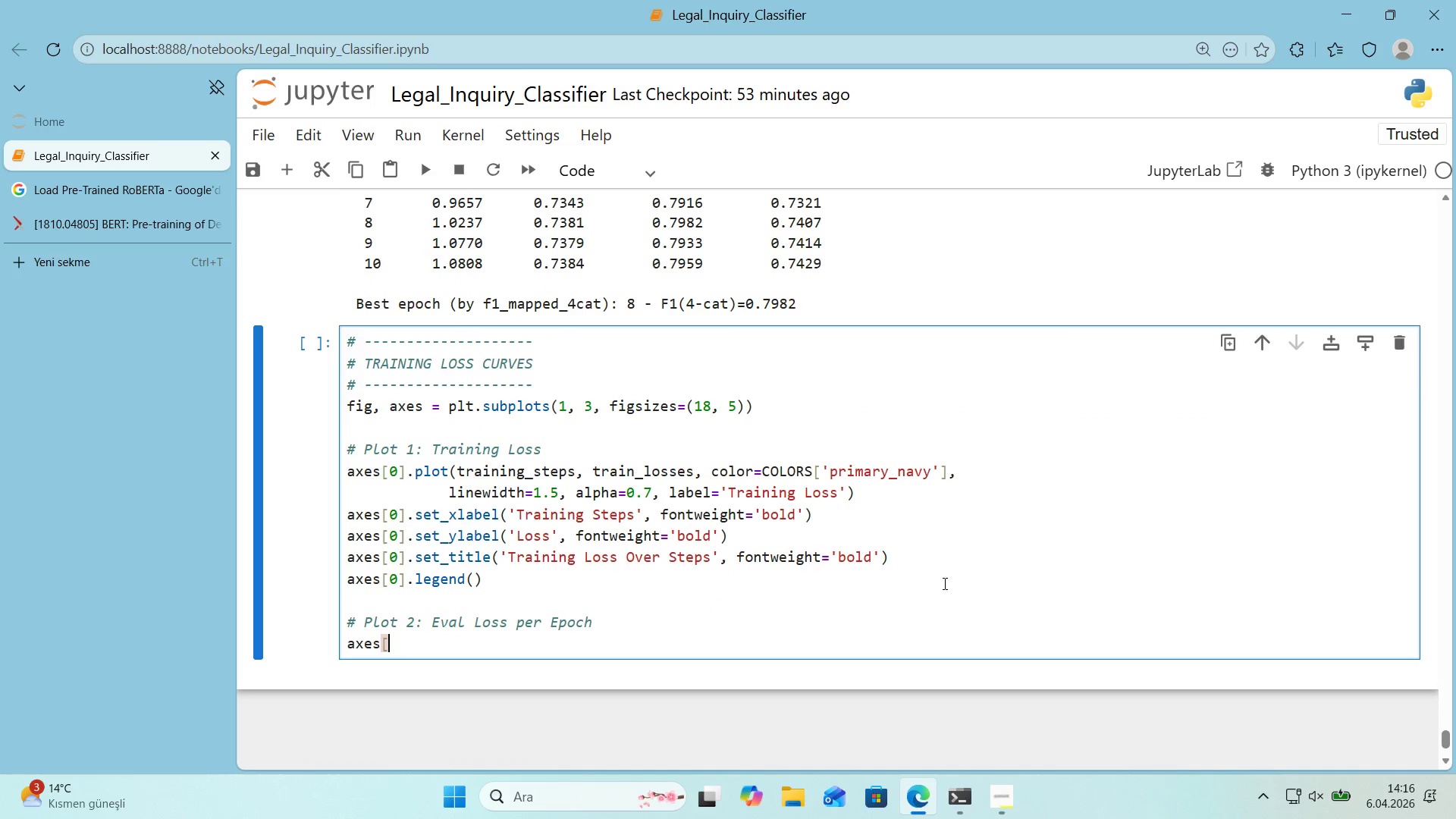 
key(Alt+Control+9)
 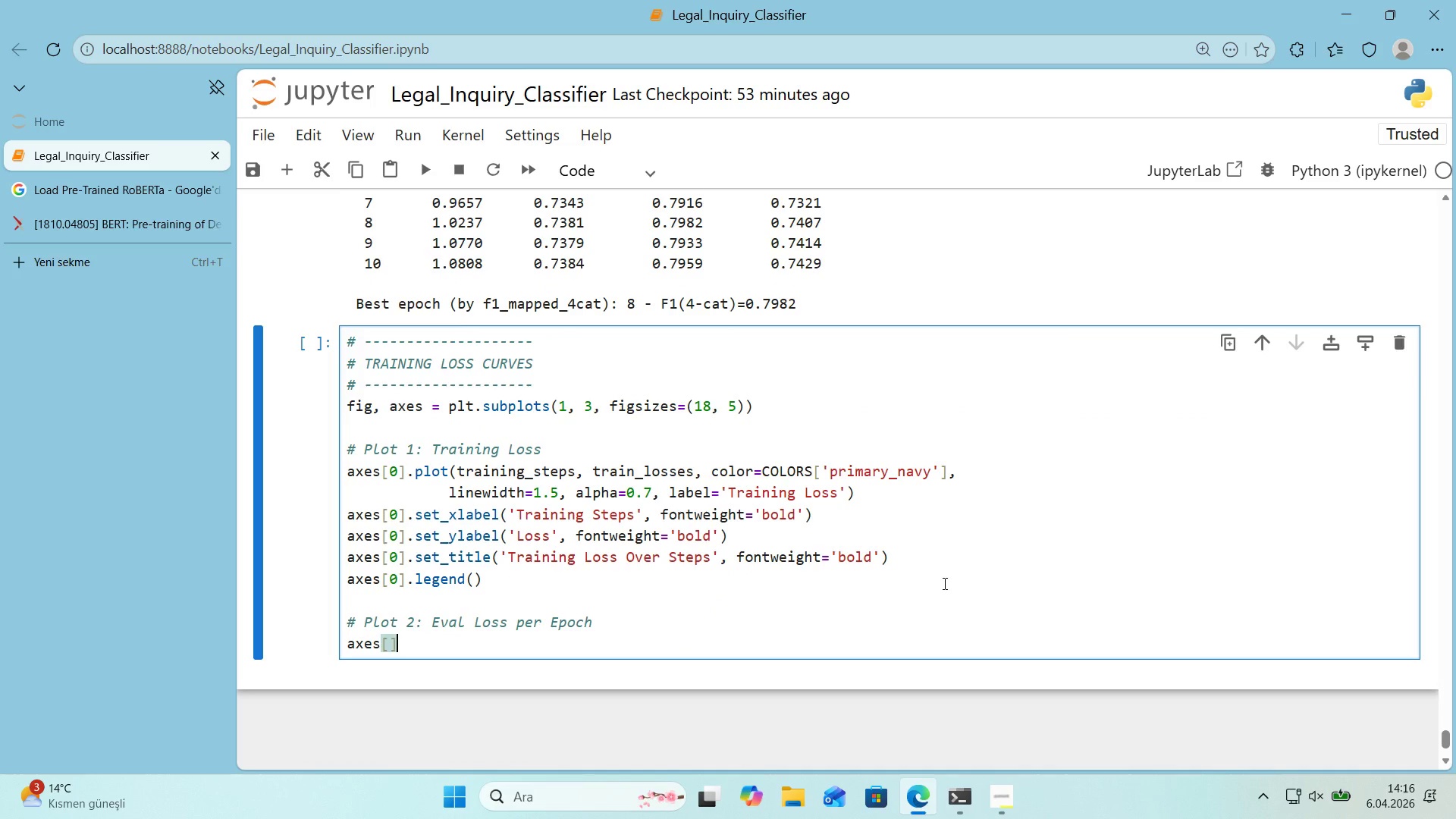 
key(ArrowLeft)
 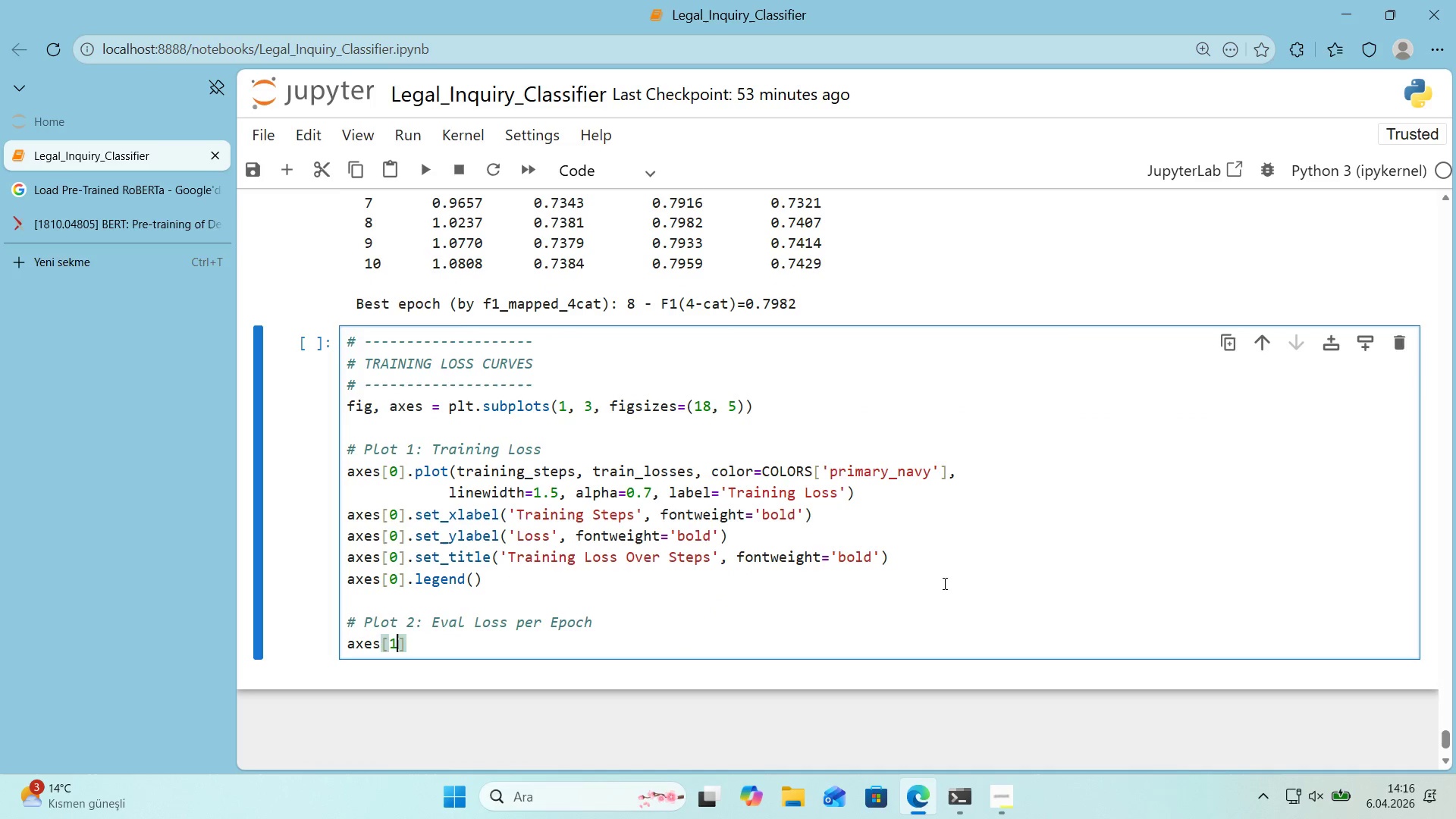 
key(1)
 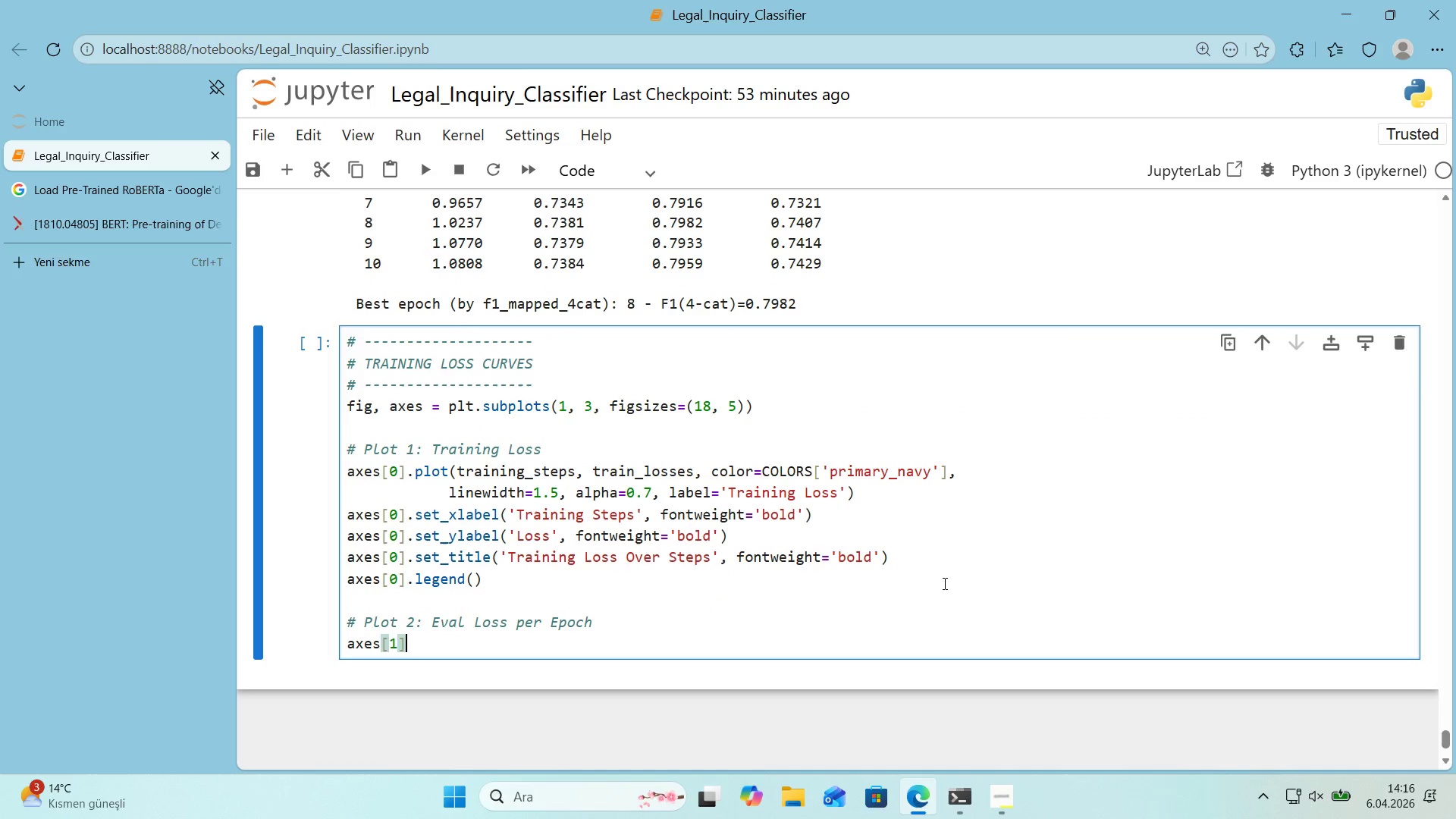 
key(ArrowRight)
 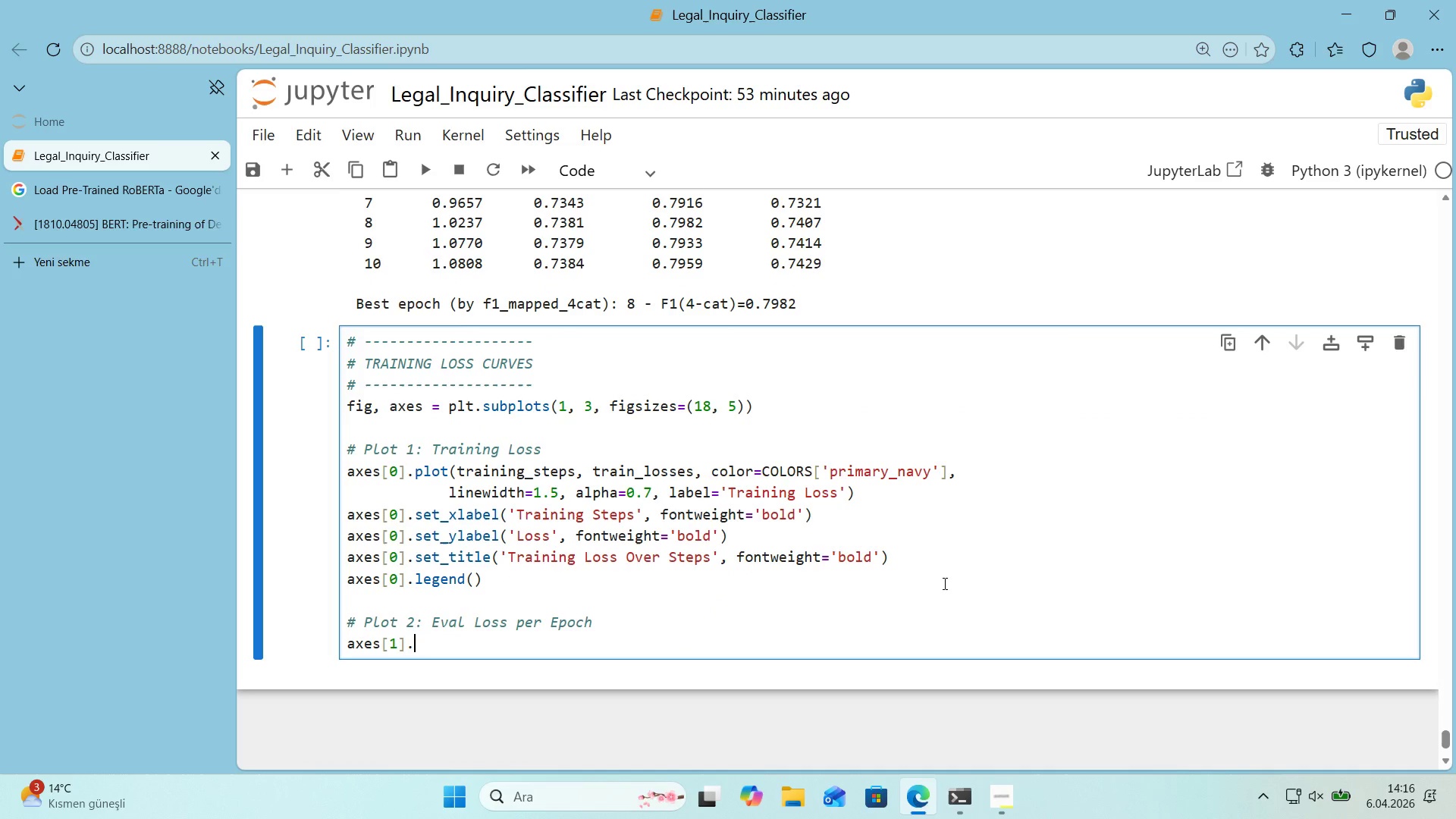 
type(.plot*()
 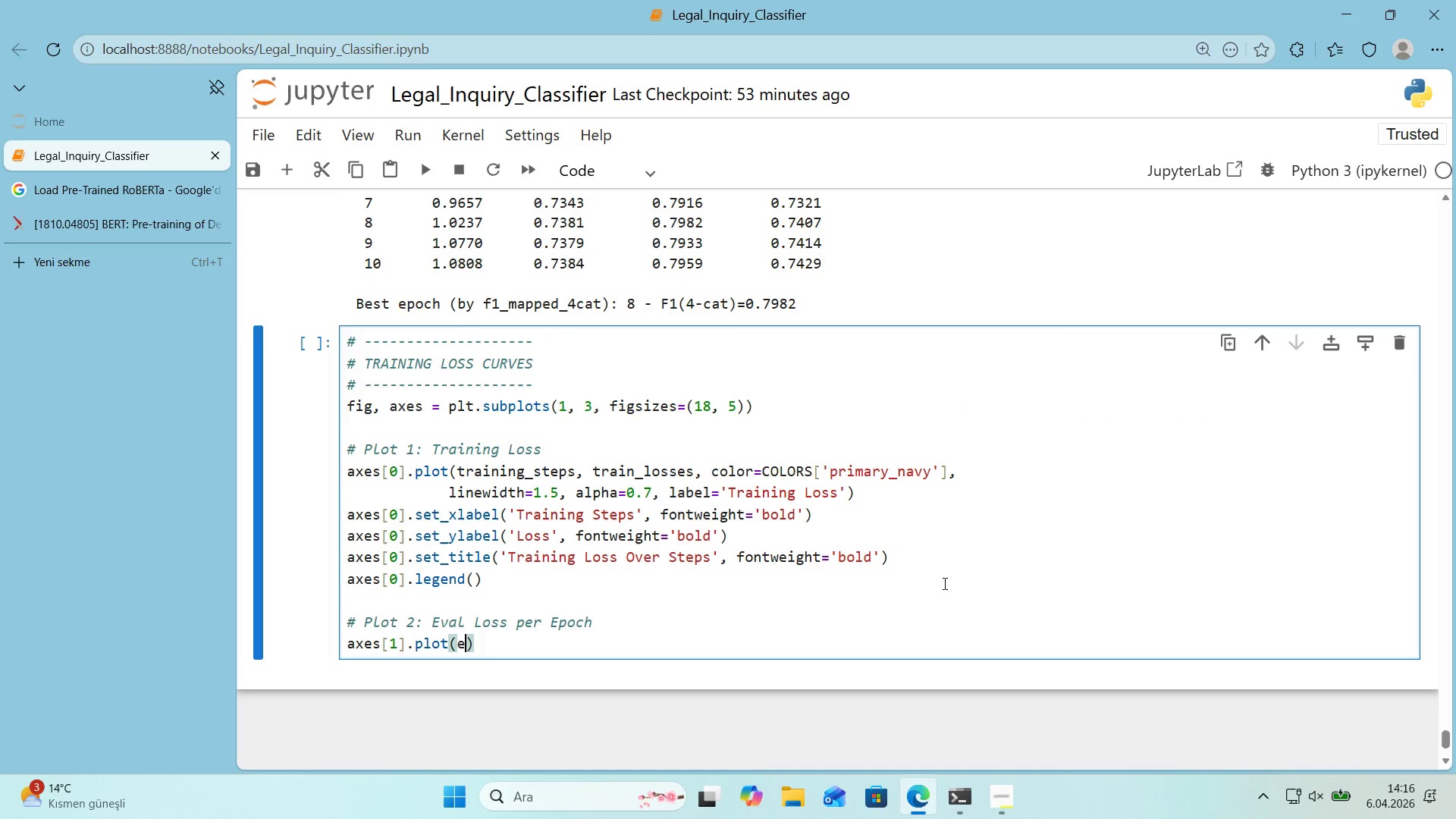 
 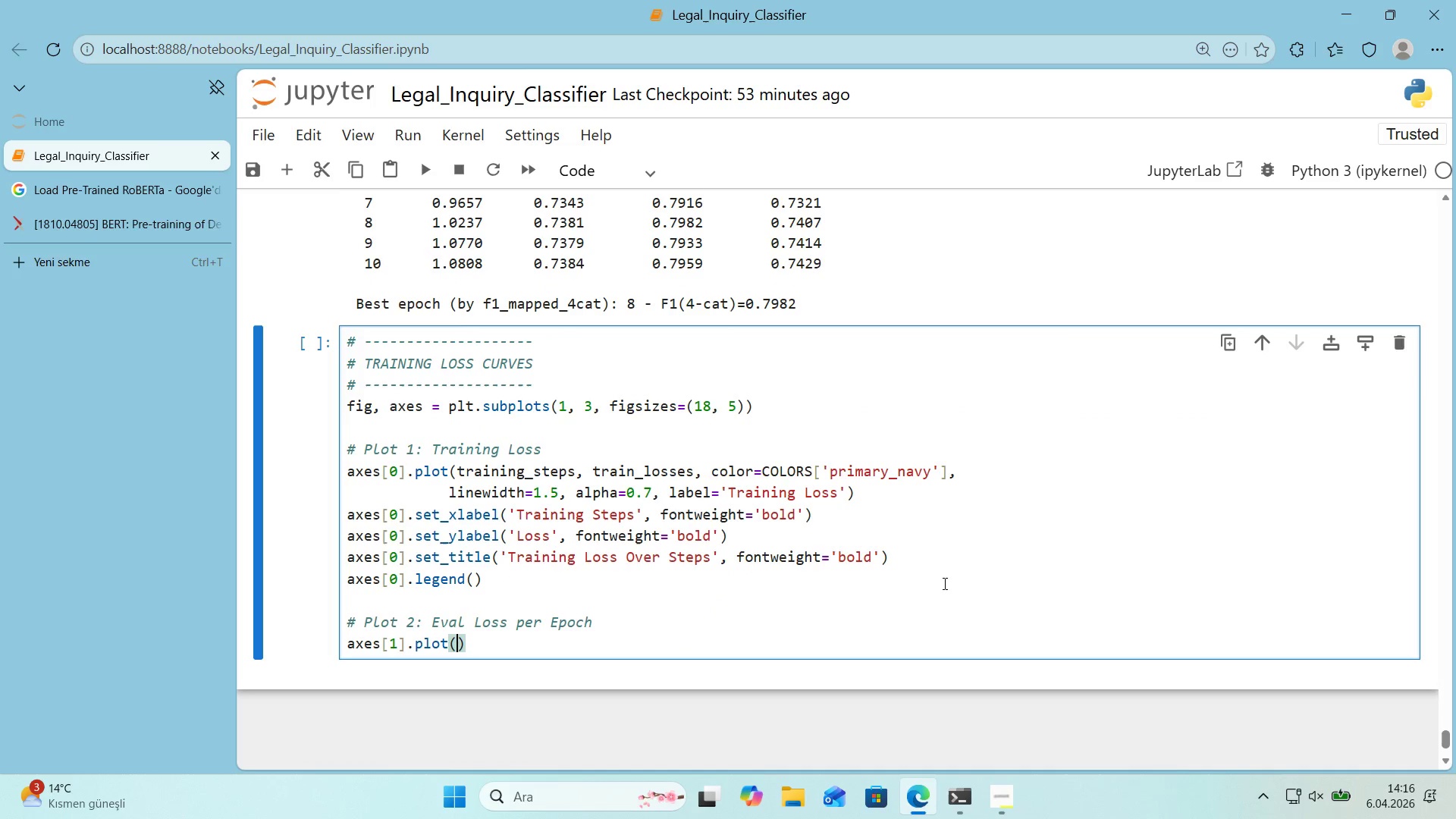 
key(ArrowLeft)
 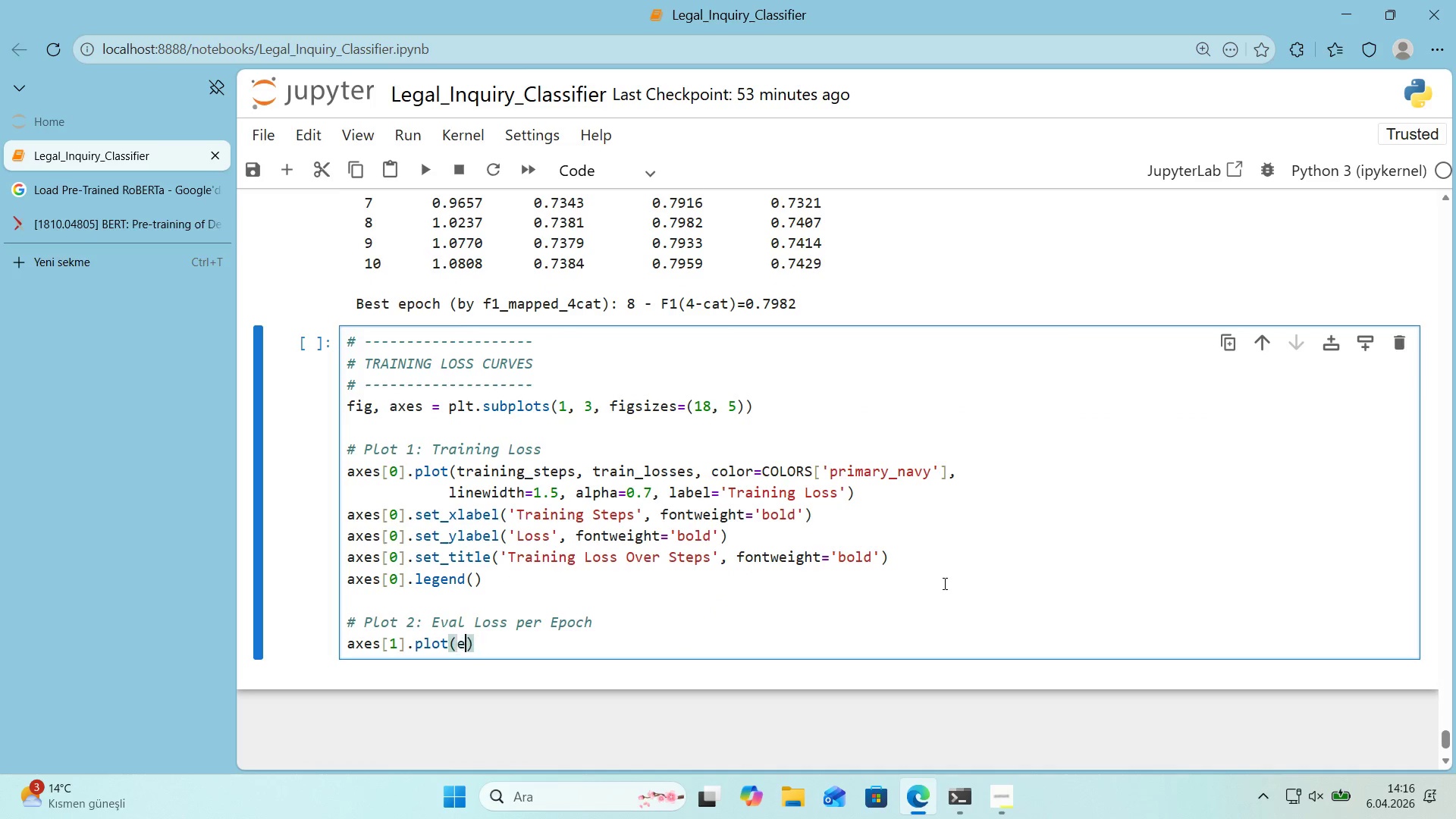 
type(eval_epochs, eval_losses, color)
 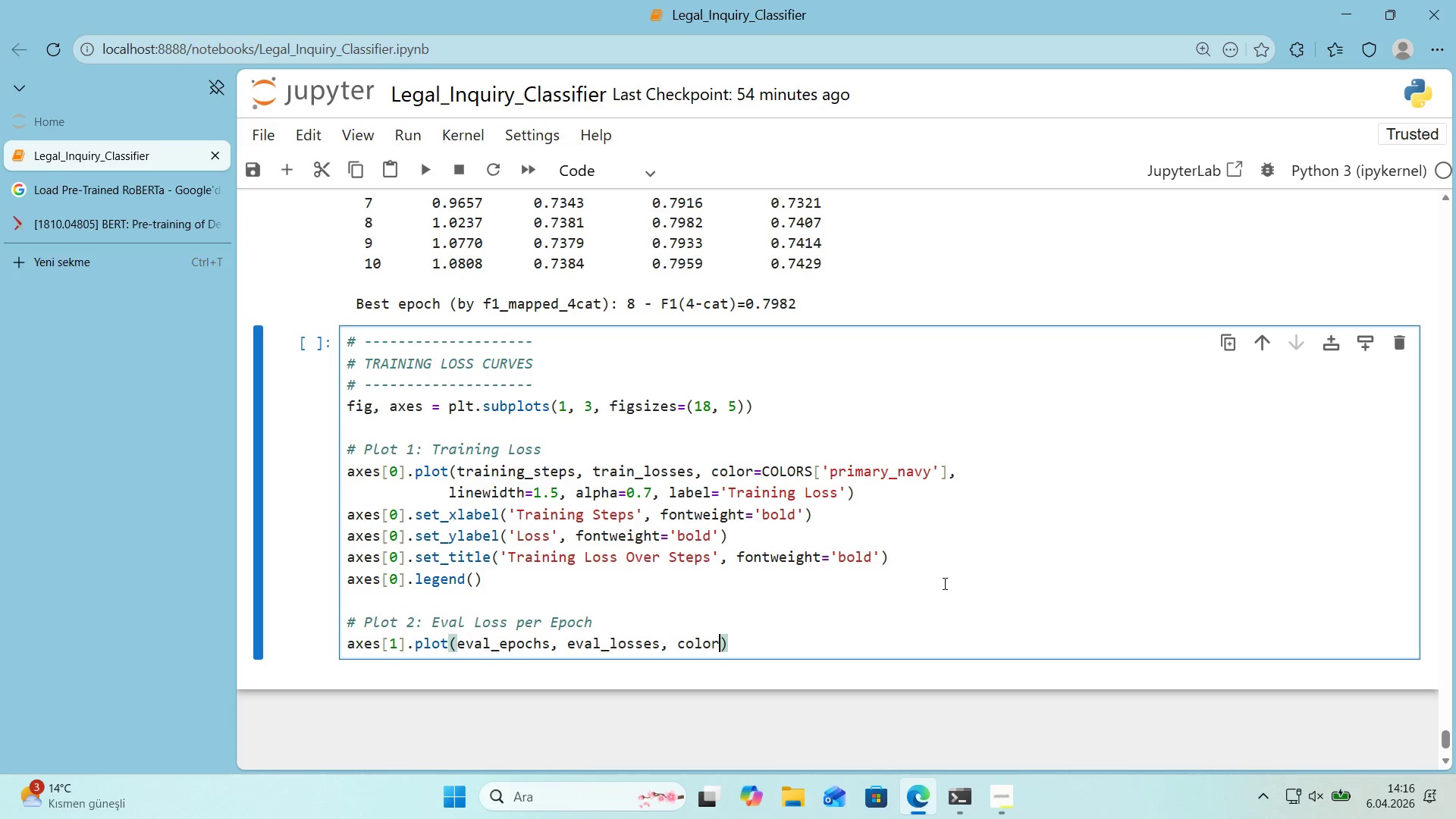 
wait(13.38)
 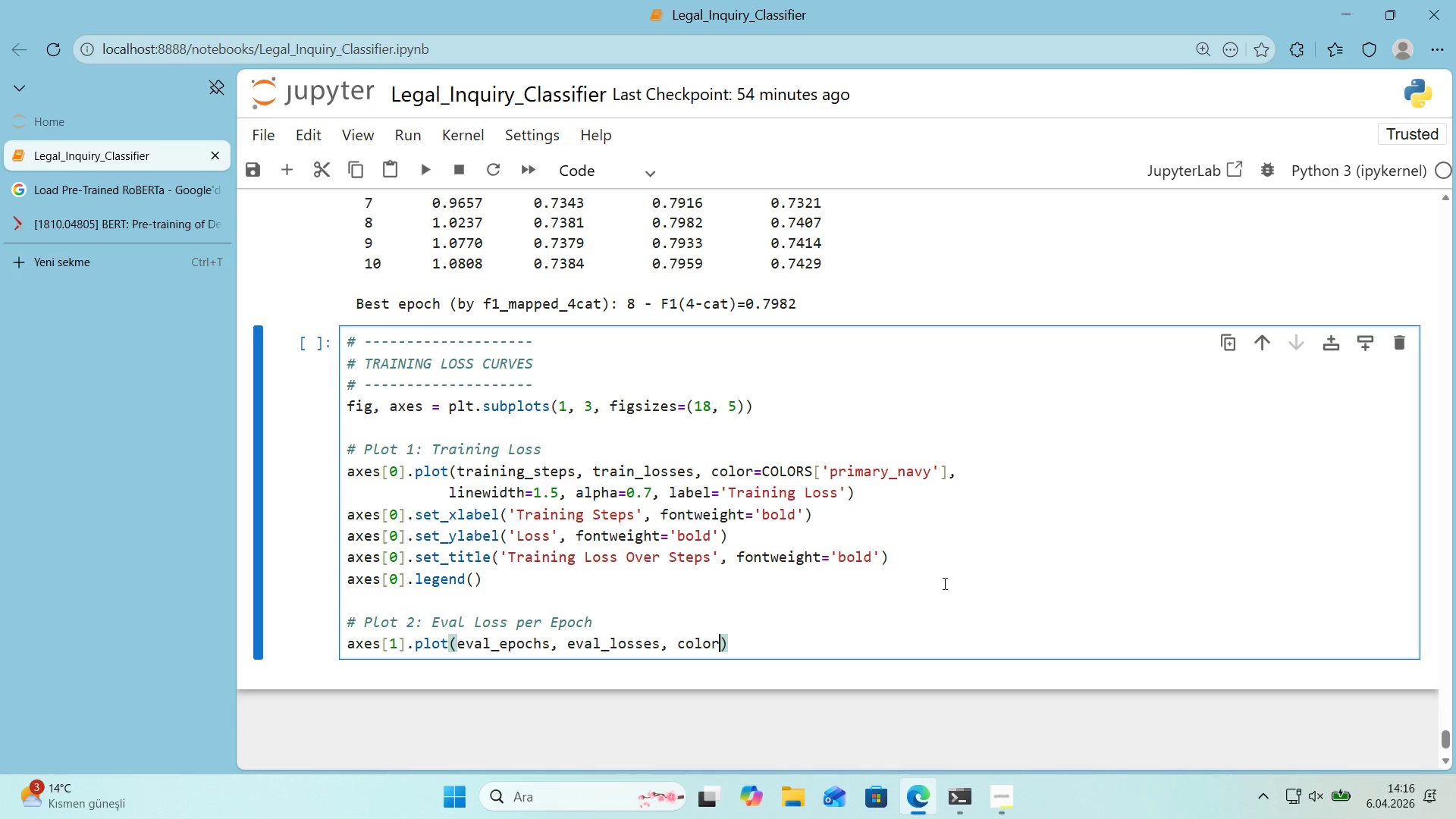 
type(C)
key(Backspace)
type()COLOTS)
key(Backspace)
key(Backspace)
type(RS)
 